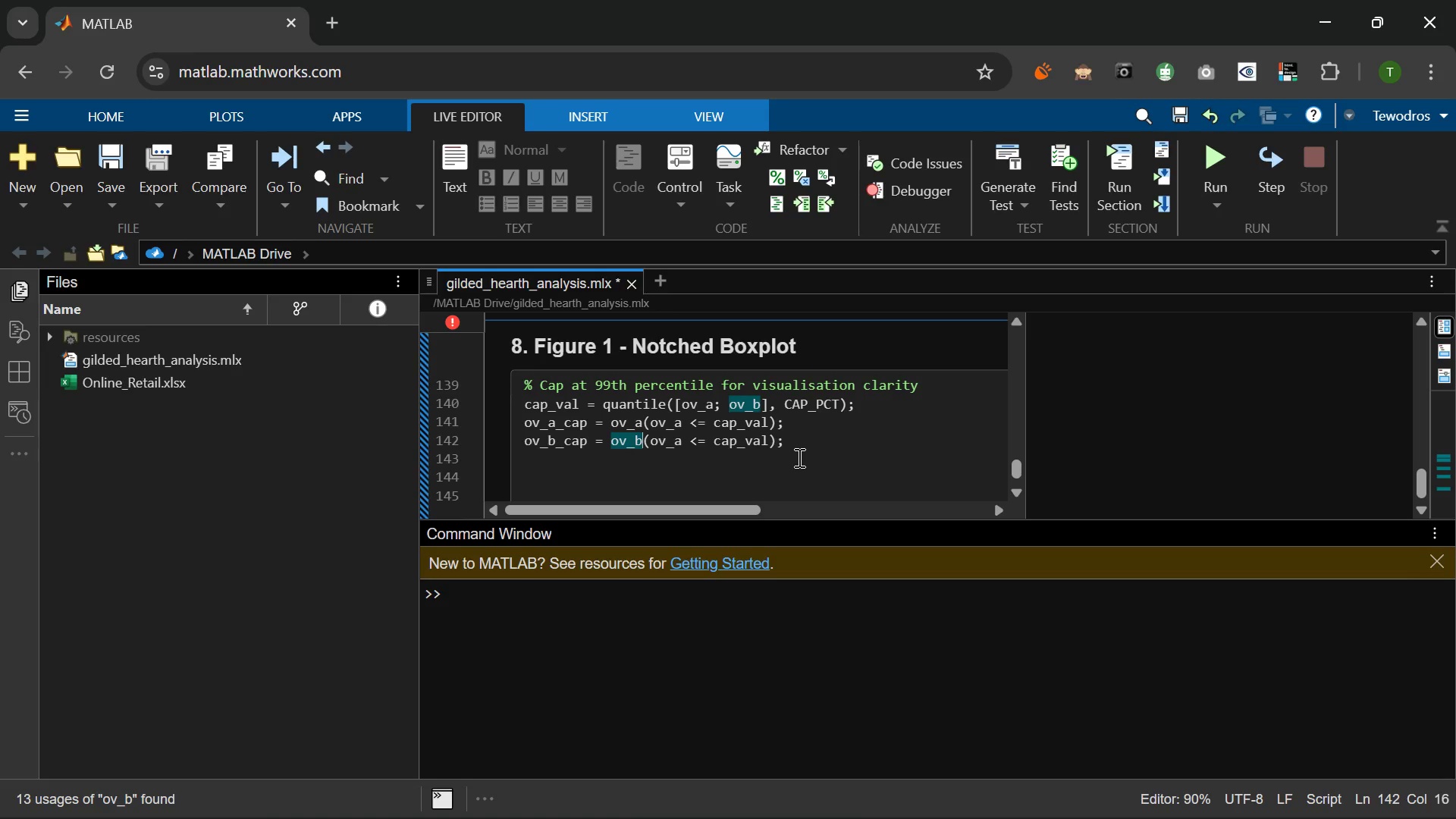 
wait(17.92)
 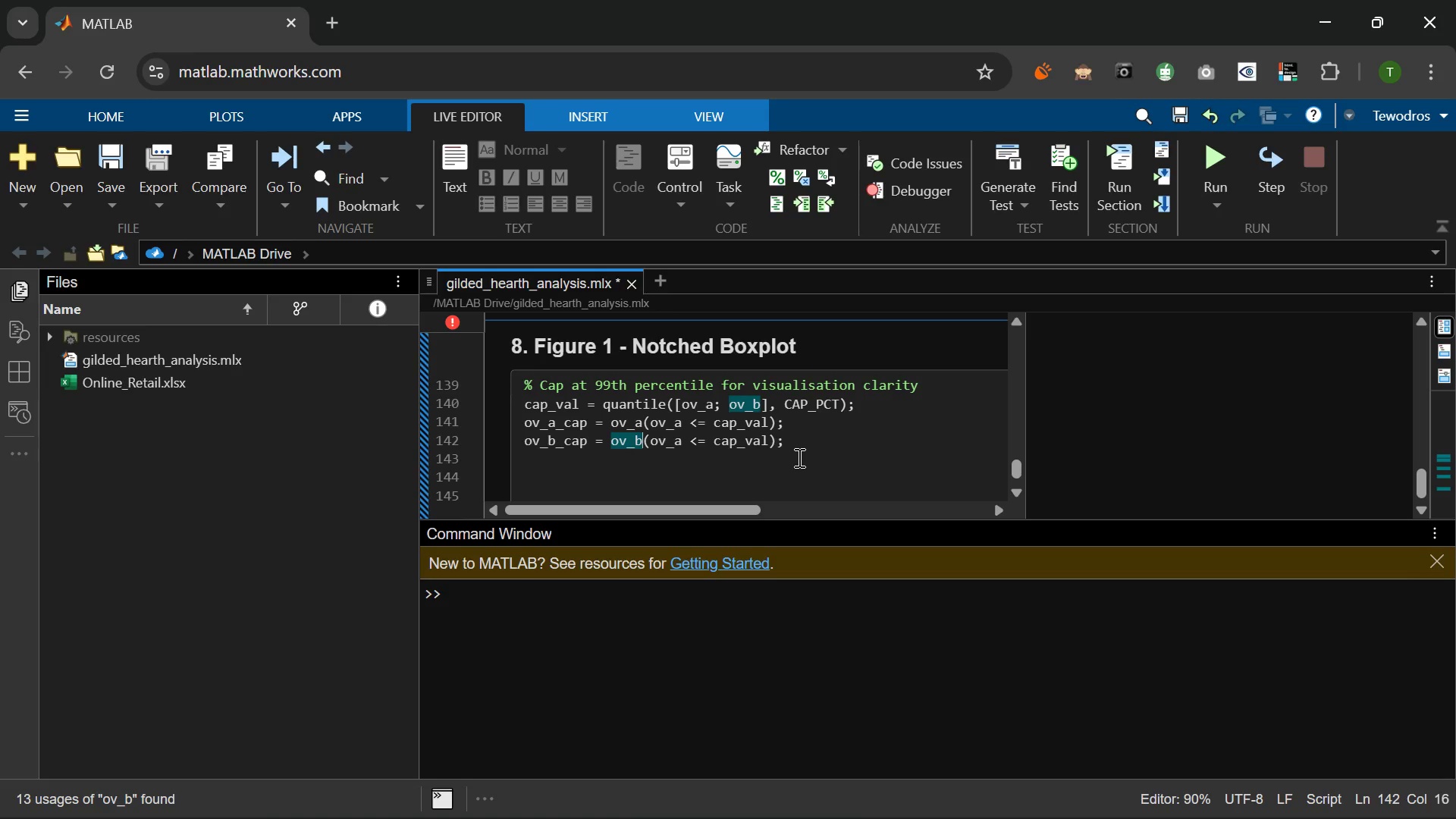 
left_click([681, 436])
 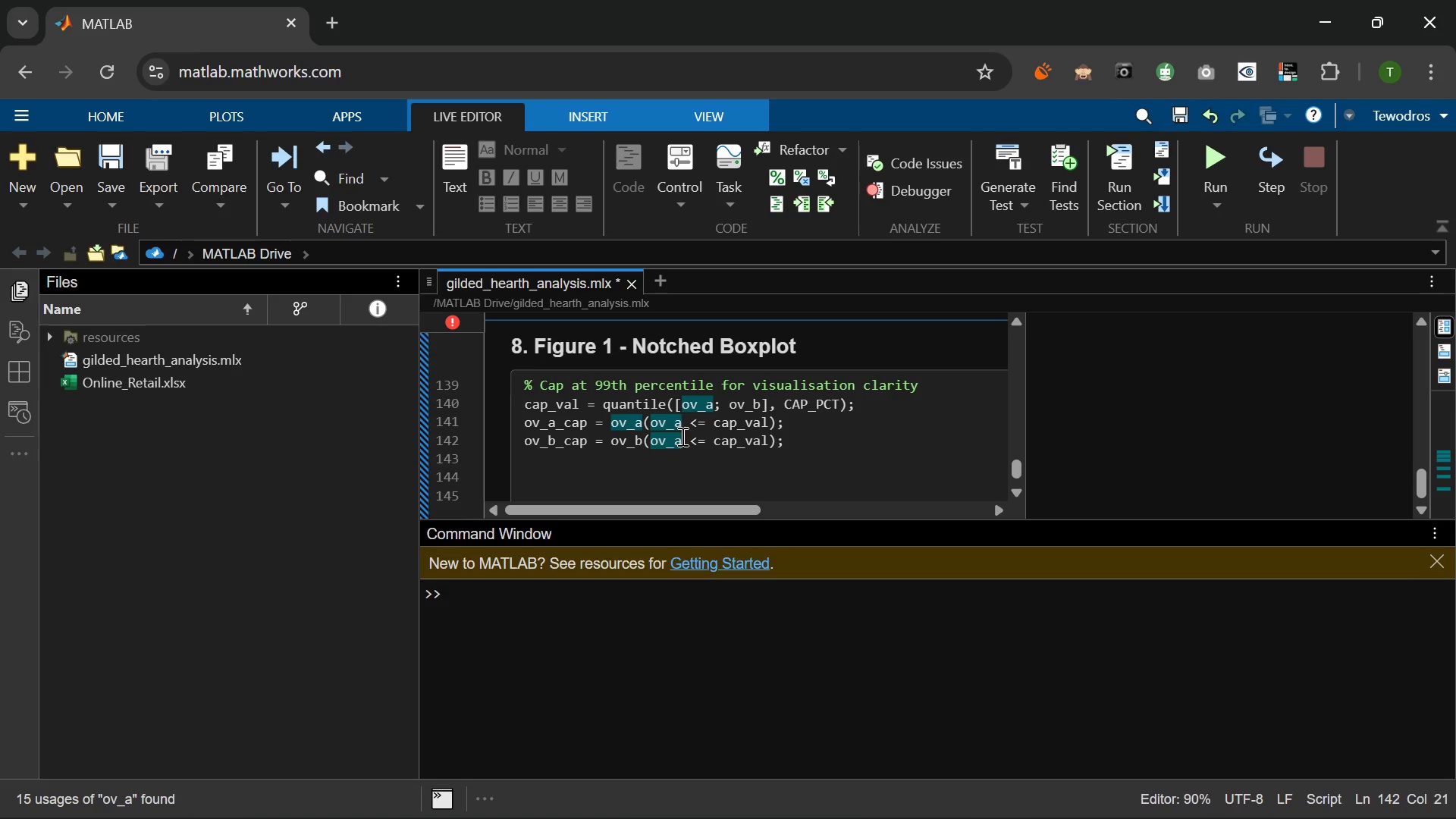 
key(Backspace)
 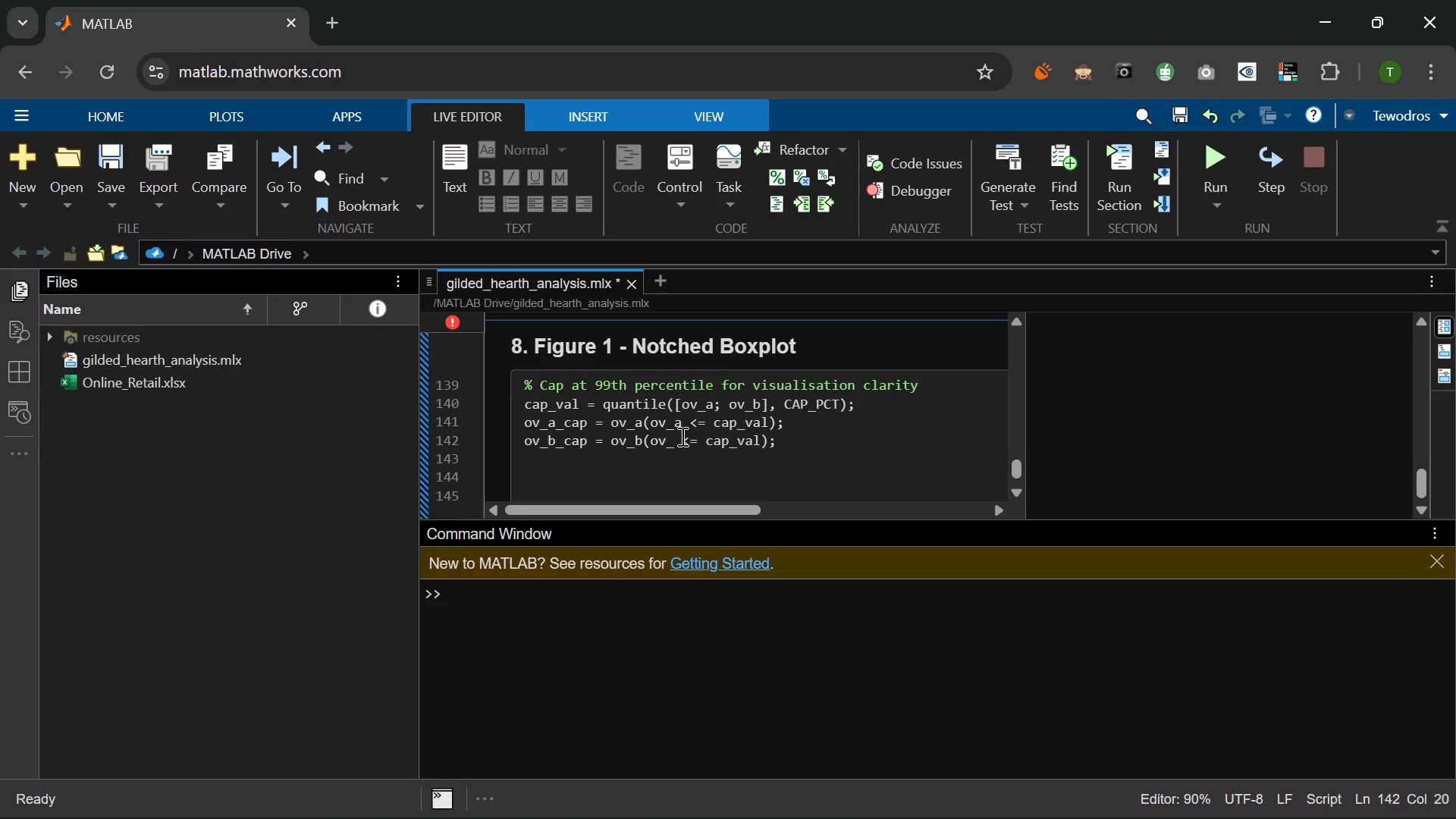 
key(B)
 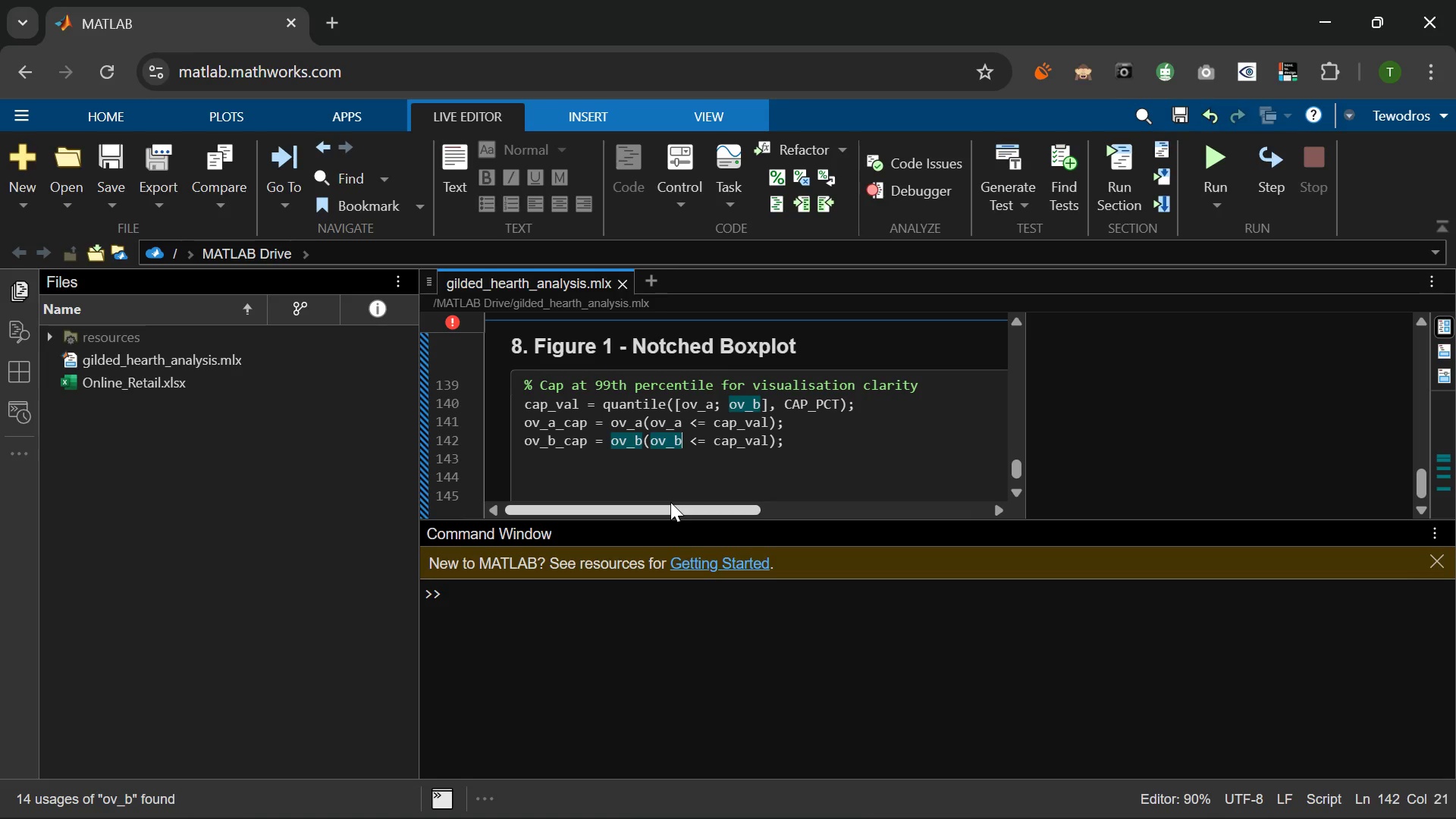 
wait(32.22)
 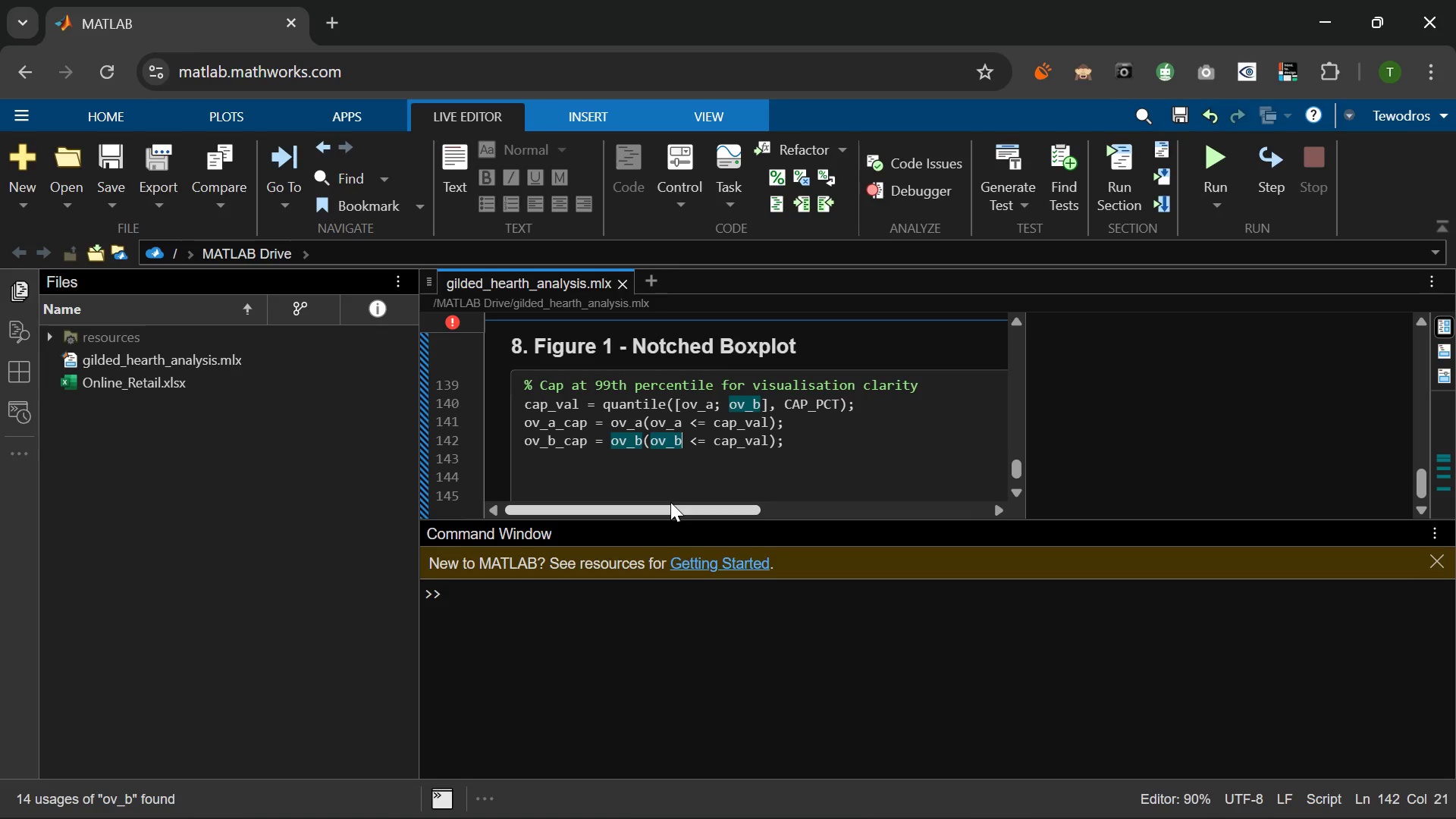 
left_click([815, 460])
 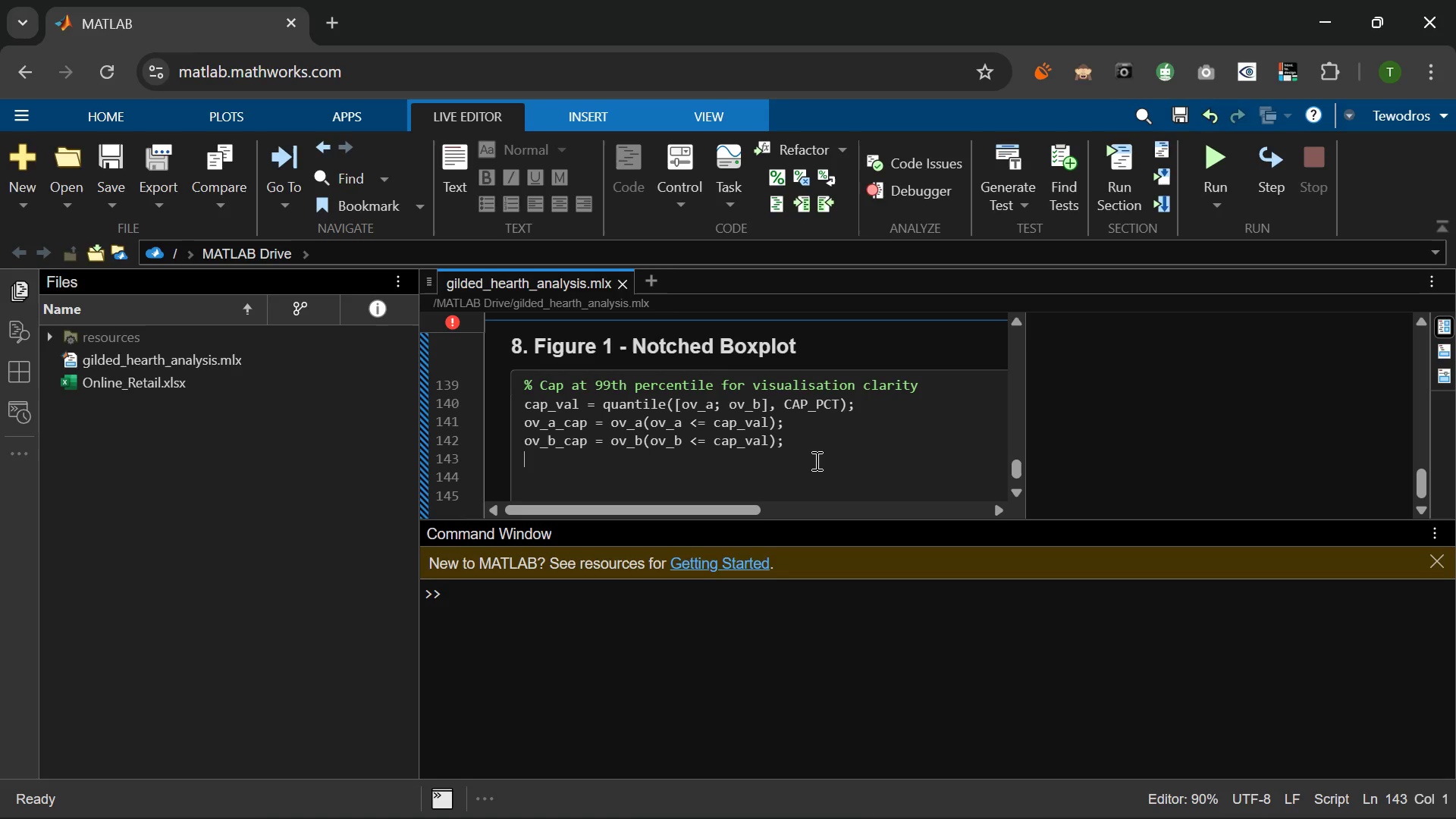 
wait(5.48)
 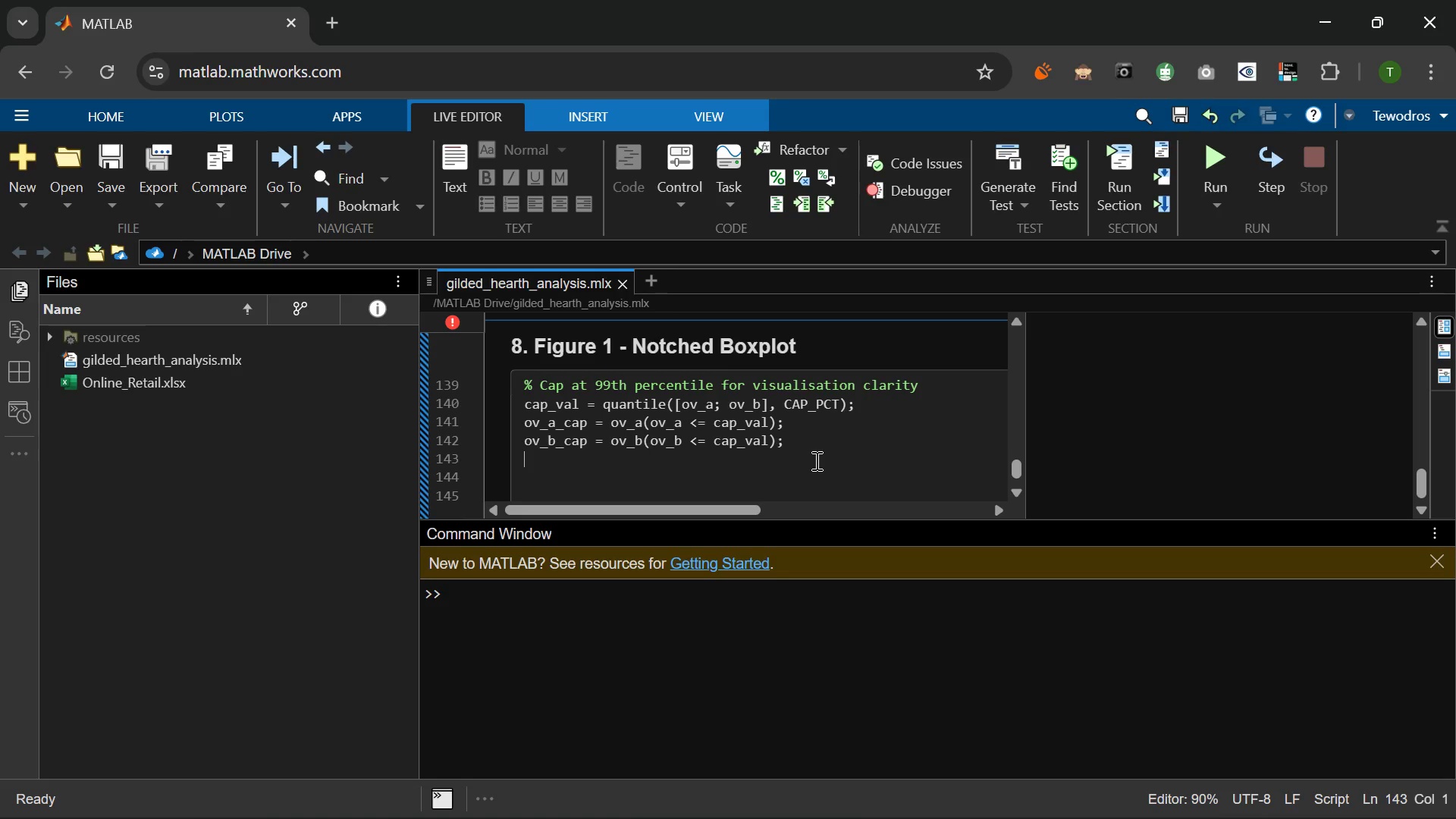 
key(Enter)
 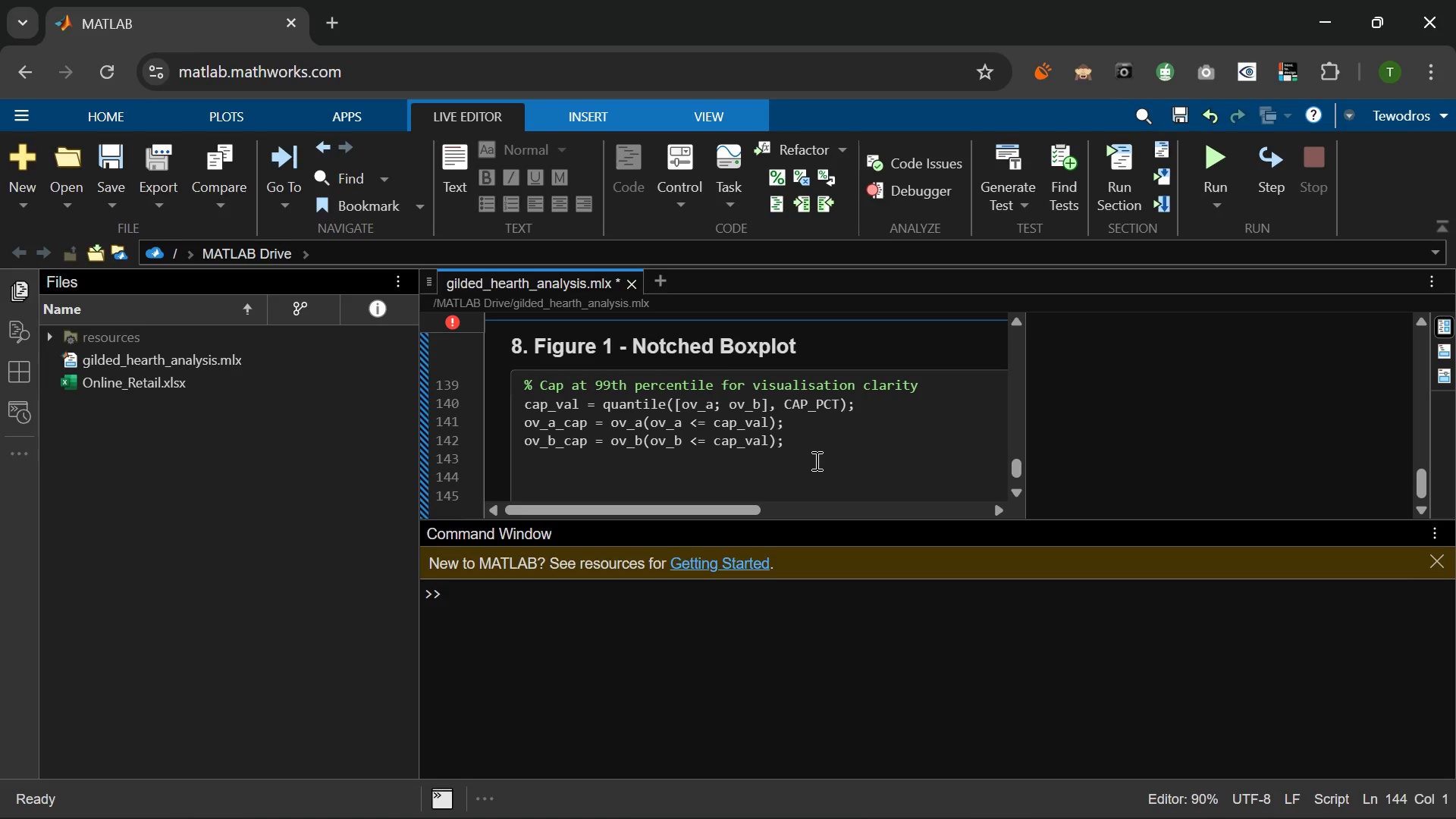 
wait(13.14)
 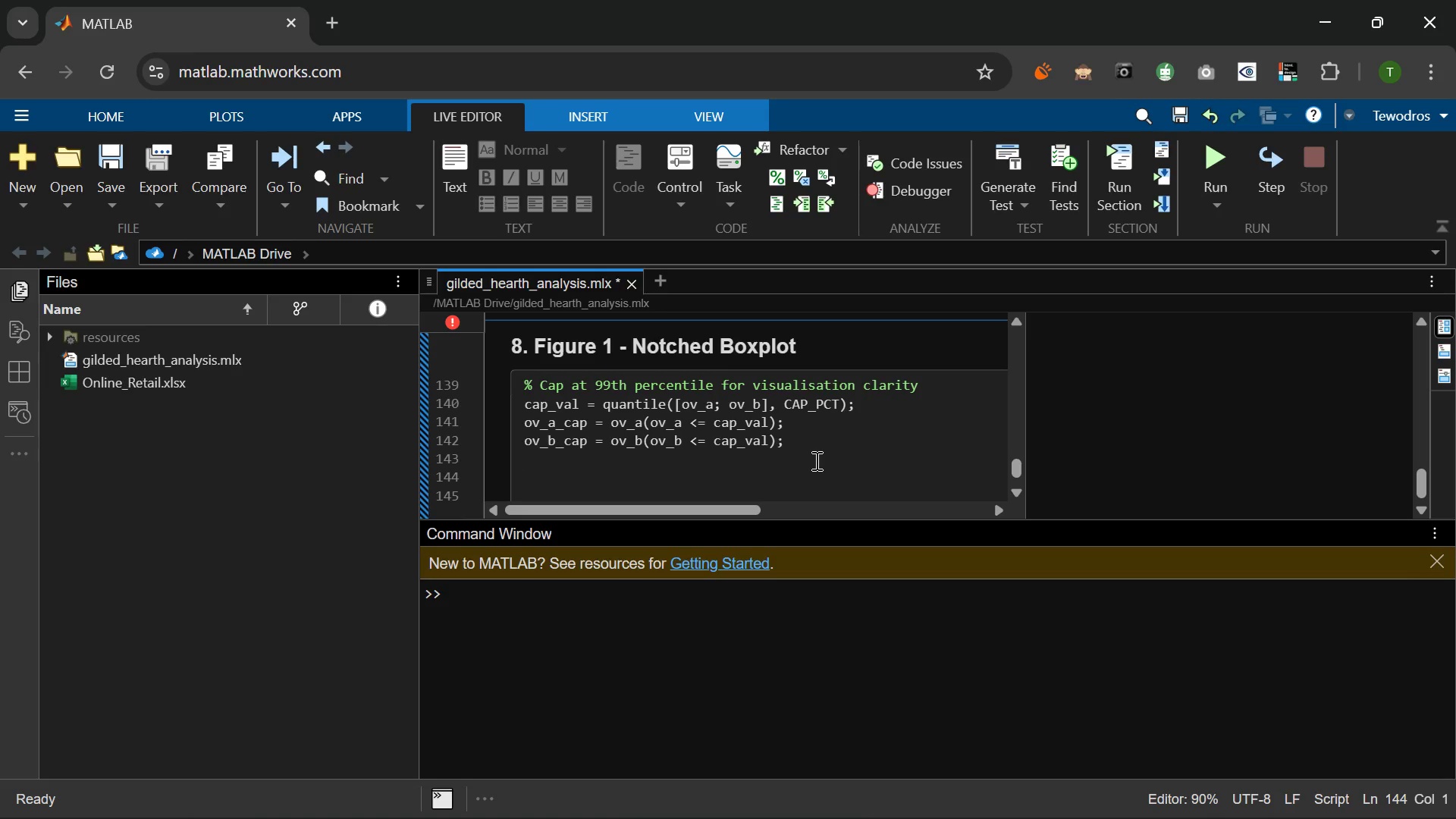 
type(figure('Name)
 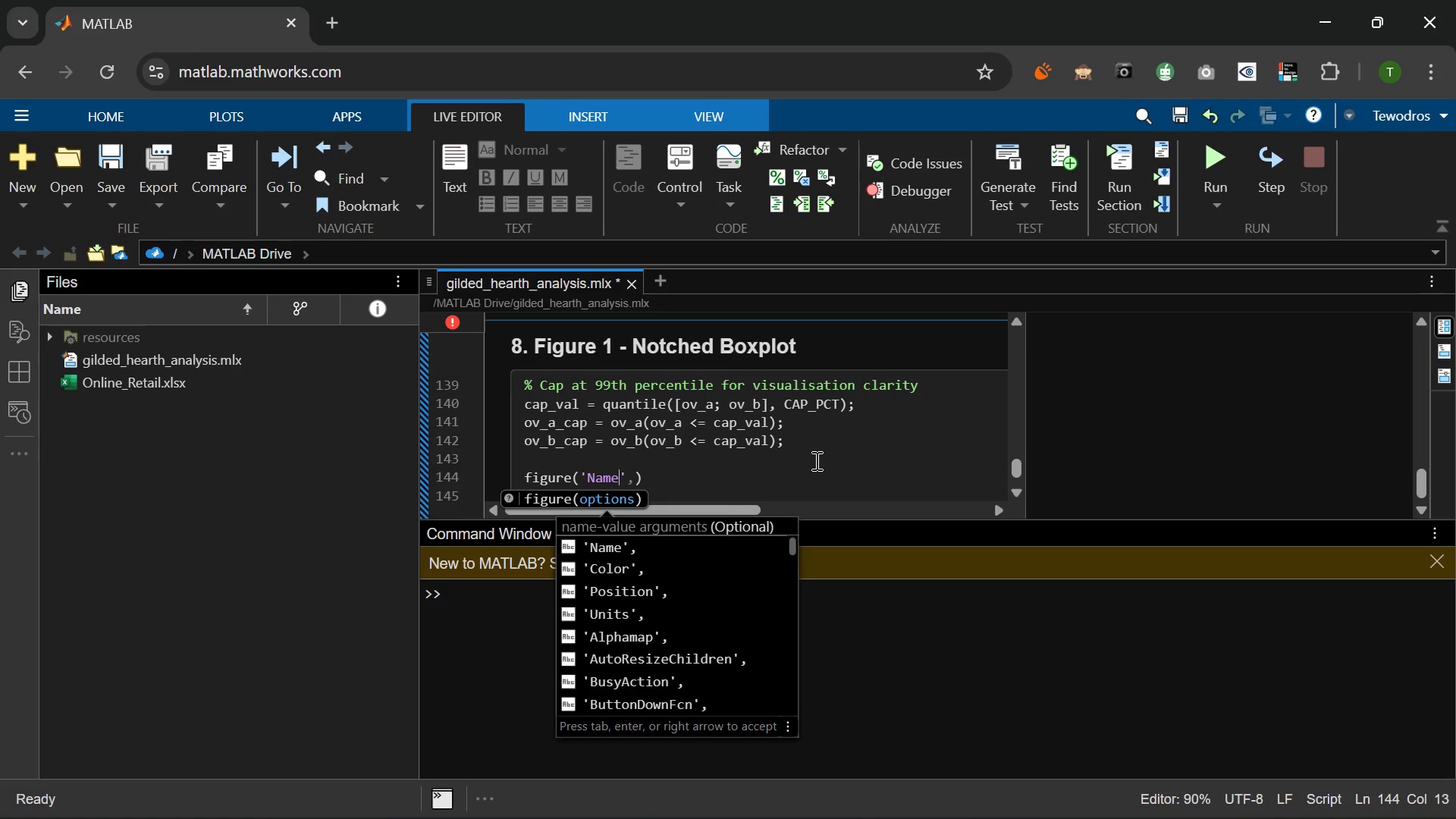 
key(ArrowRight)
 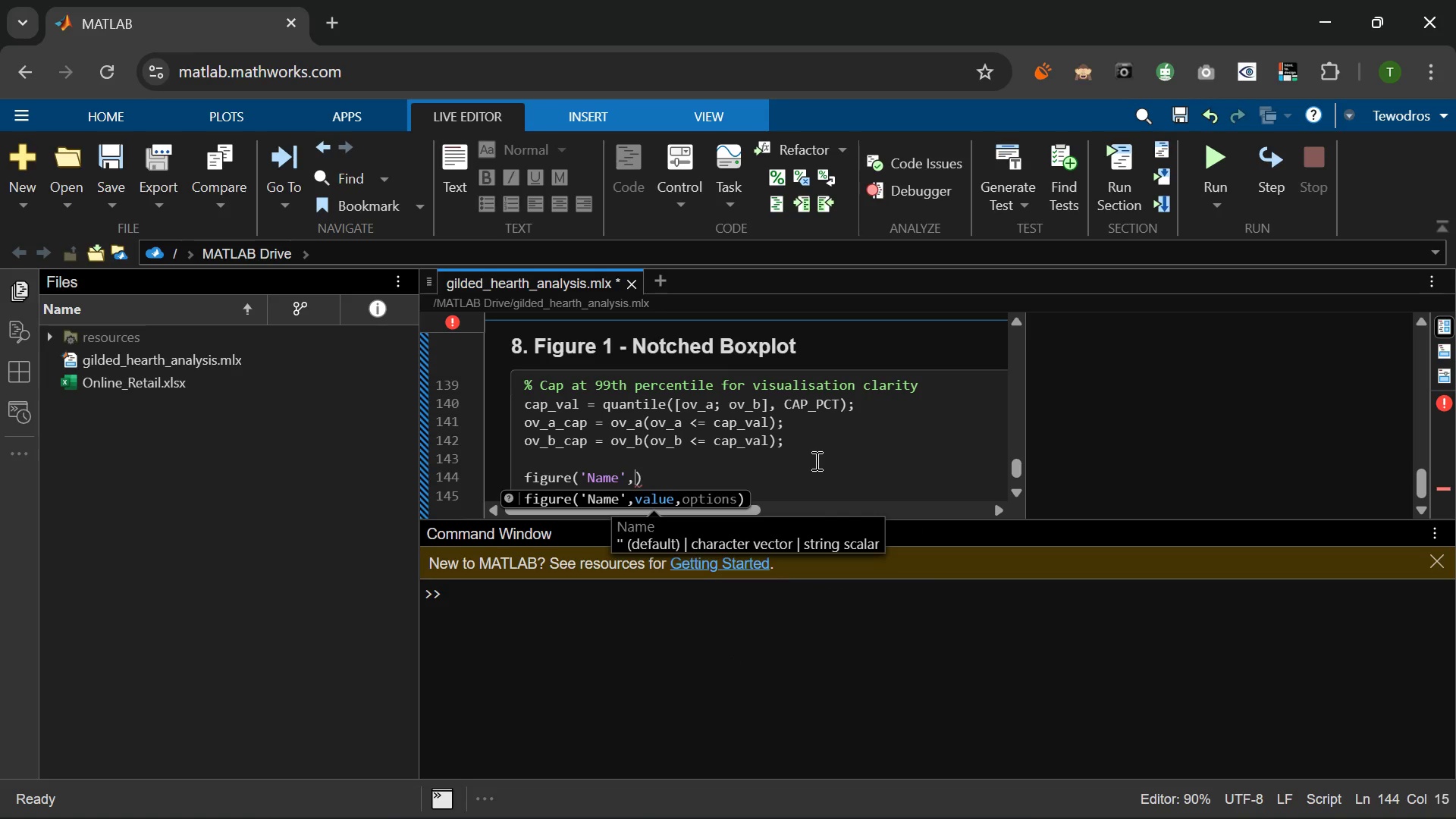 
type( 'Gilded Hearth)
 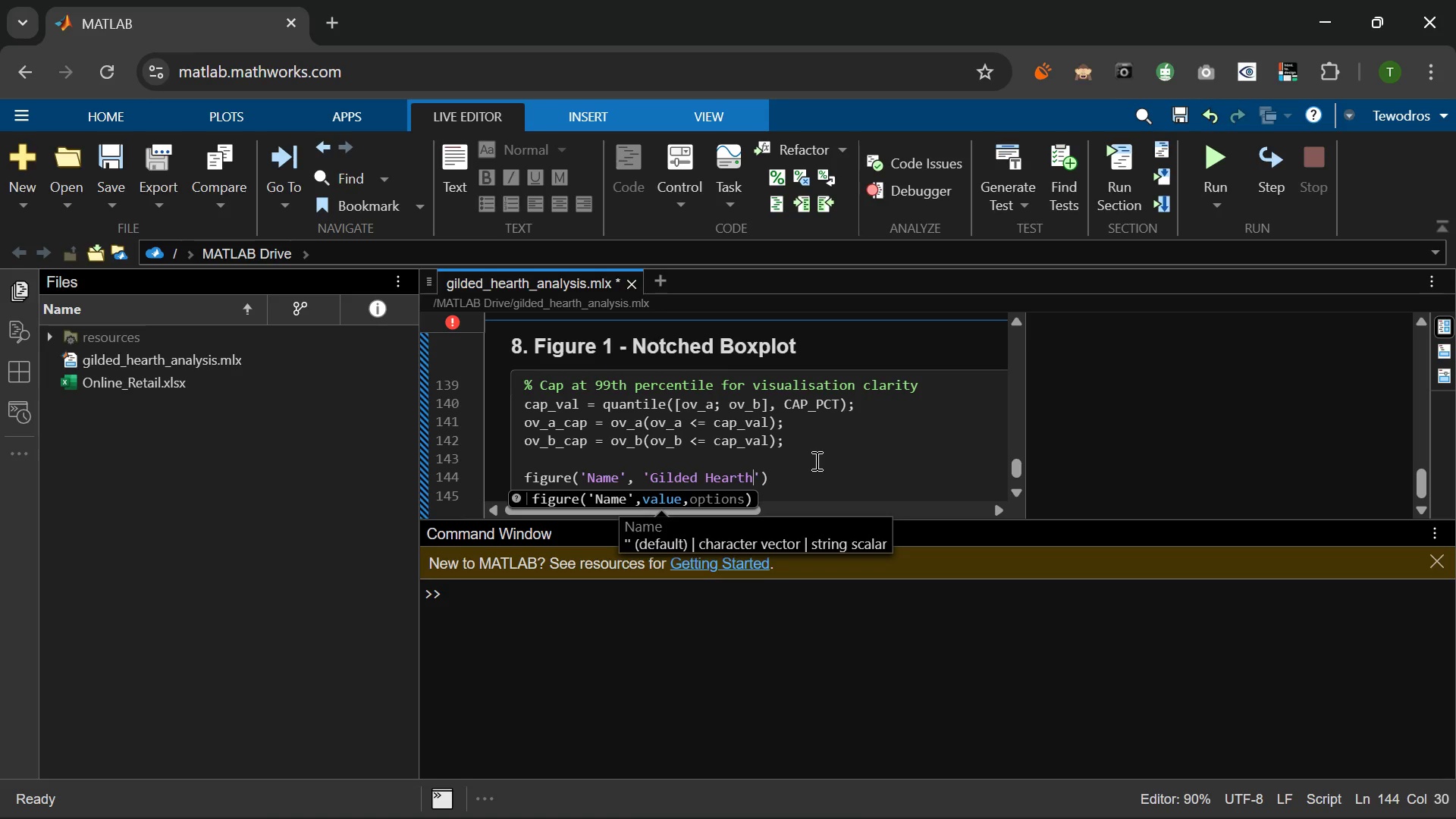 
wait(6.11)
 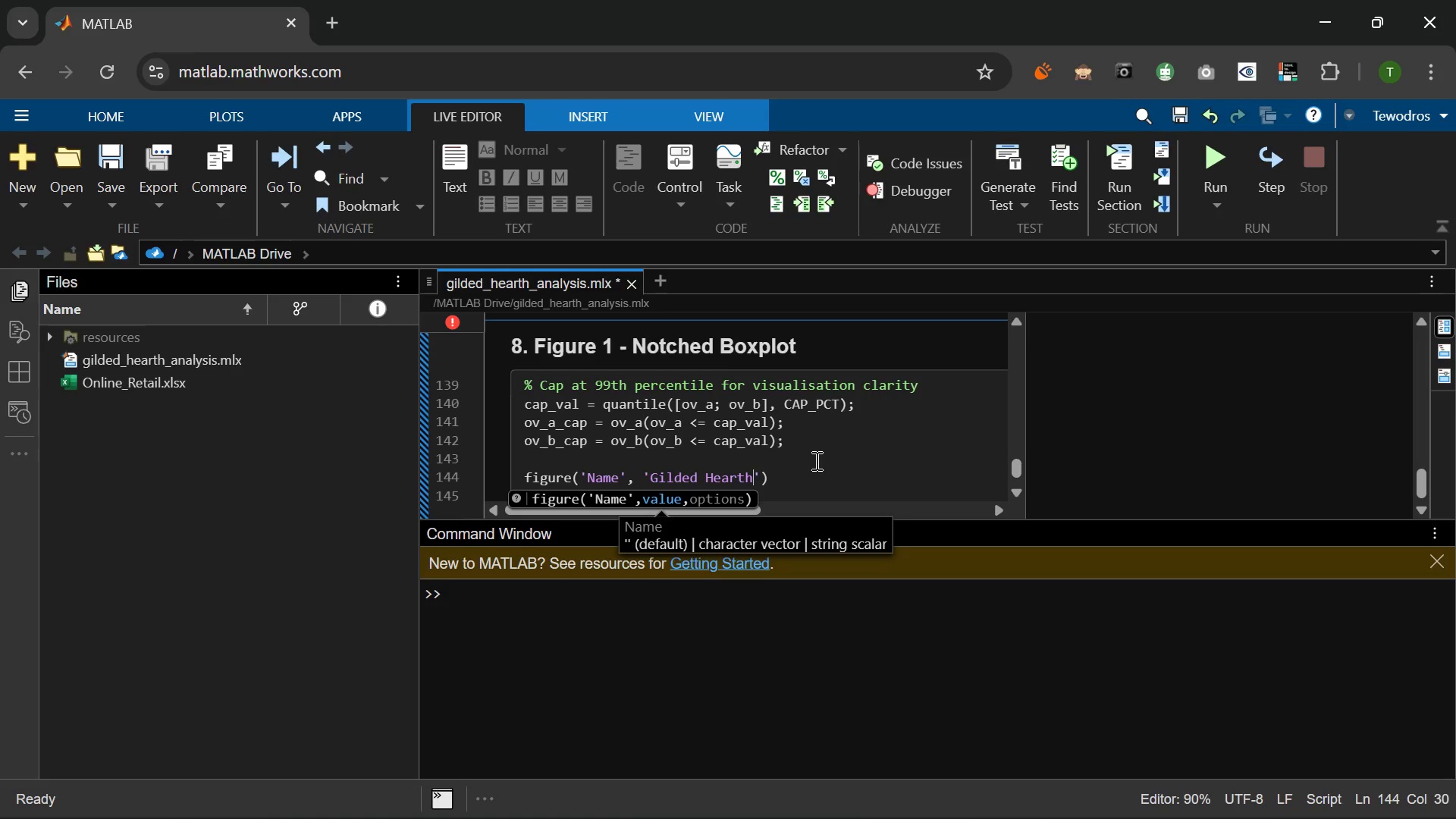 
type( - Ore)
key(Backspace)
type(dre)
key(Backspace)
key(Backspace)
type(r )
 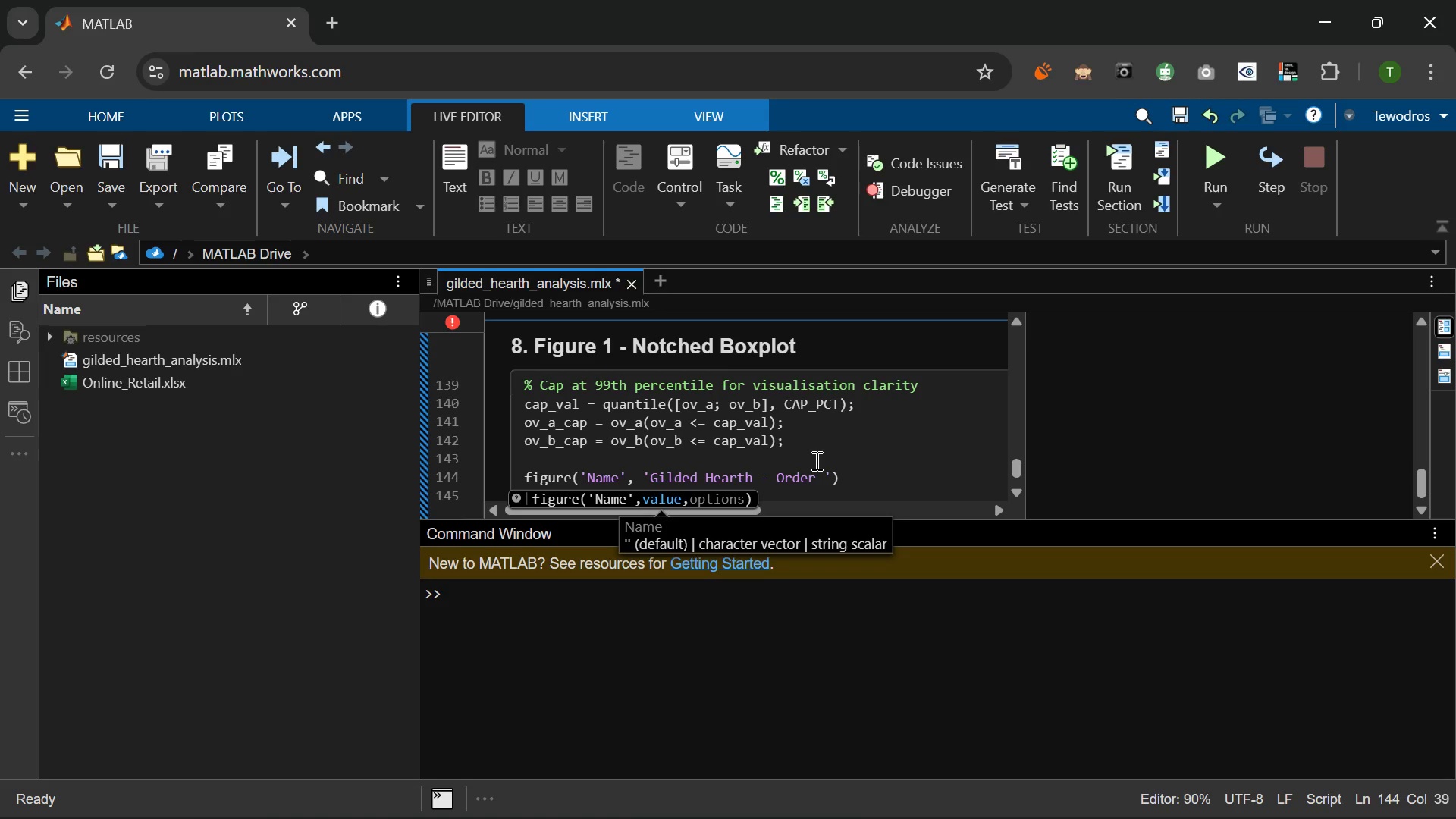 
key(Enter)
 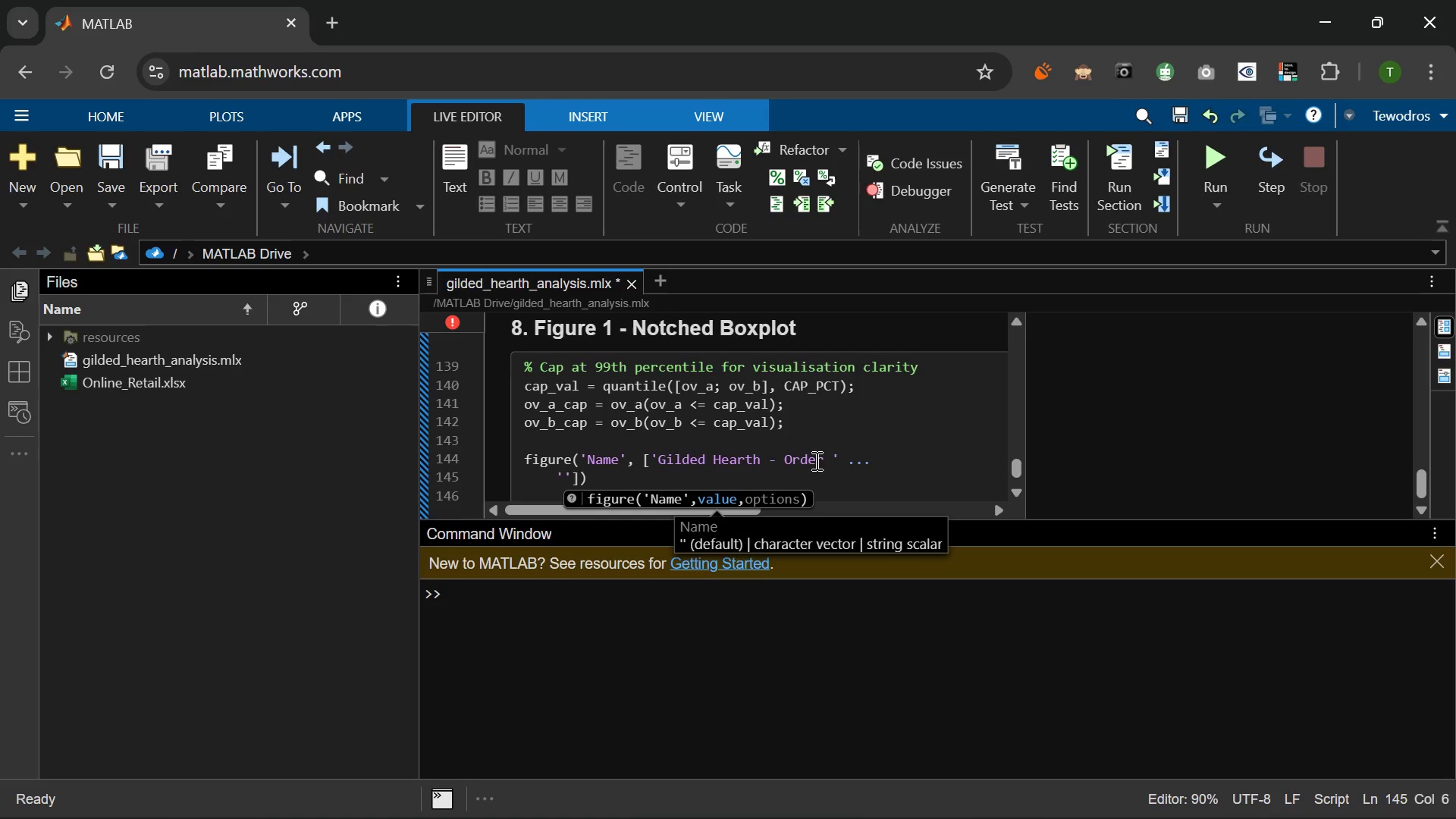 
key(Backspace)
 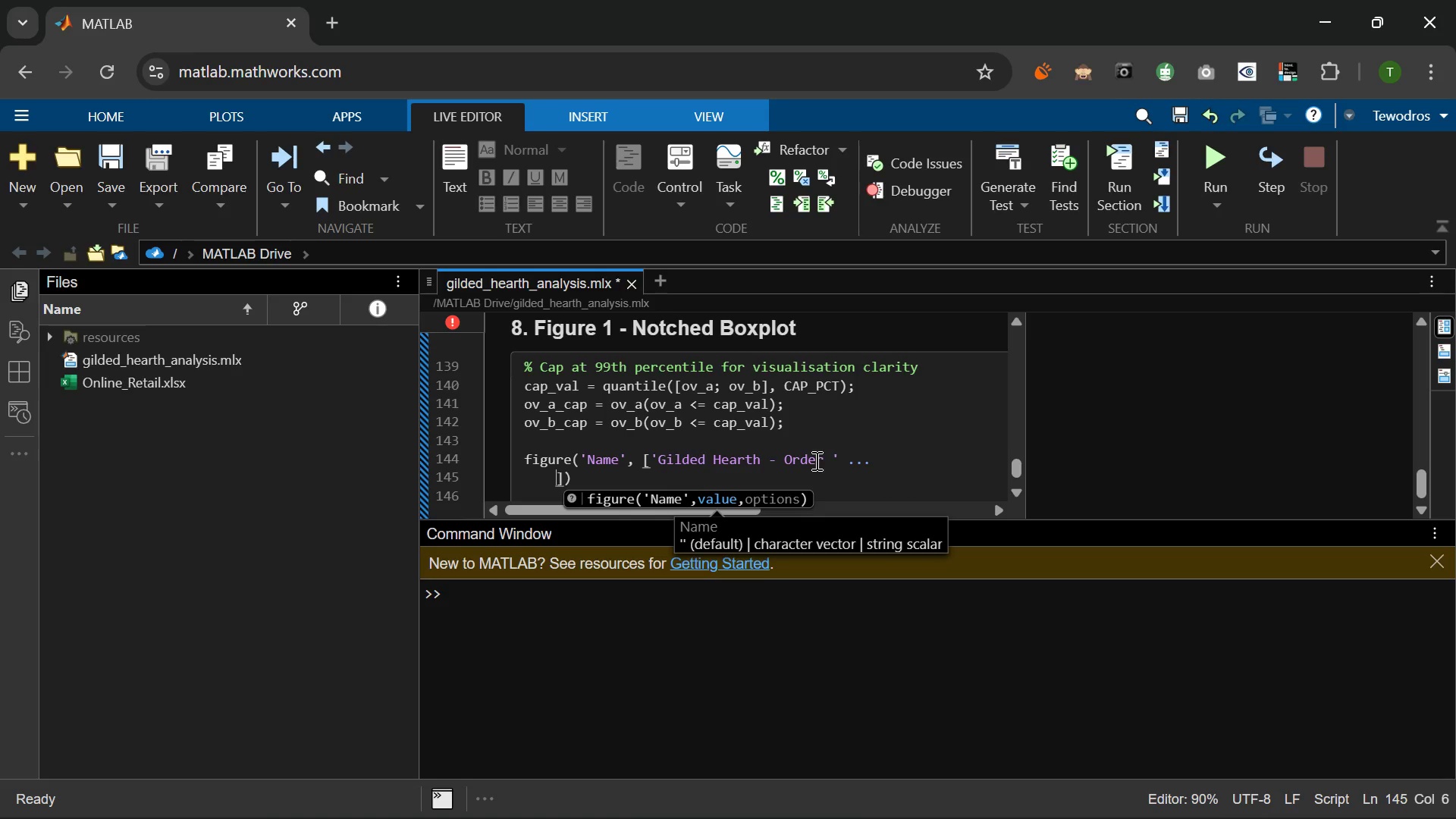 
key(Backspace)
 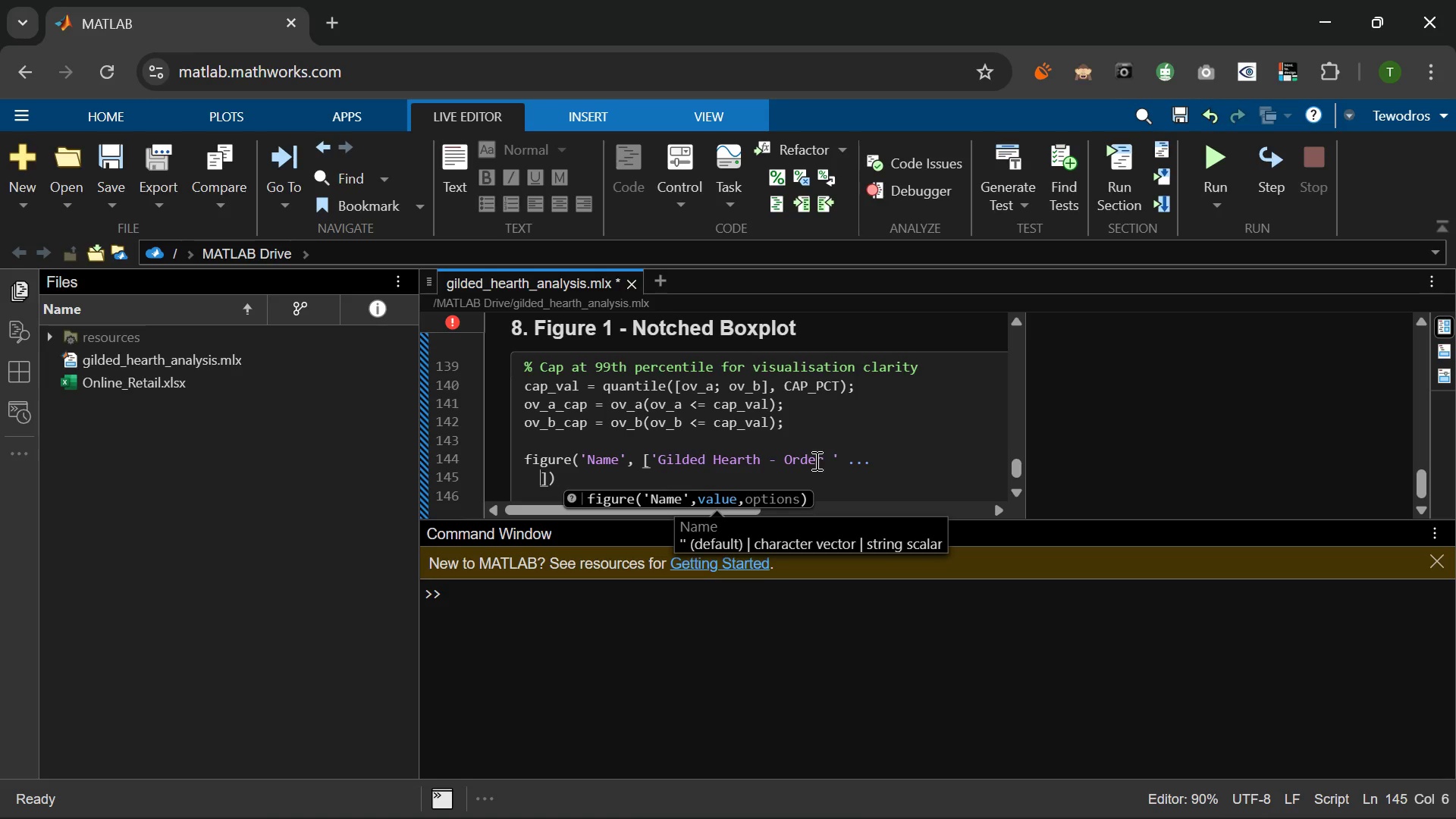 
key(Backspace)
 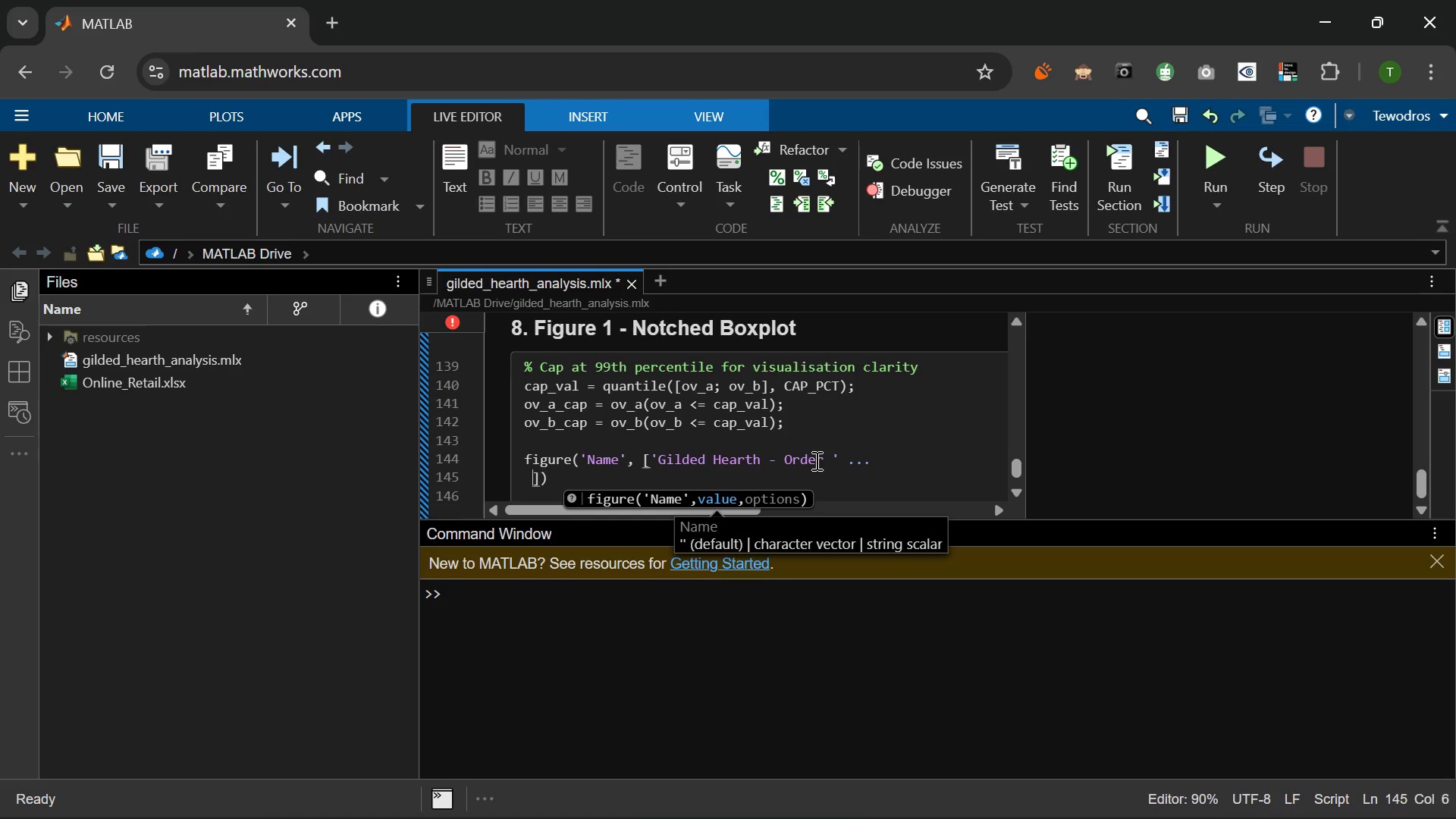 
key(Backspace)
 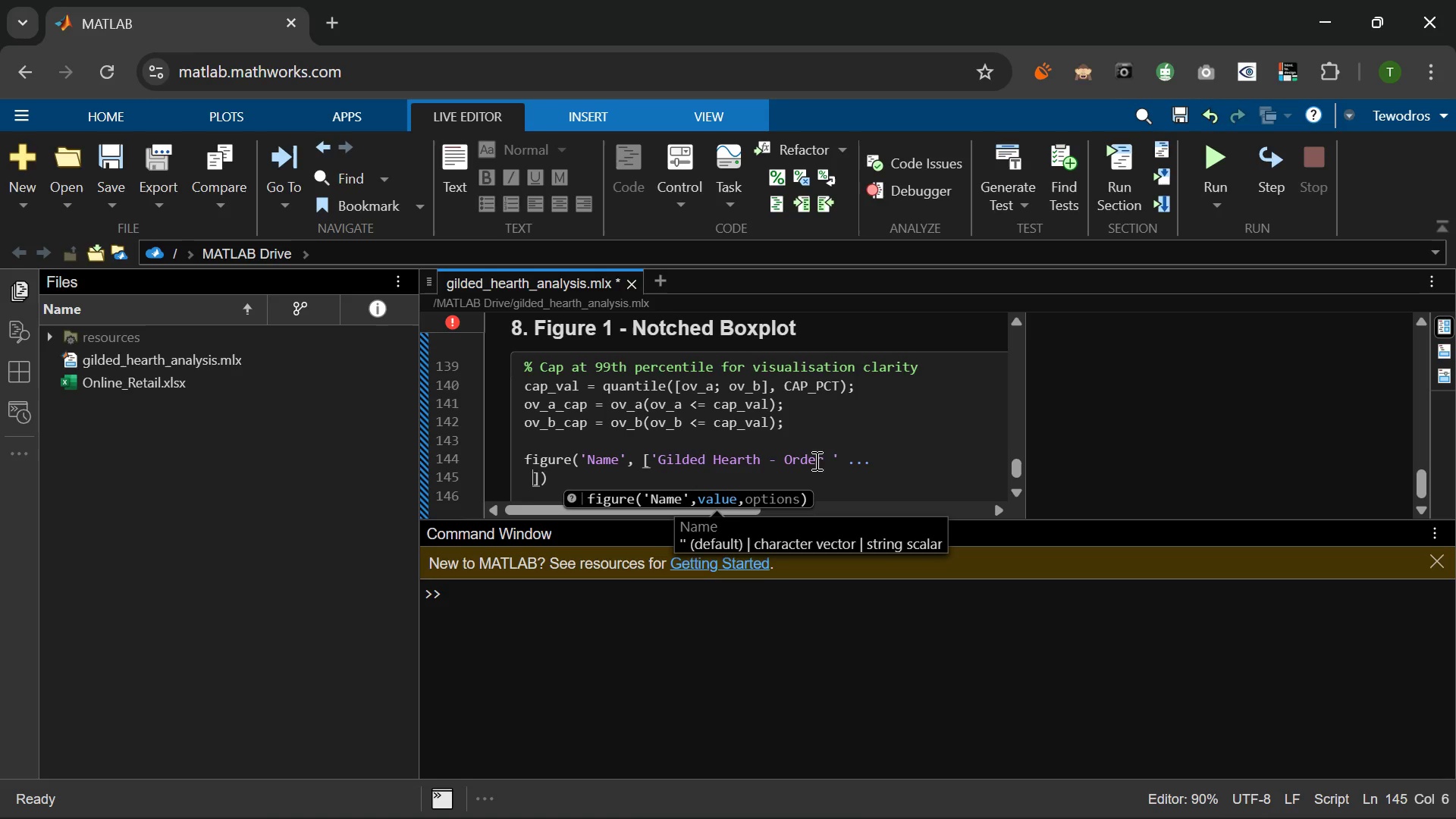 
key(Backspace)
 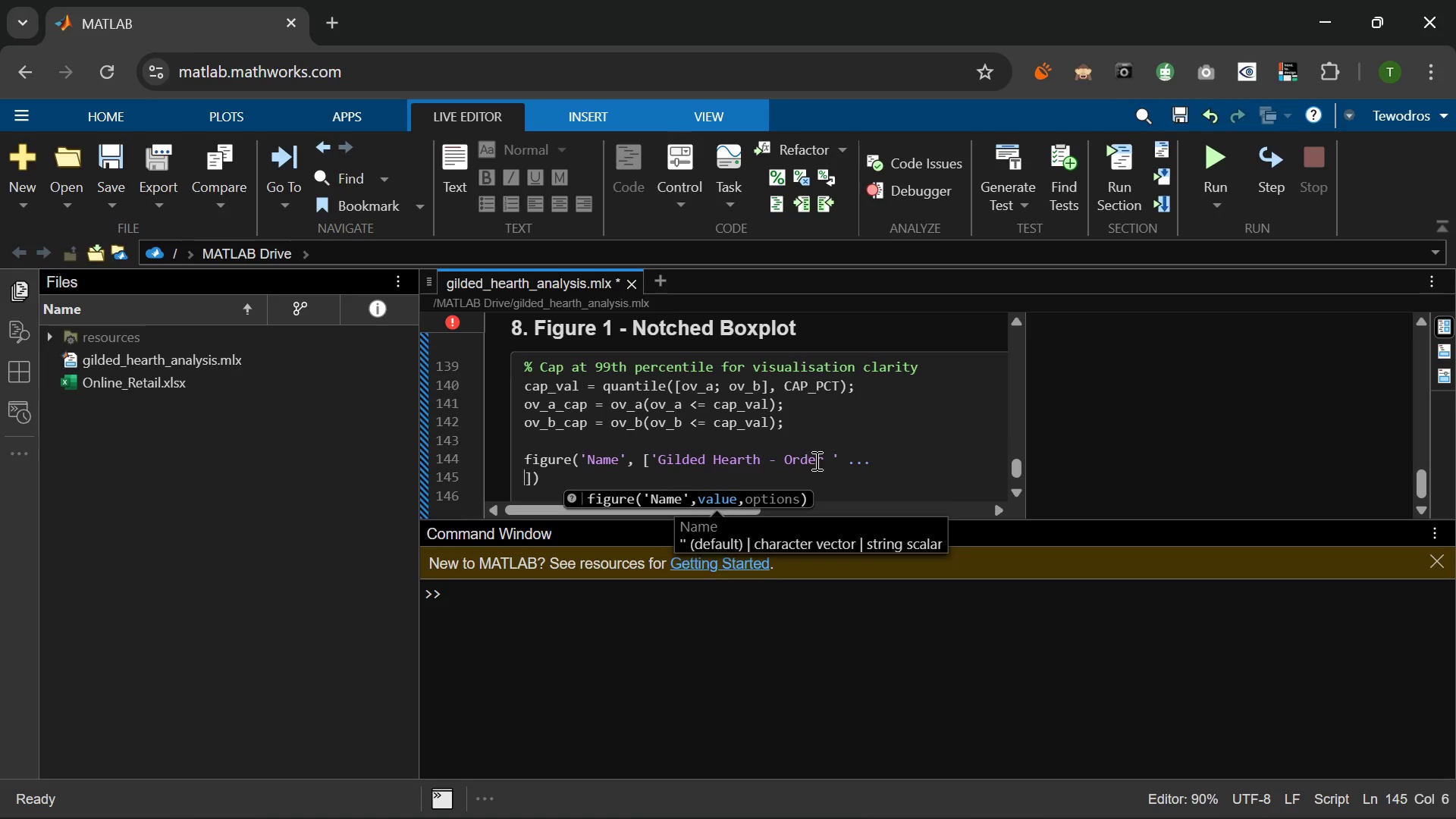 
key(Backspace)
 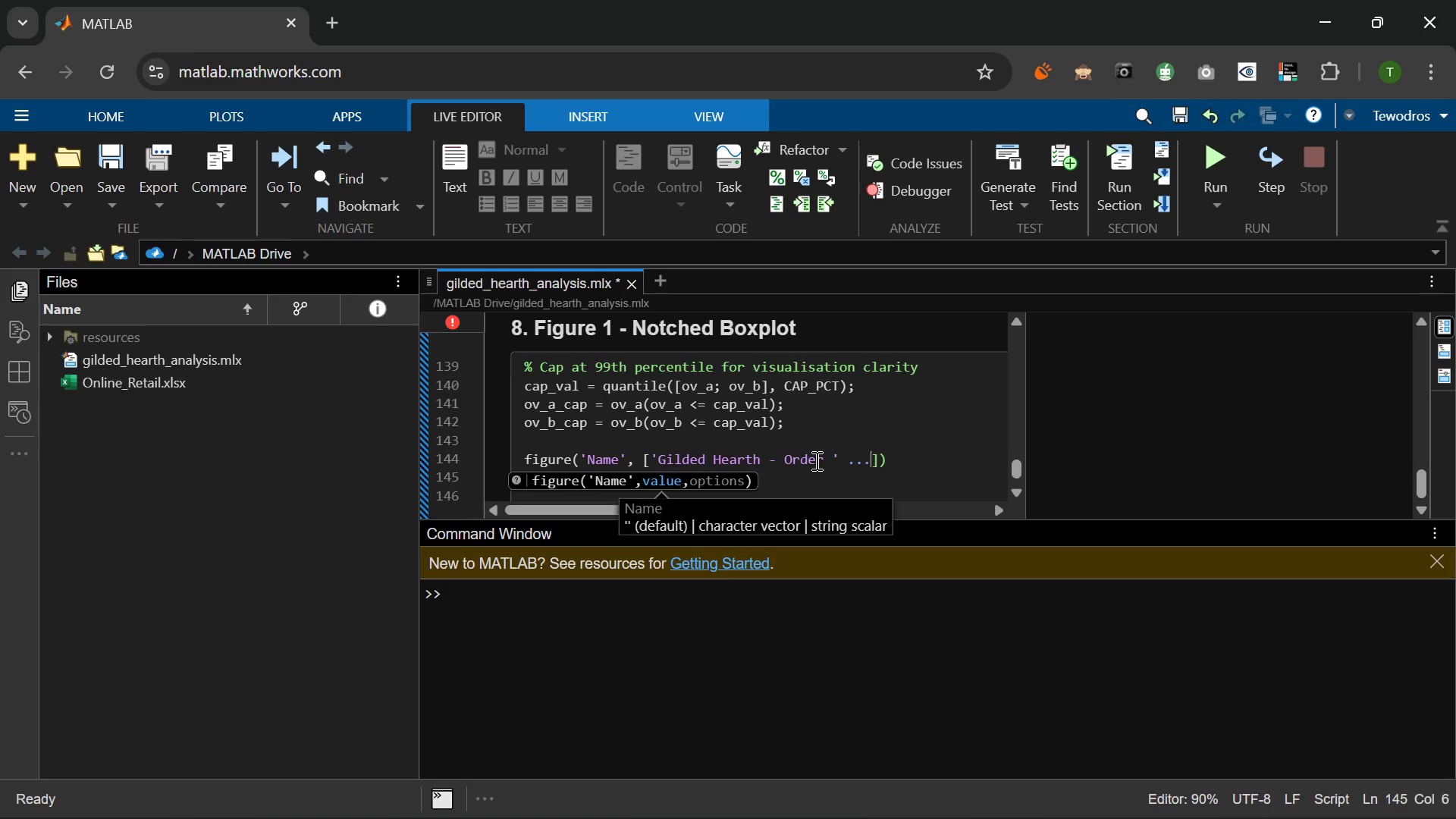 
key(Backspace)
 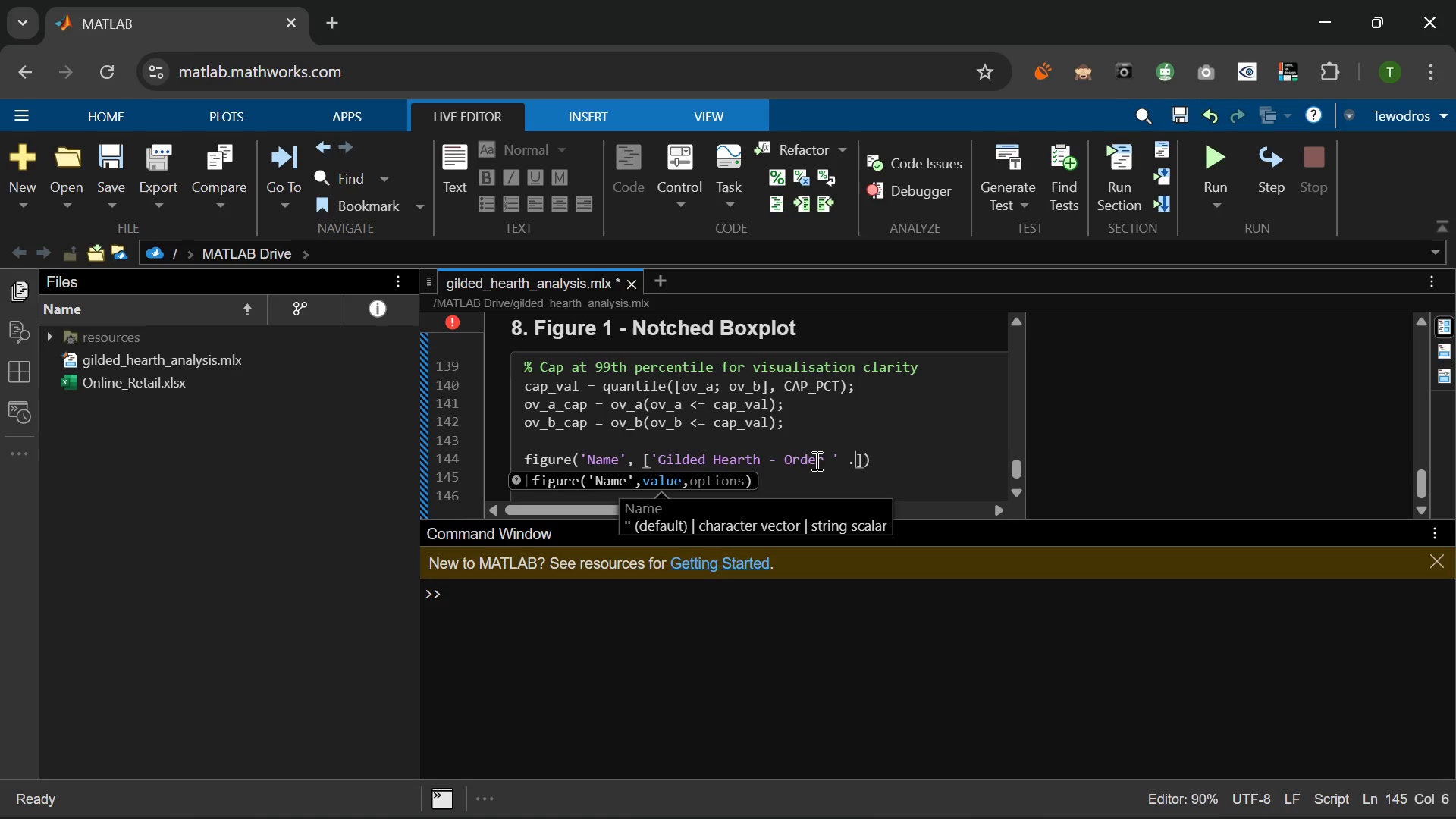 
key(Backspace)
 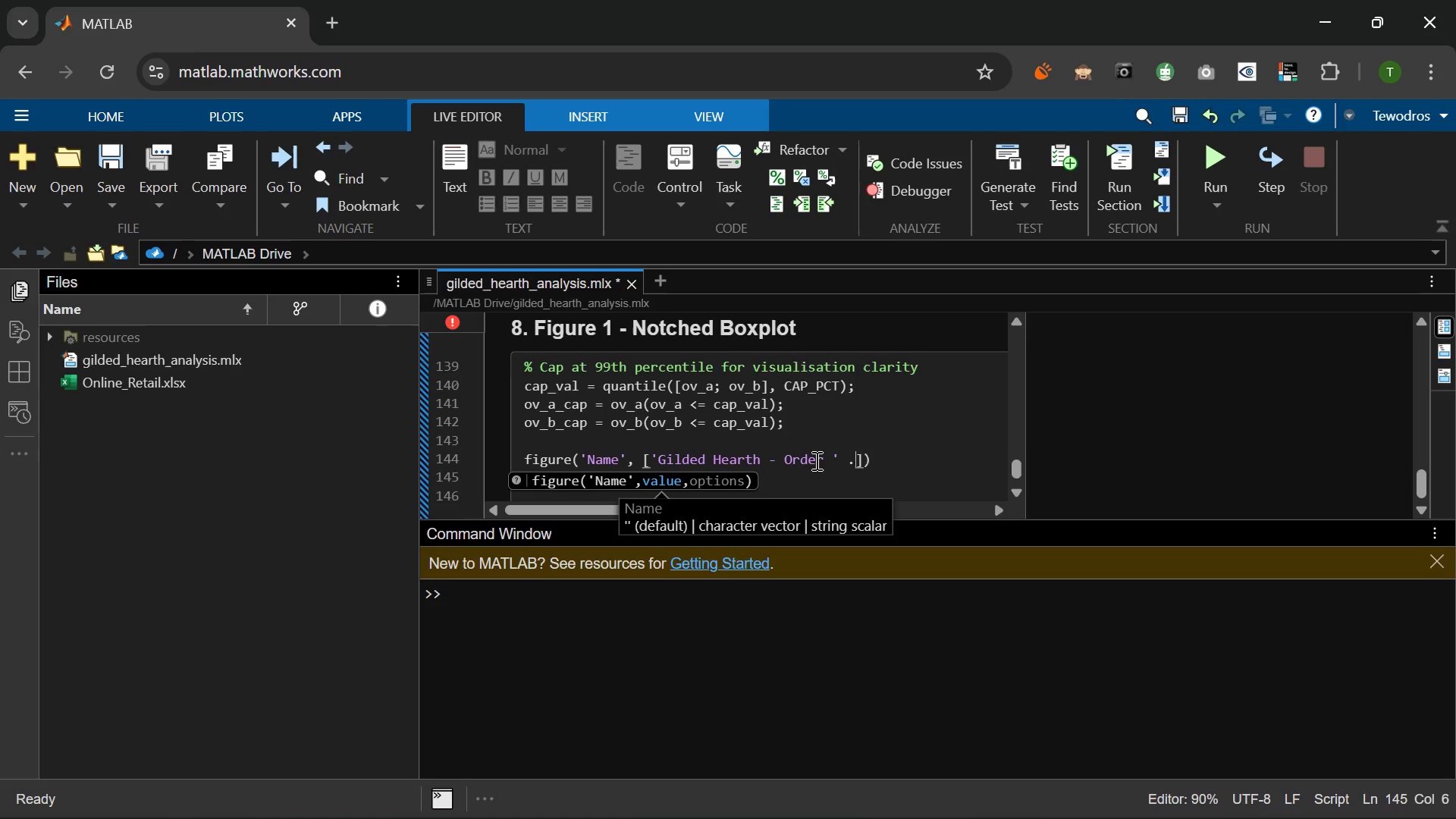 
key(Backspace)
 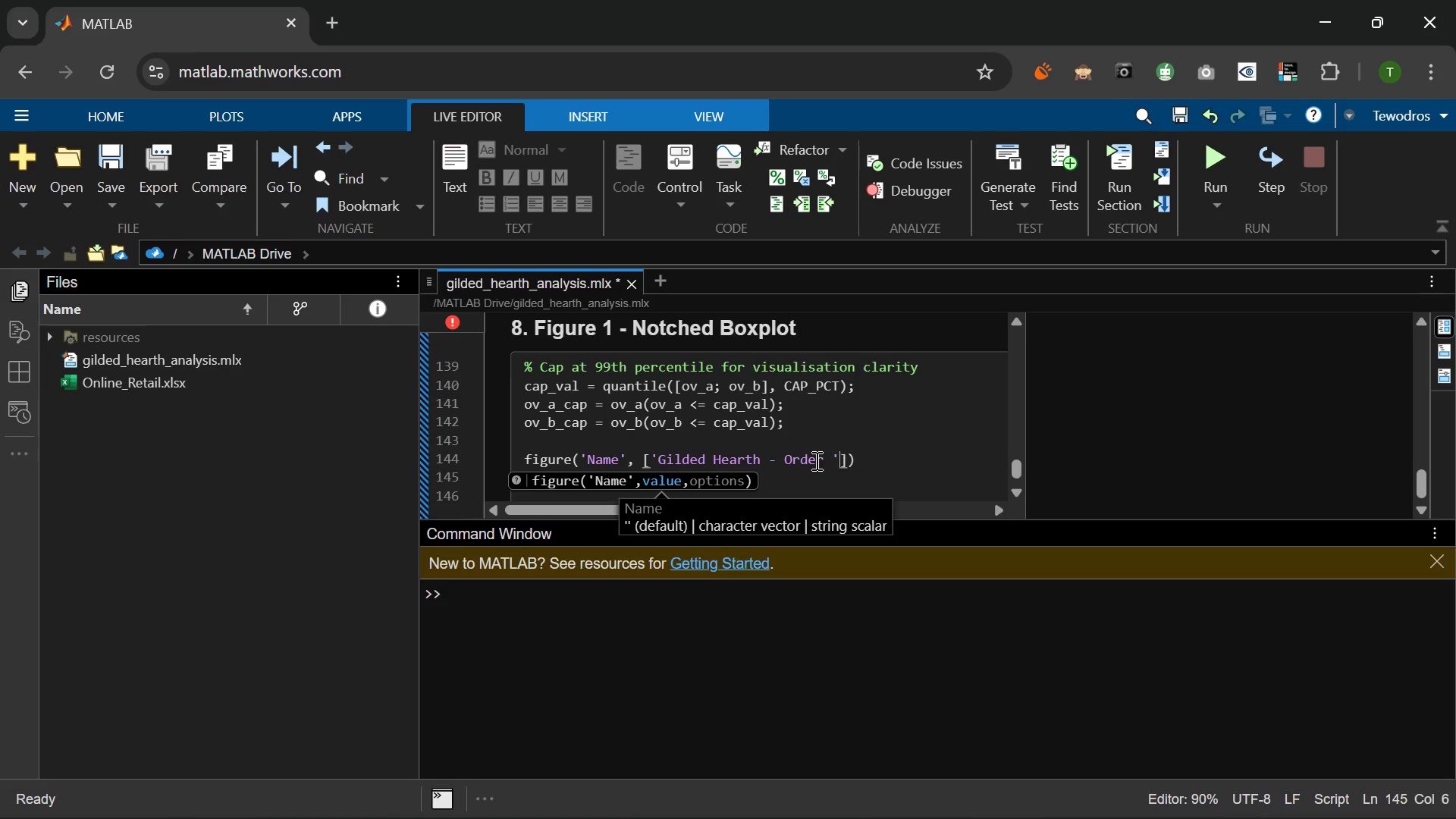 
key(Backspace)
 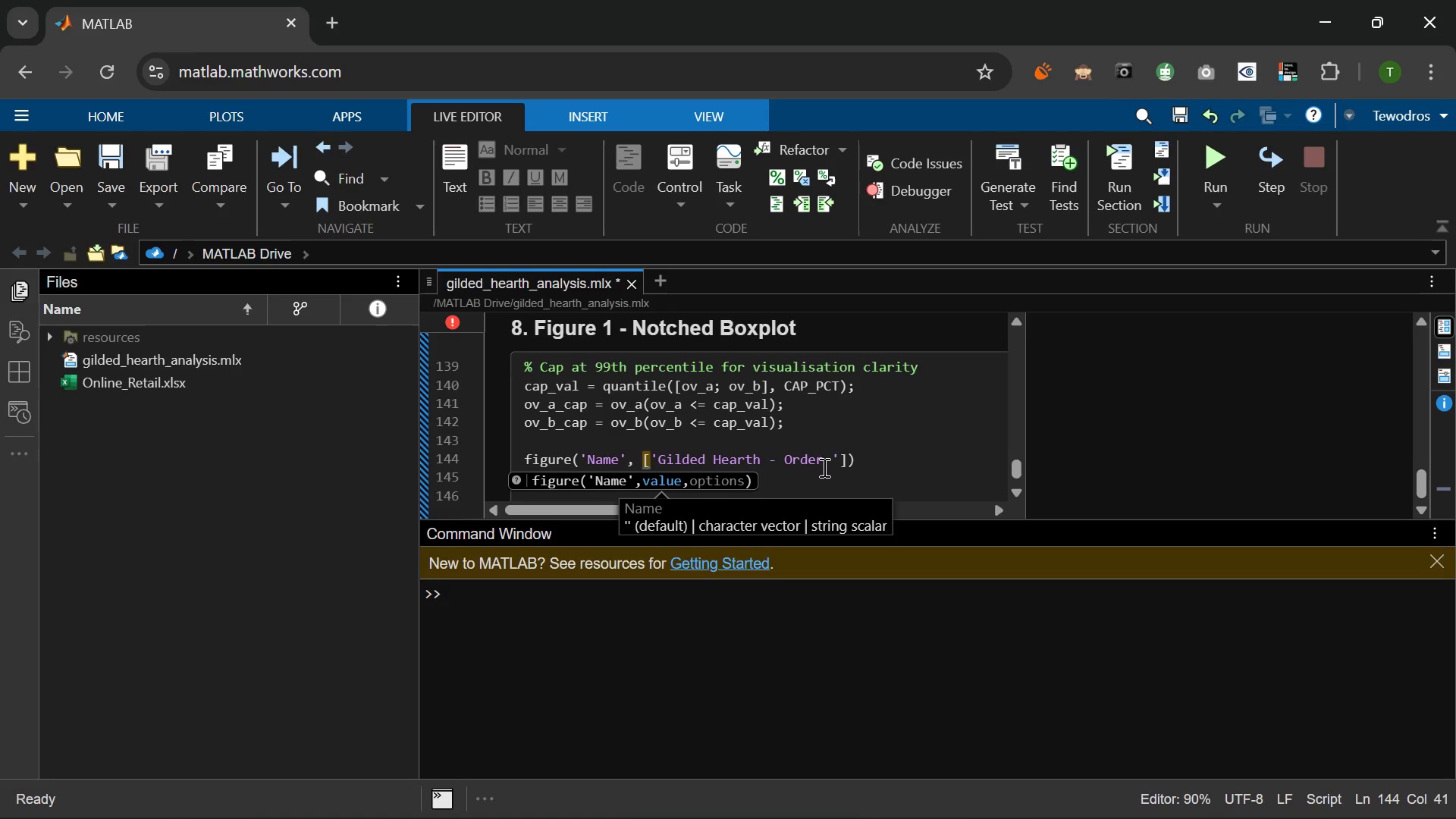 
wait(6.08)
 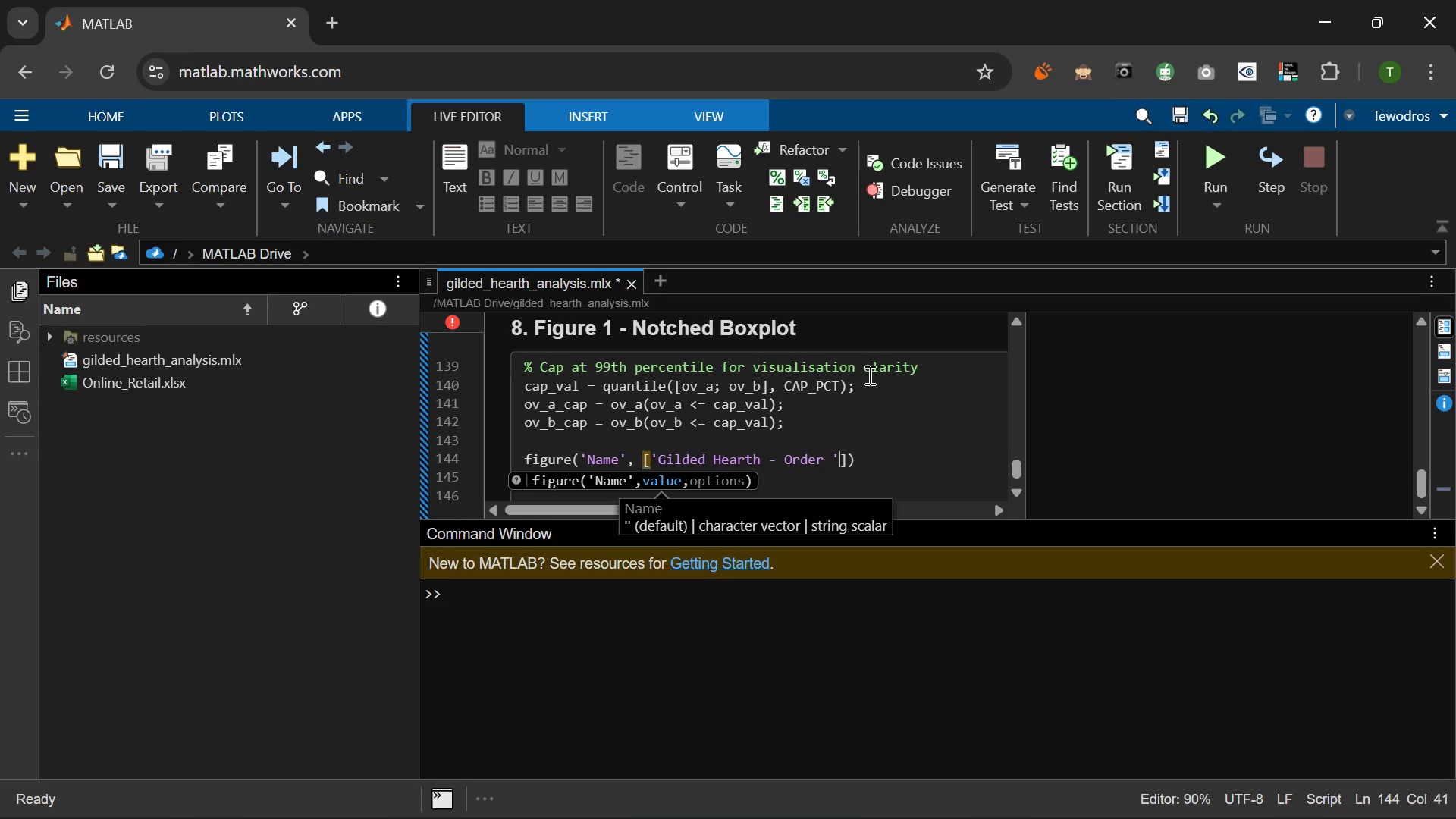 
left_click([827, 462])
 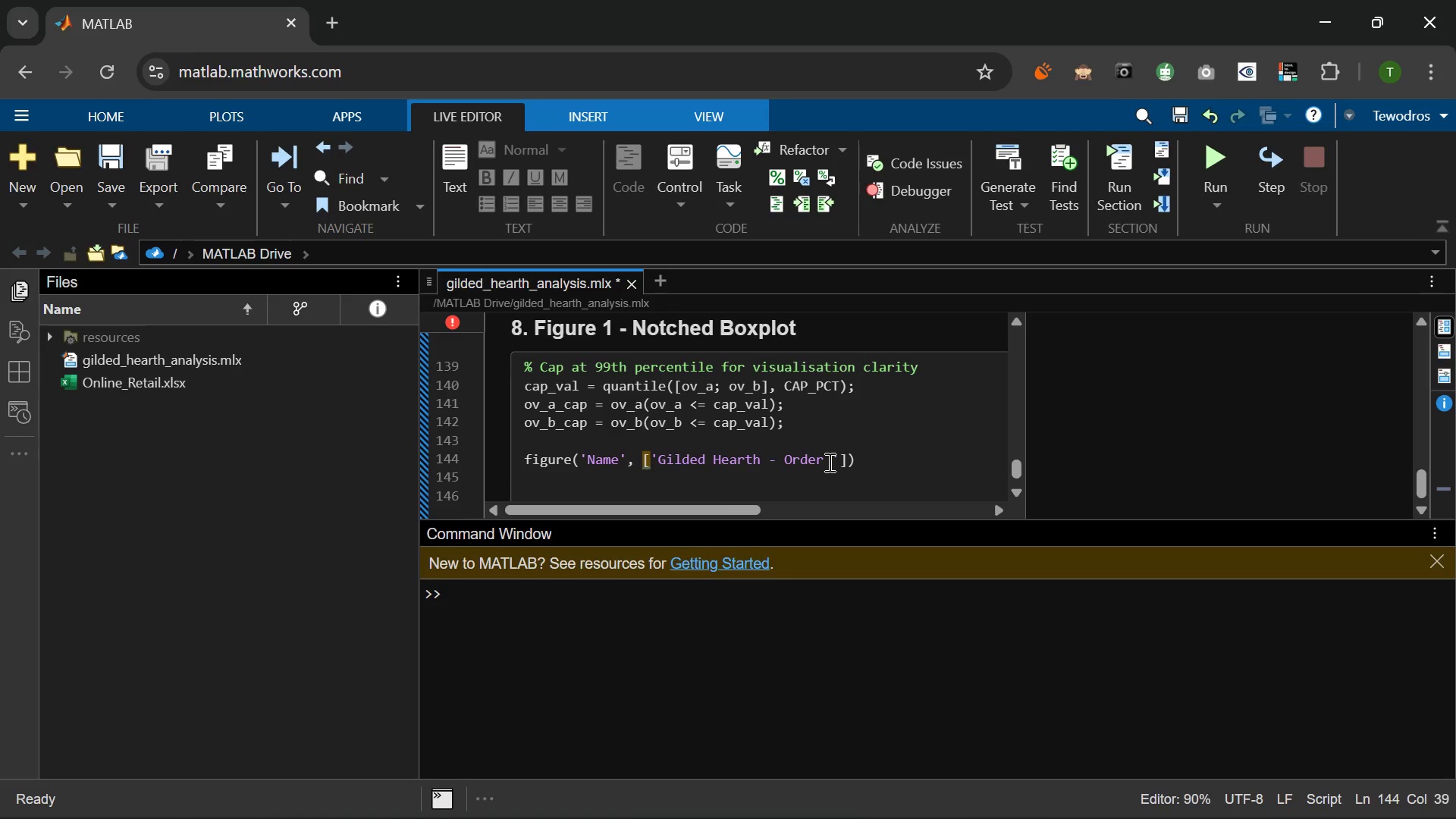 
left_click([829, 462])
 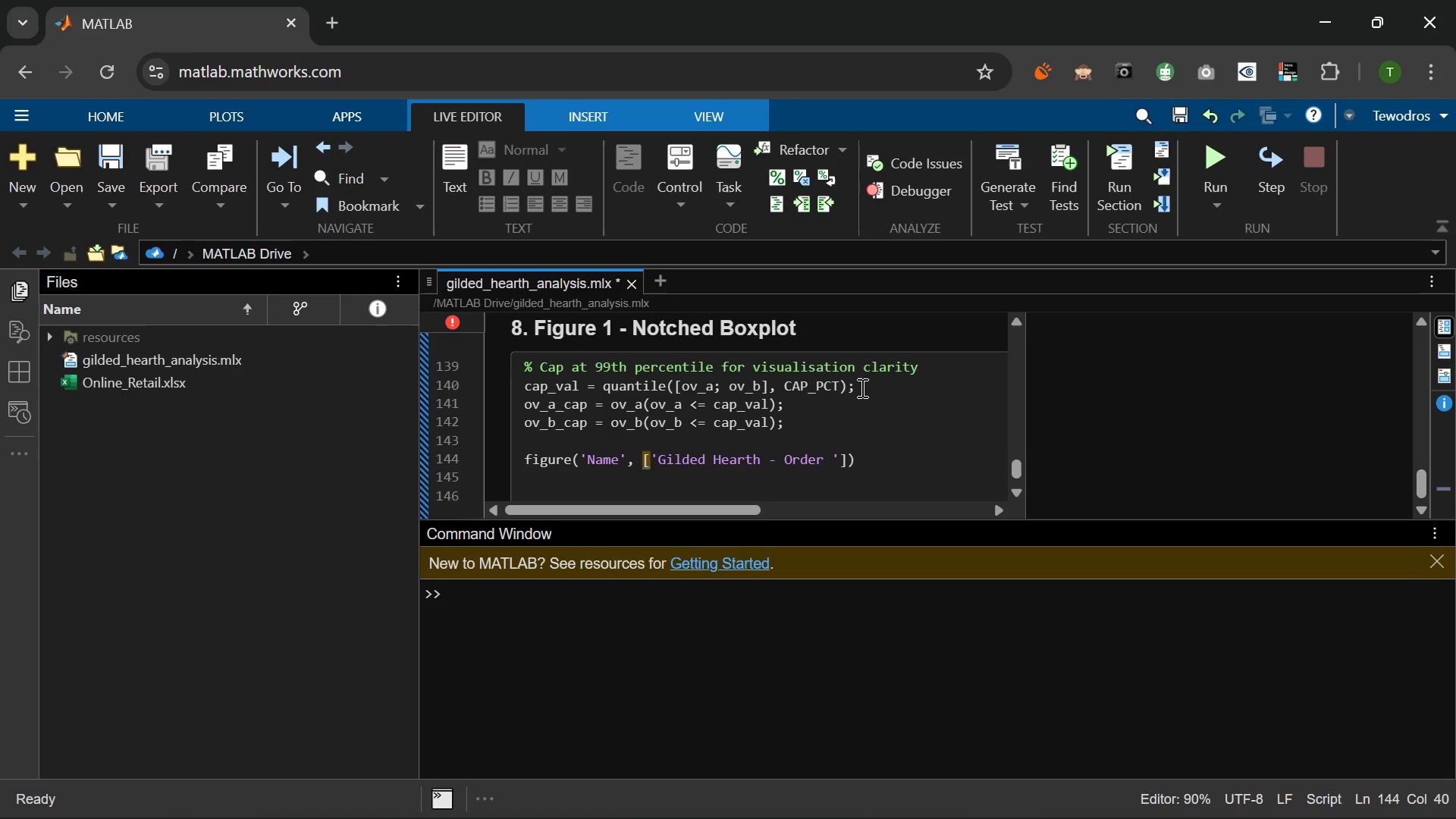 
wait(15.88)
 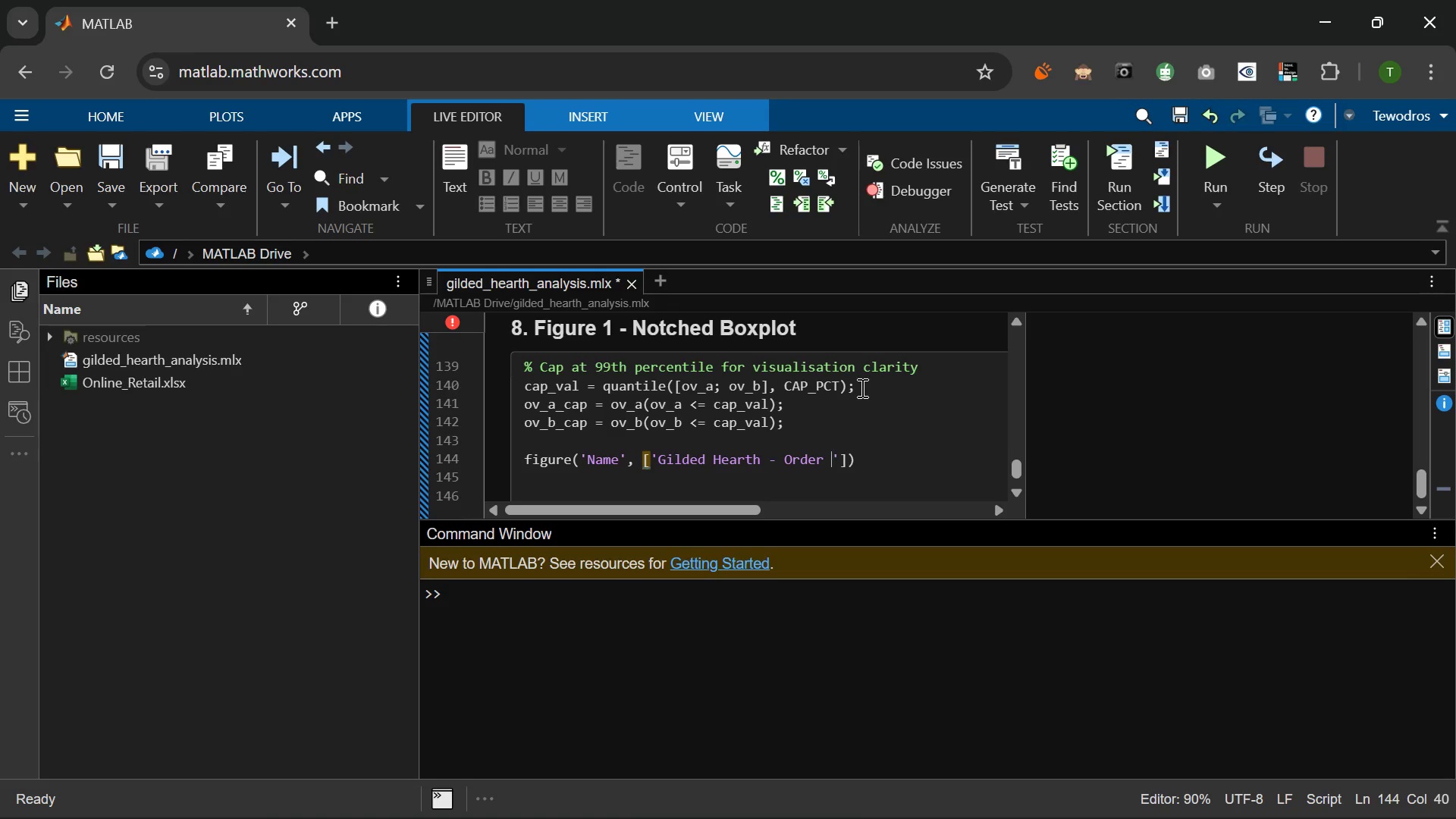 
type(Value Boxplot)
 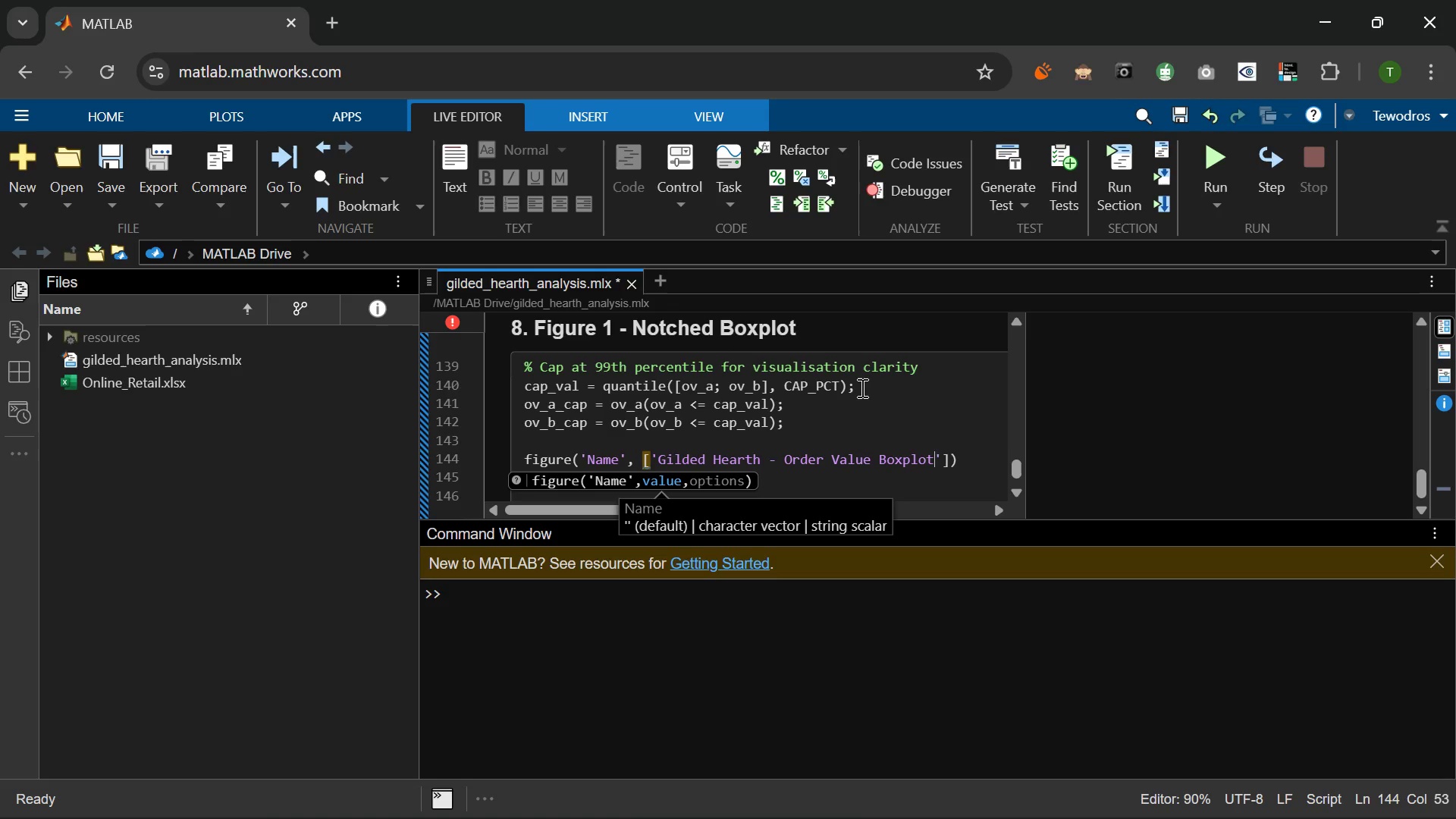 
key(ArrowRight)
 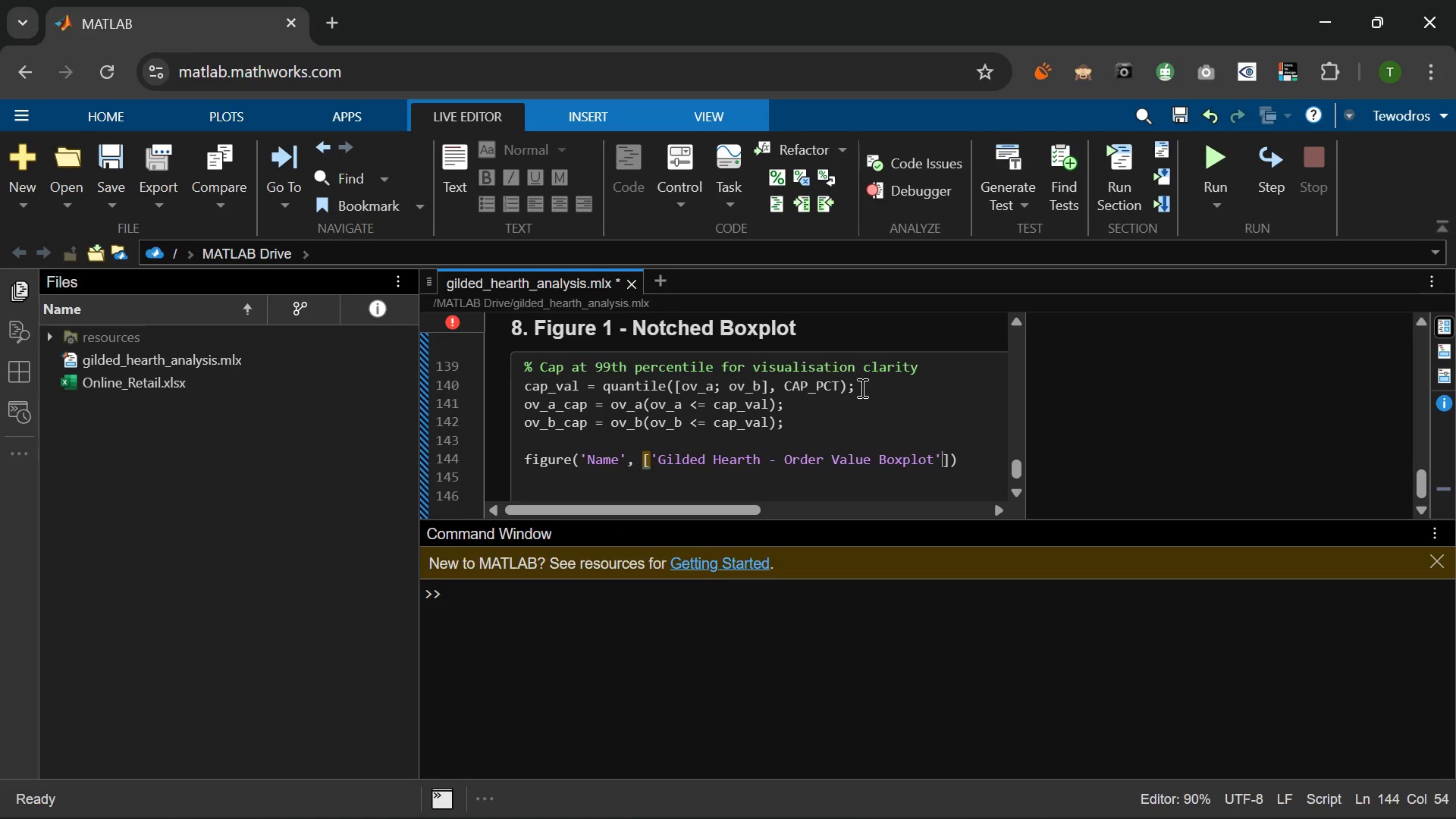 
key(Comma)
 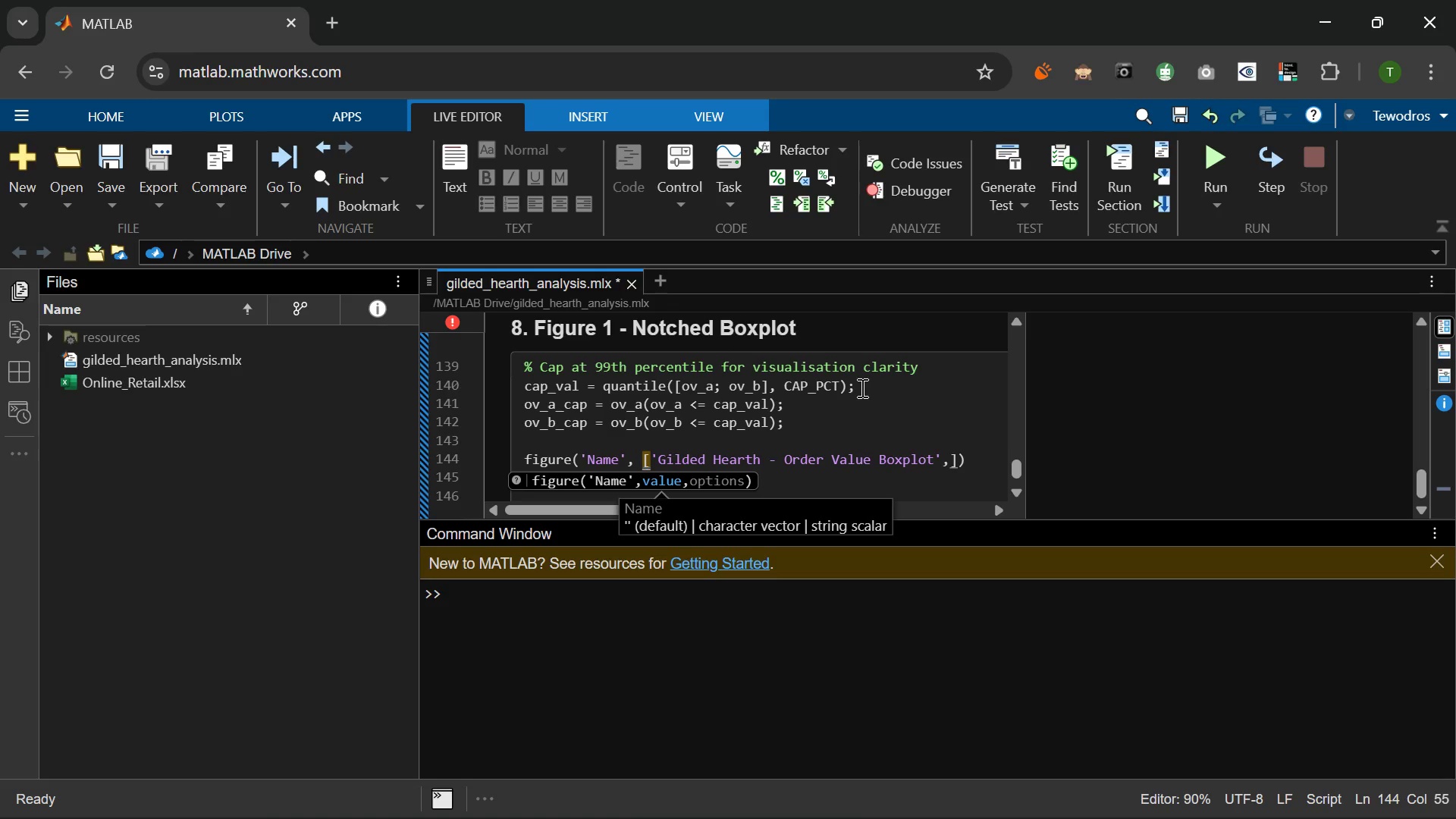 
key(Space)
 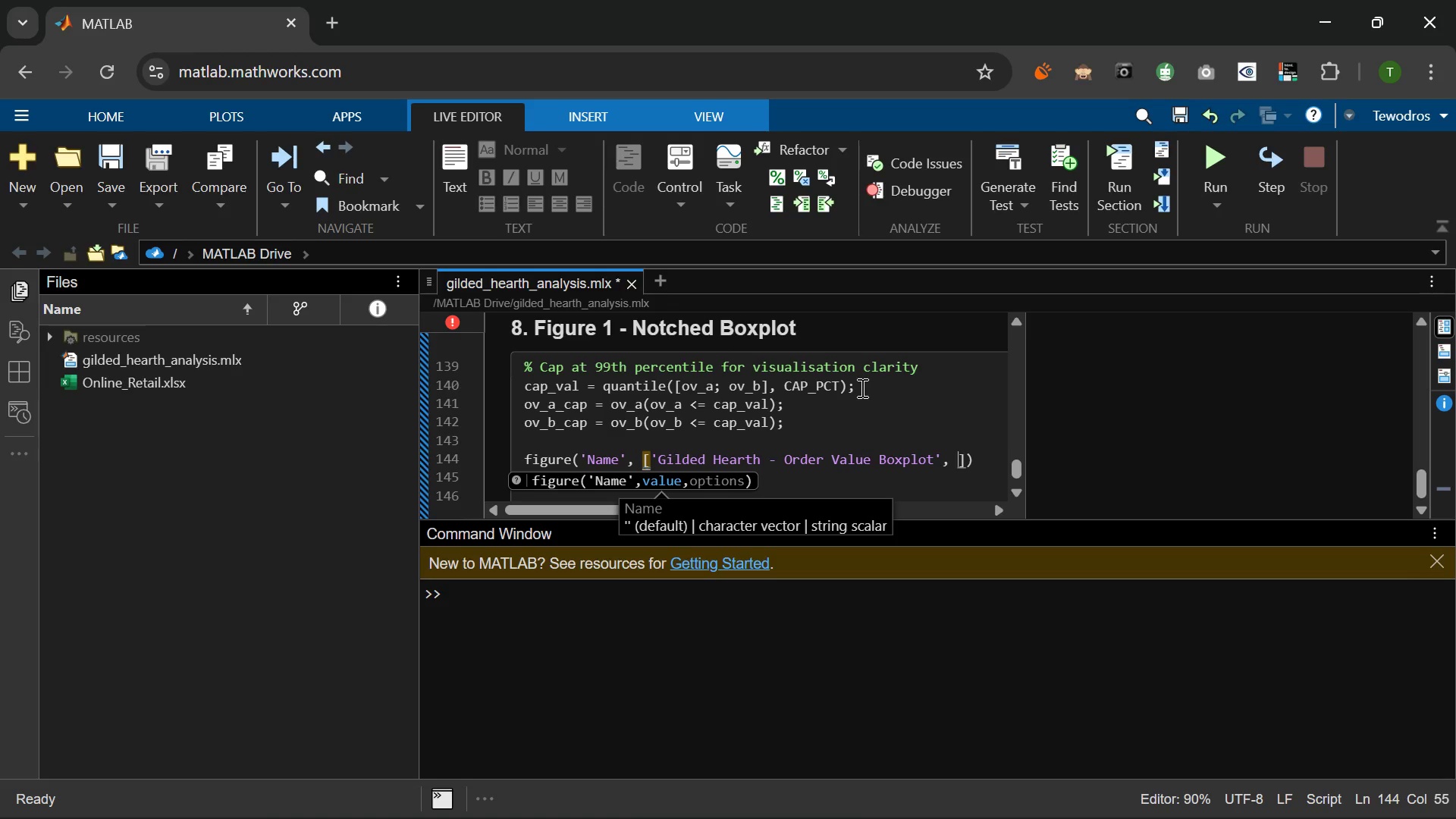 
key(Period)
 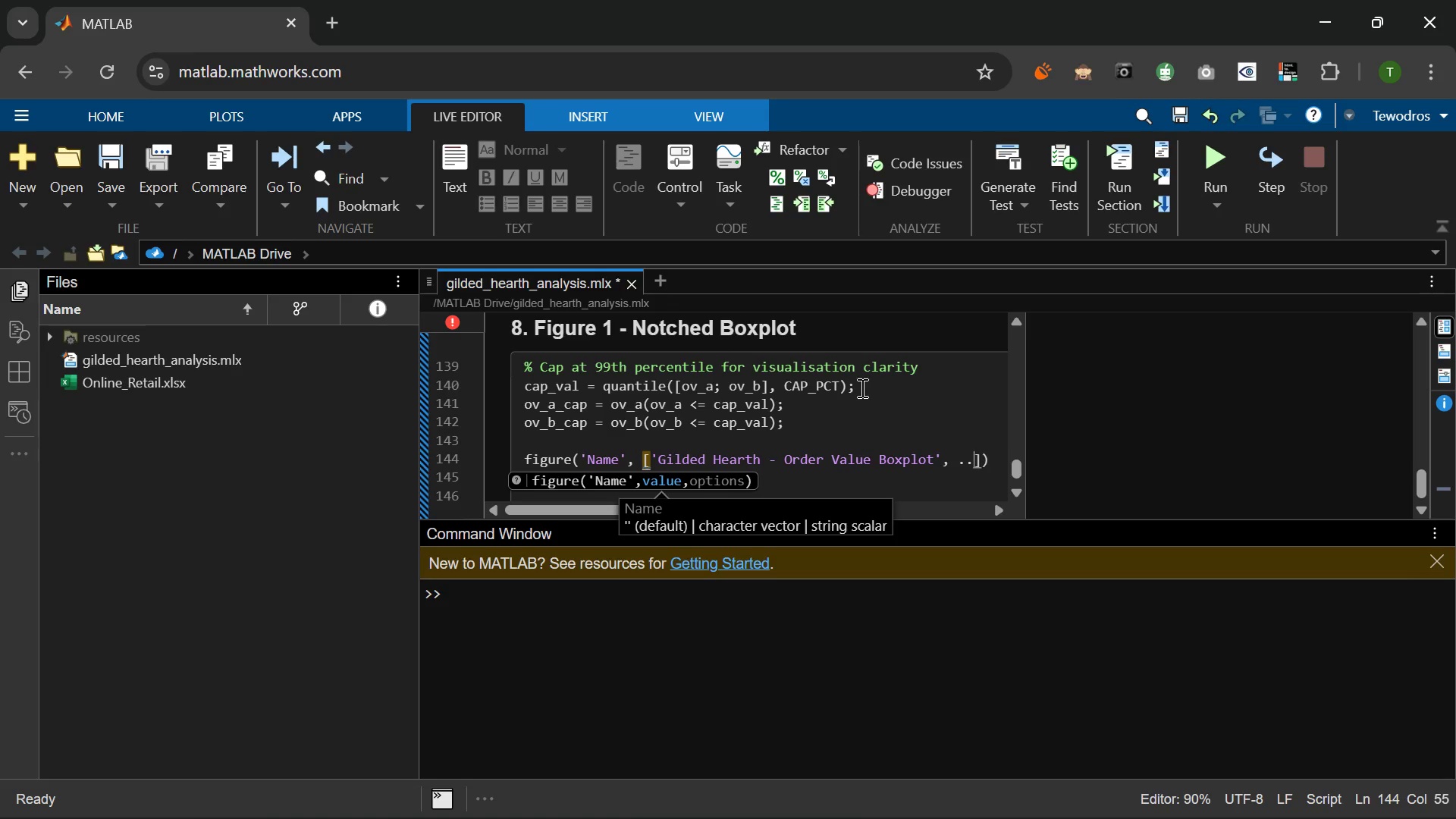 
key(Period)
 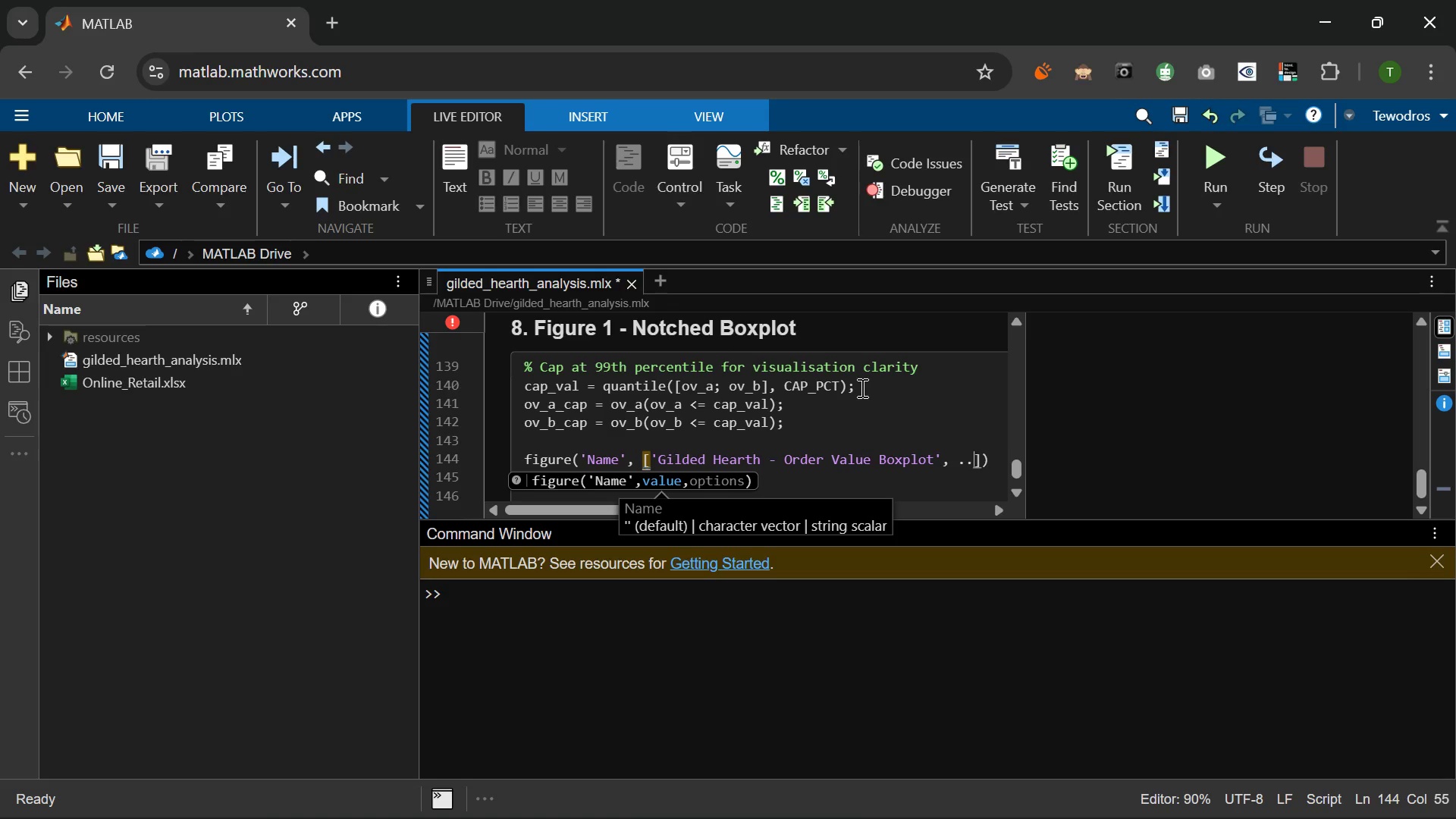 
key(Period)
 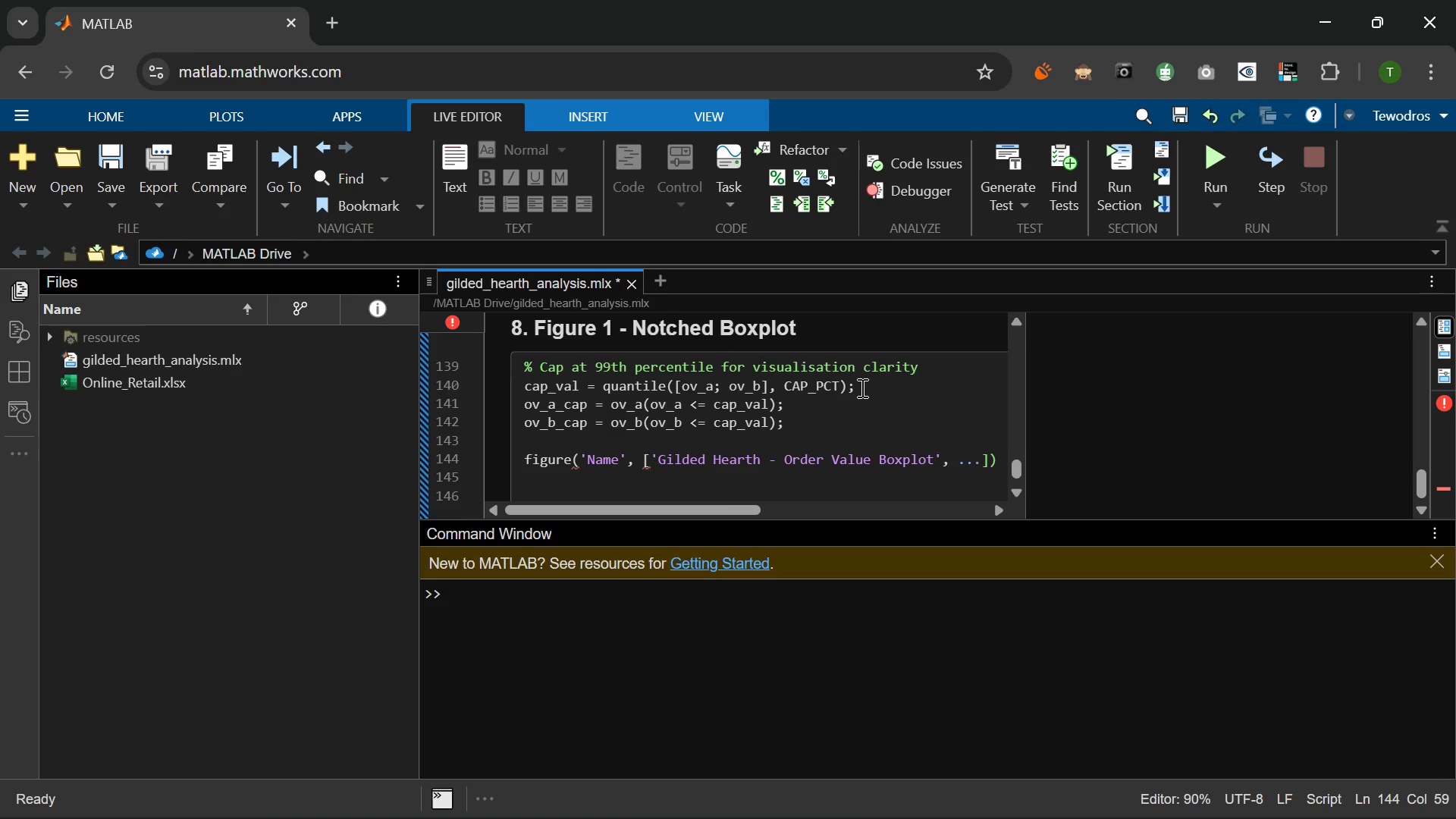 
key(Enter)
 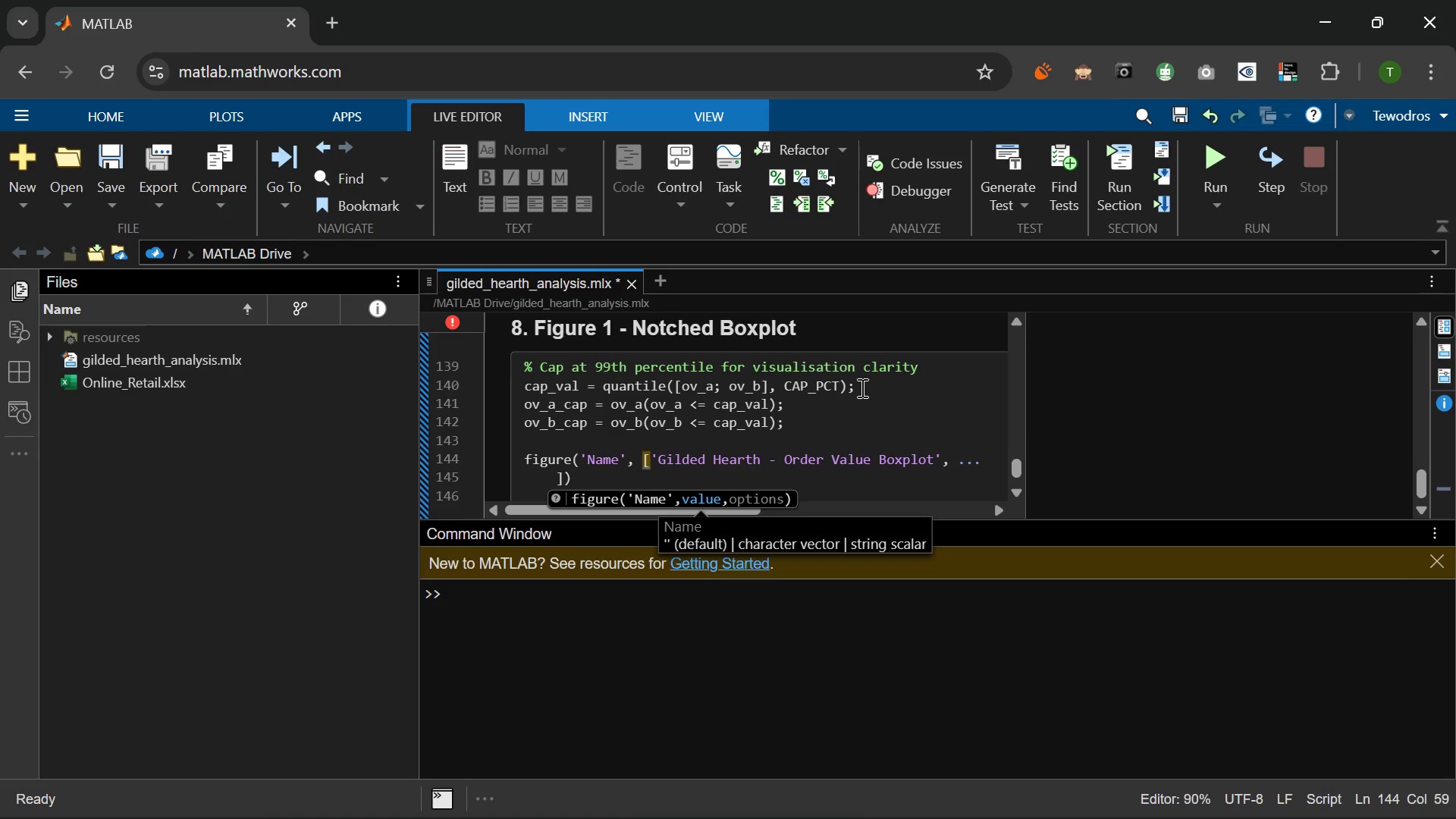 
wait(8.41)
 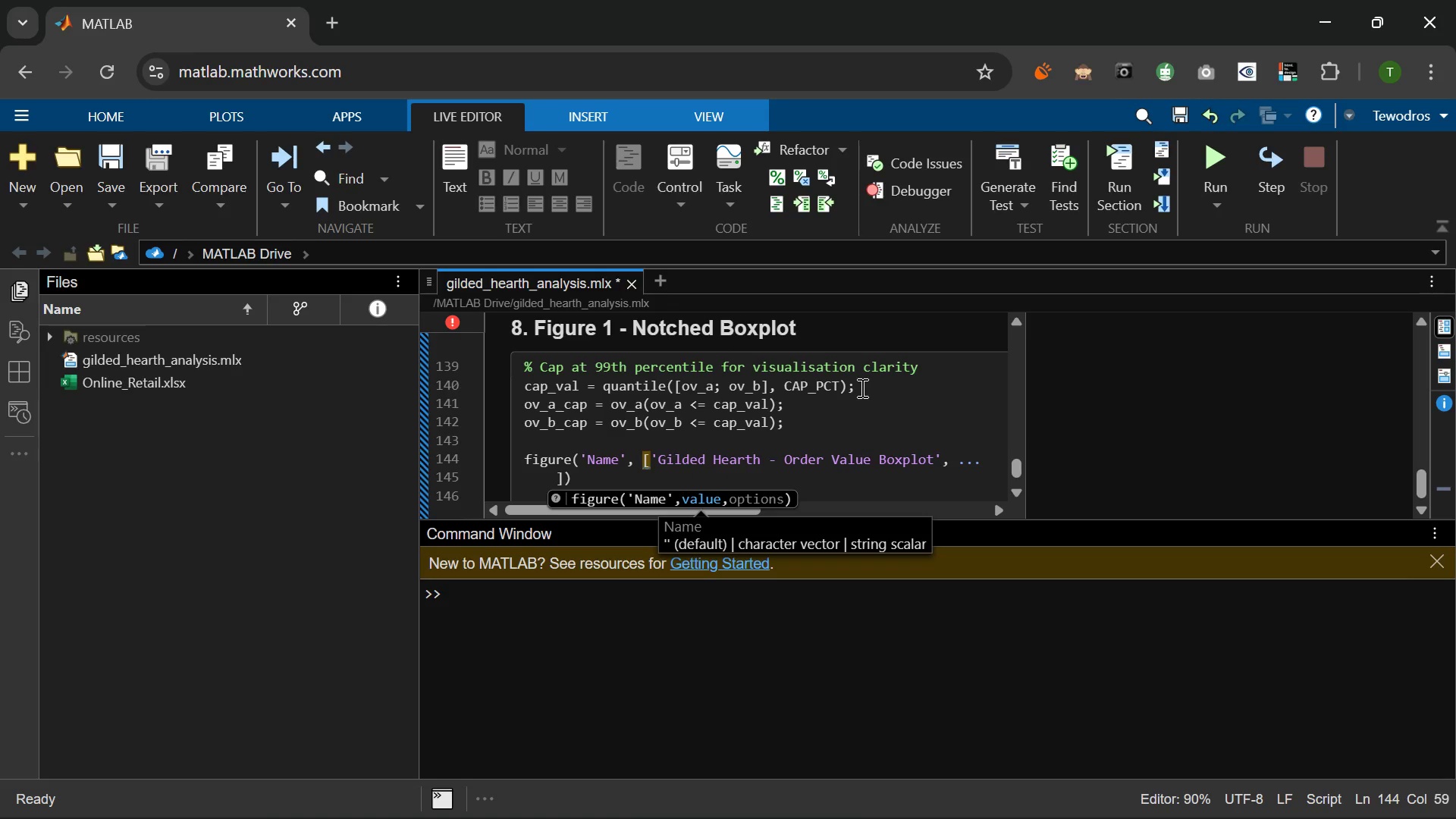 
left_click([563, 478])
 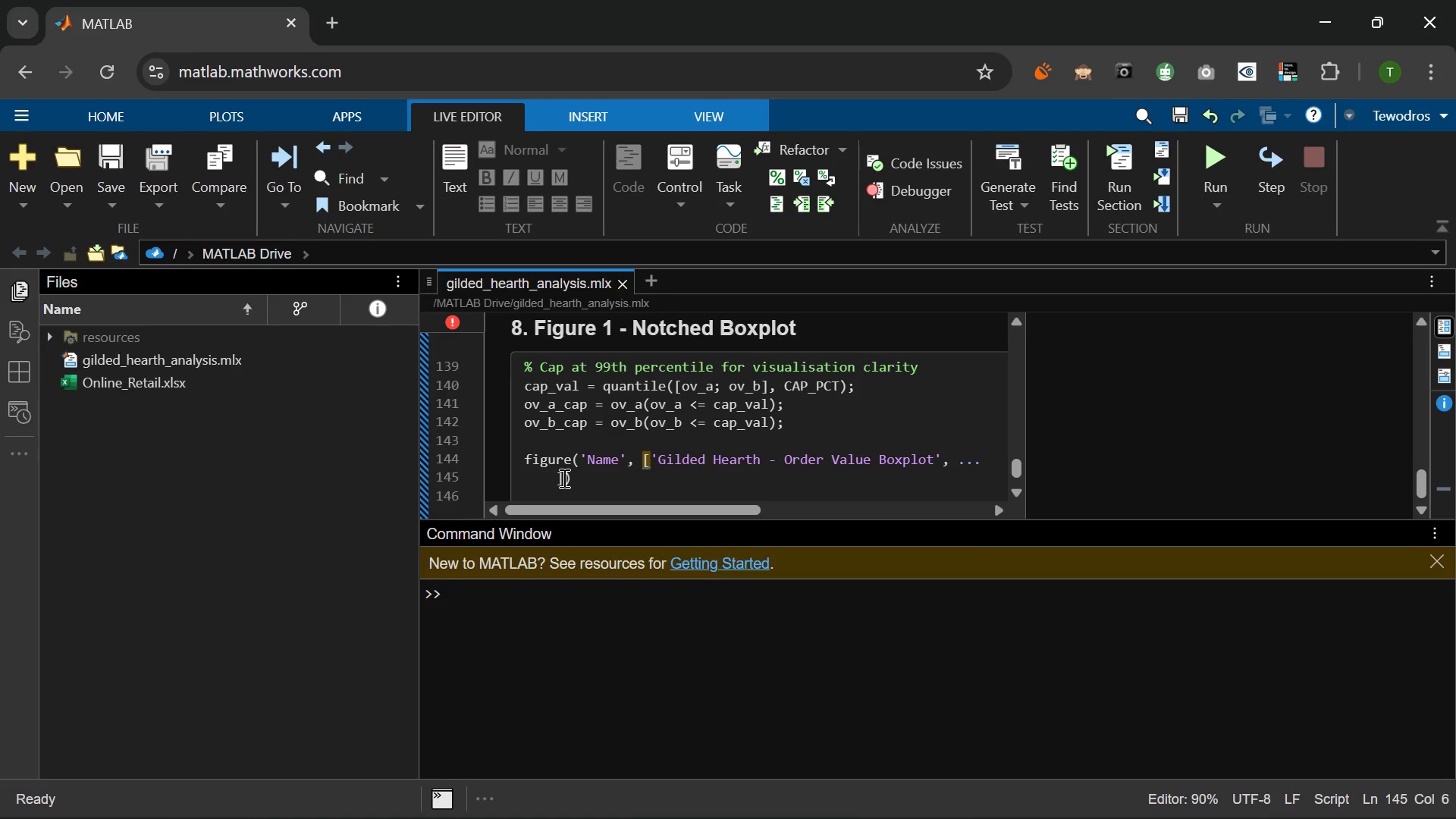 
wait(5.88)
 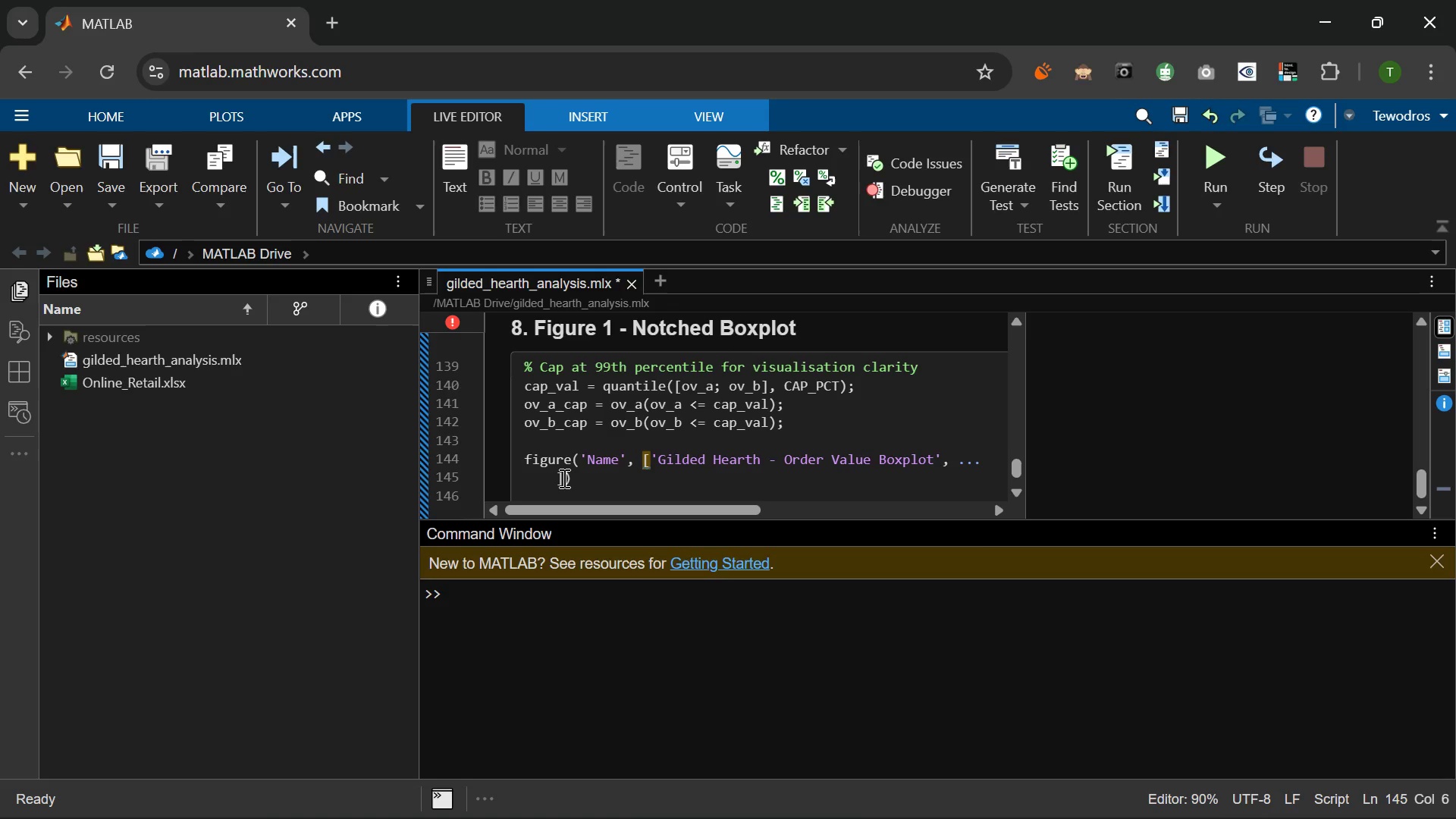 
key(Backspace)
 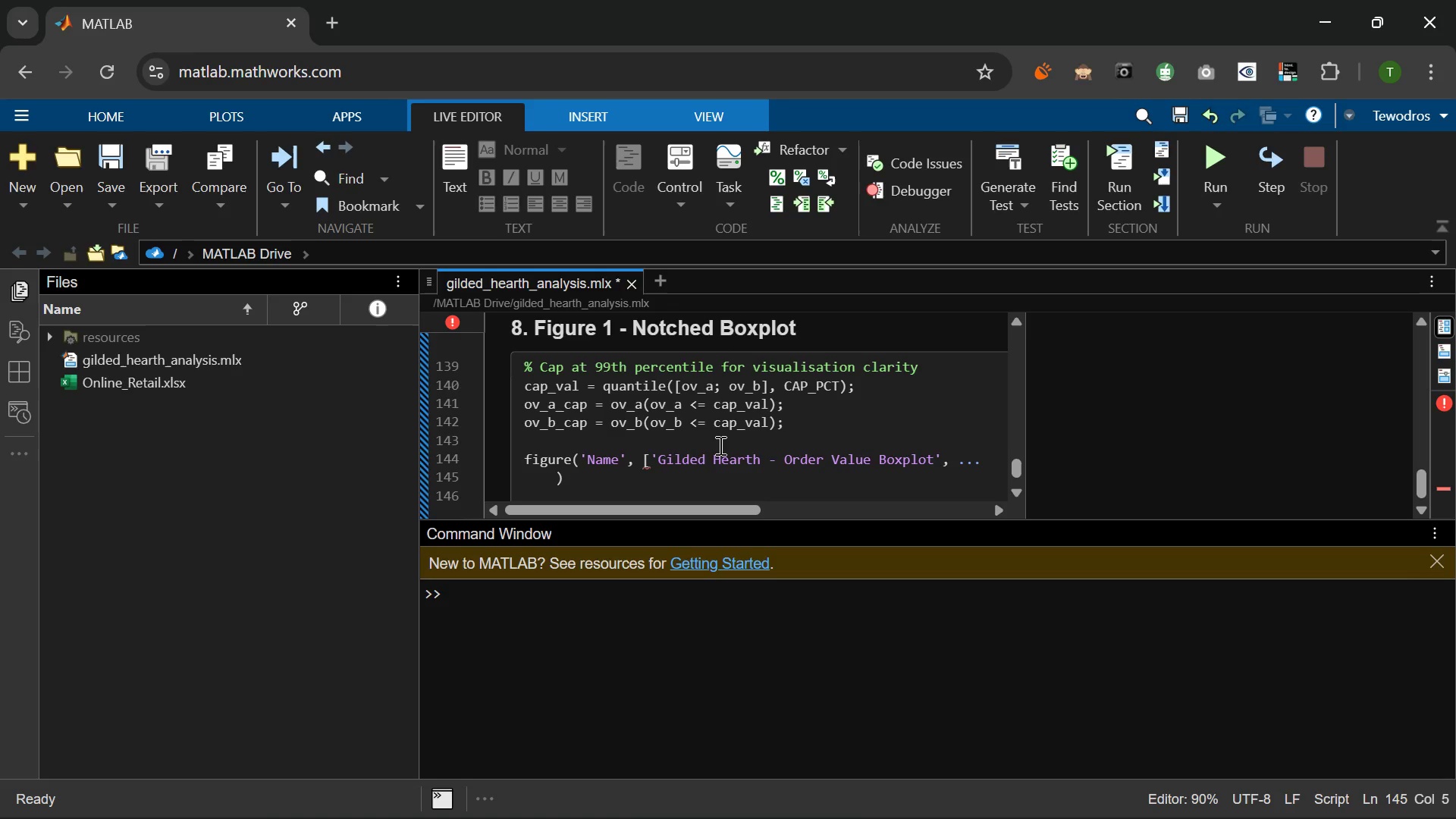 
left_click([653, 475])
 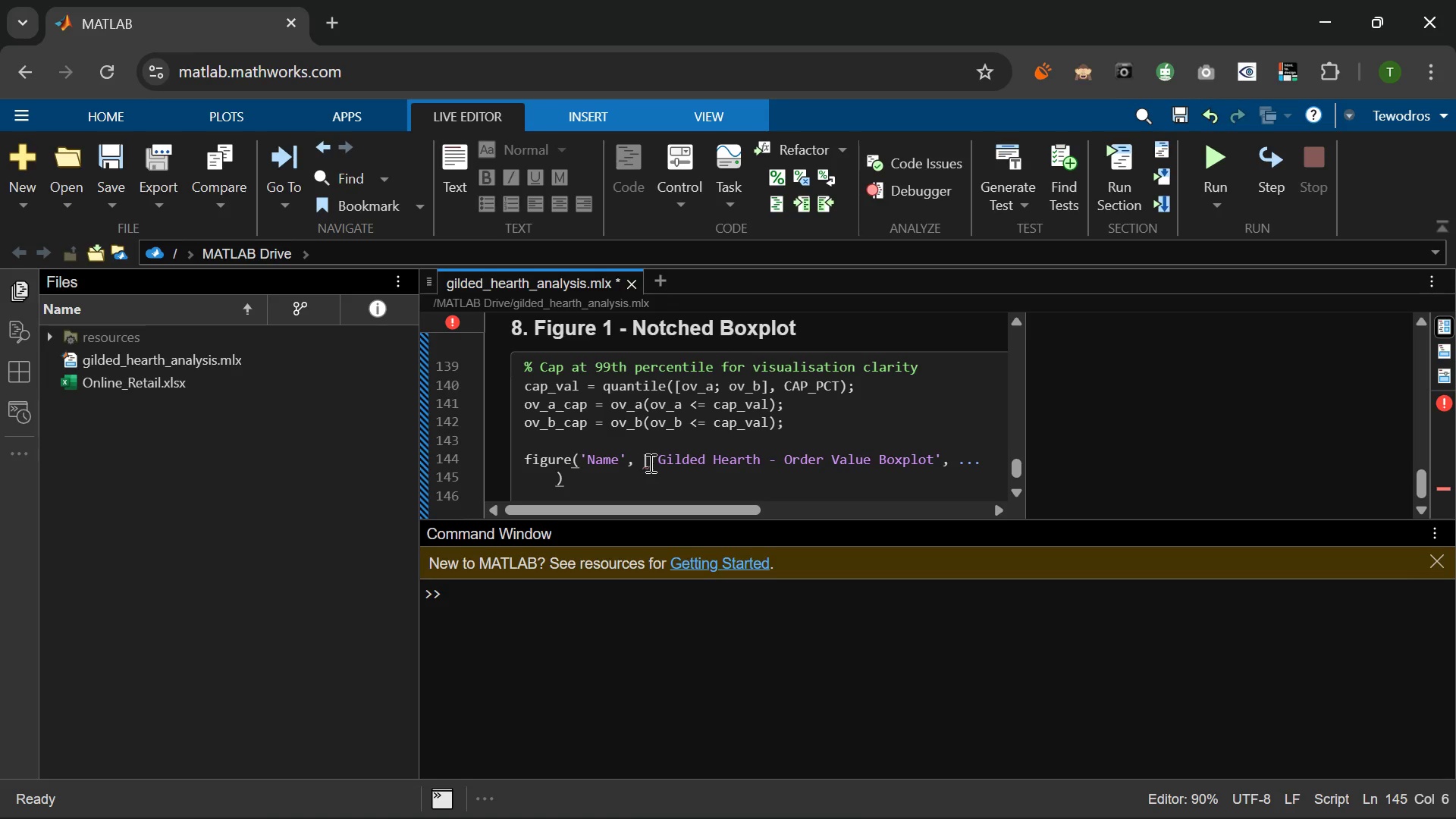 
left_click([649, 463])
 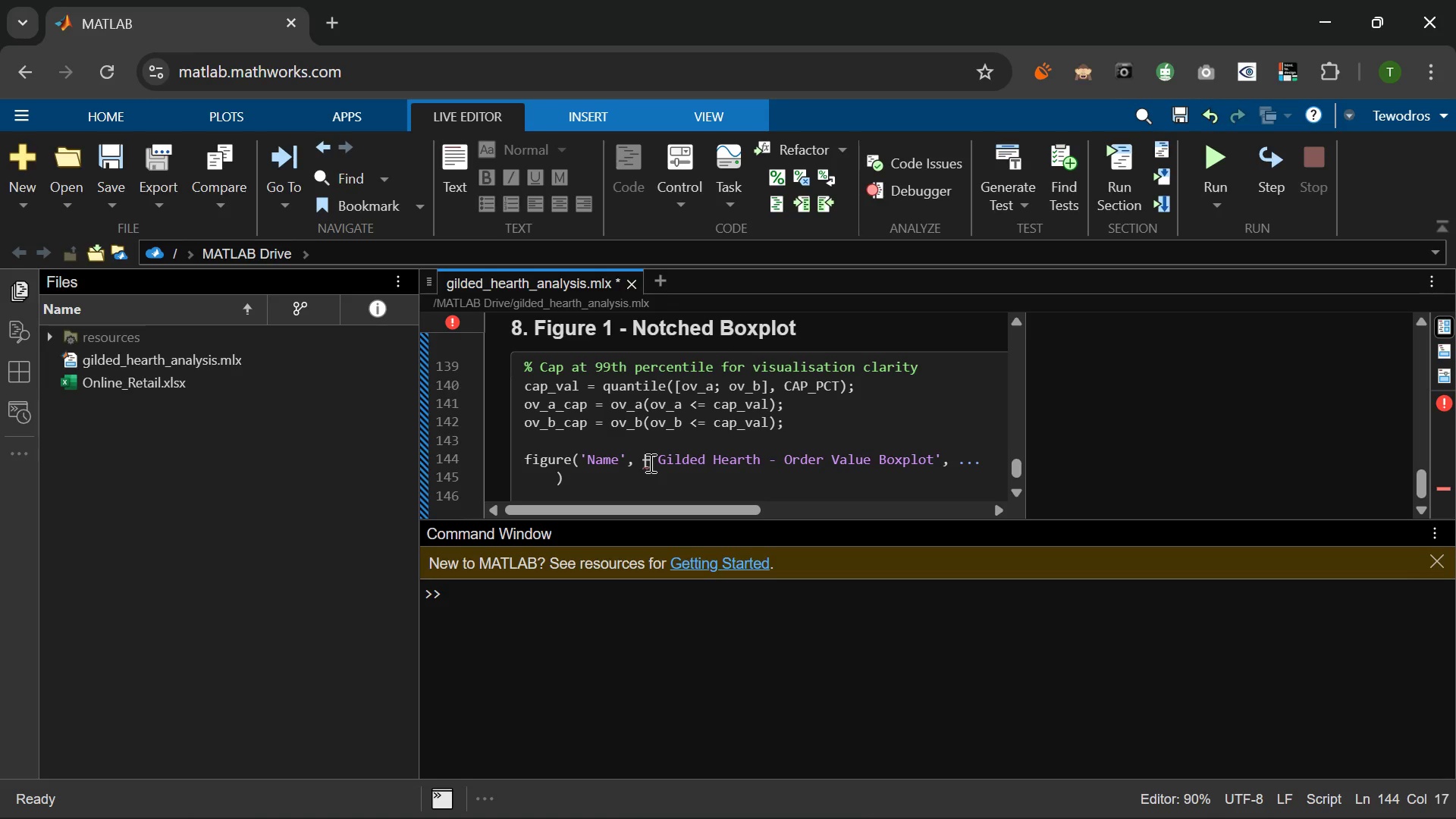 
key(Backspace)
 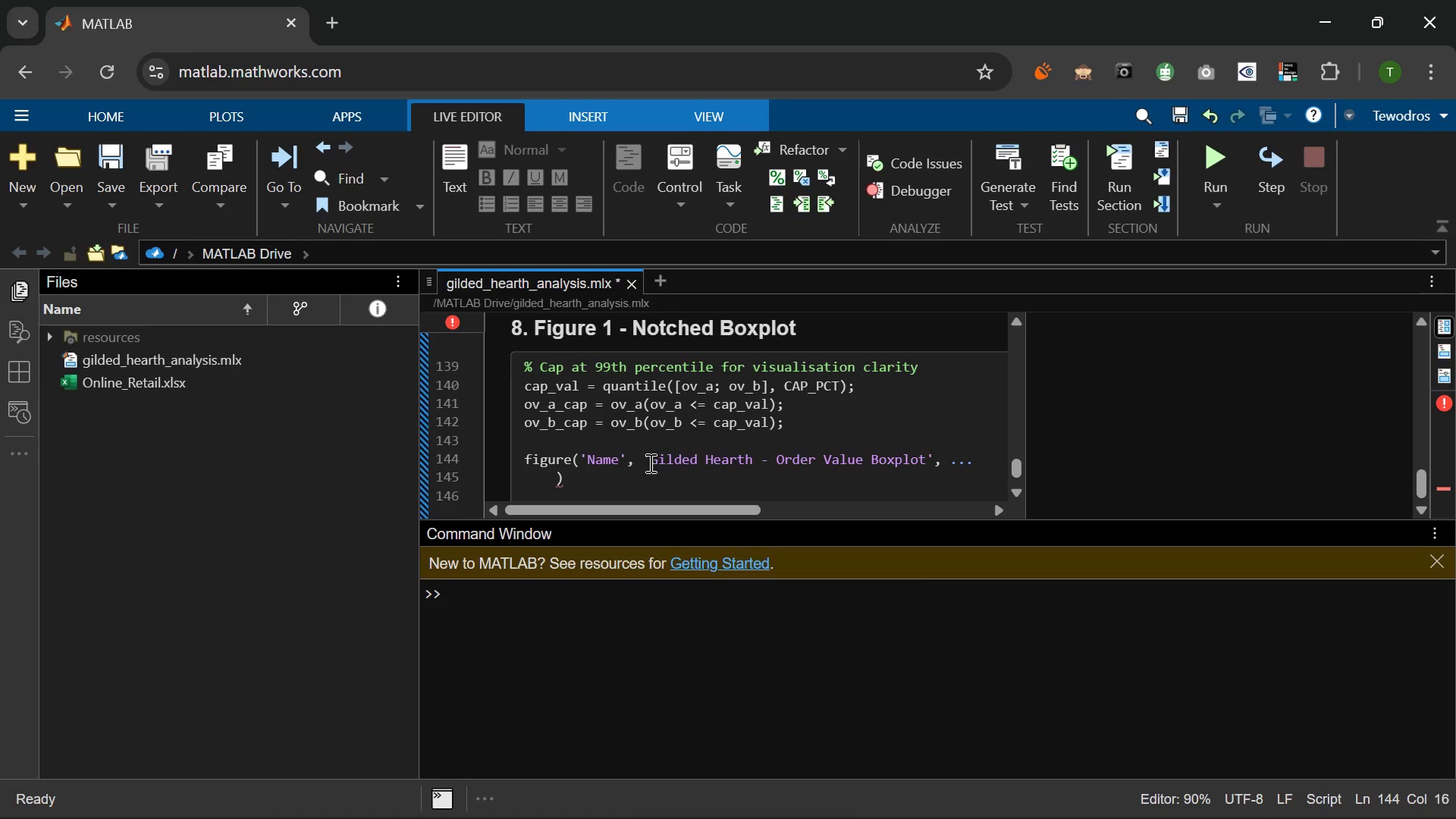 
key(Backspace)
 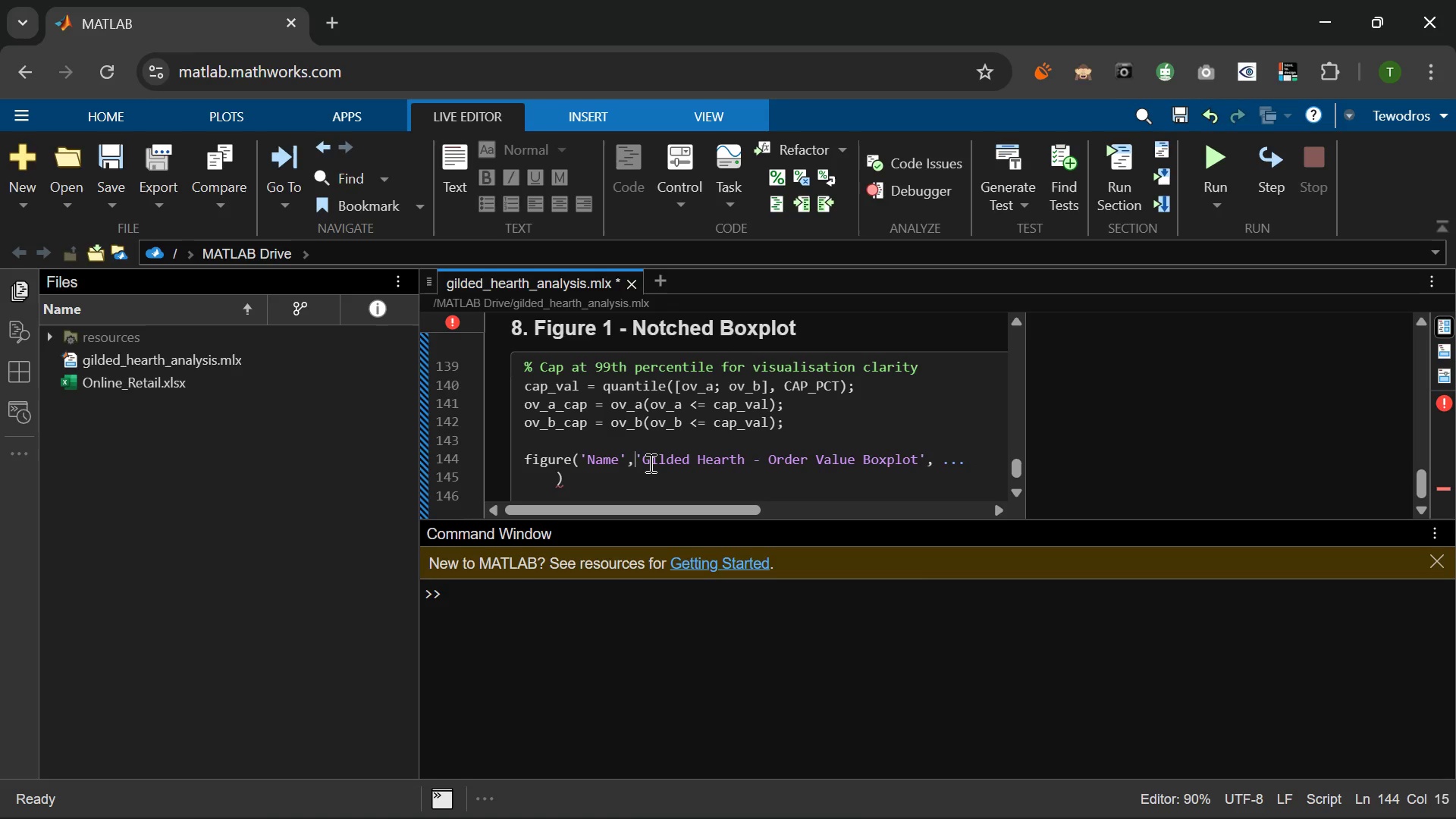 
scroll: coordinate [649, 463], scroll_direction: down, amount: 8.0
 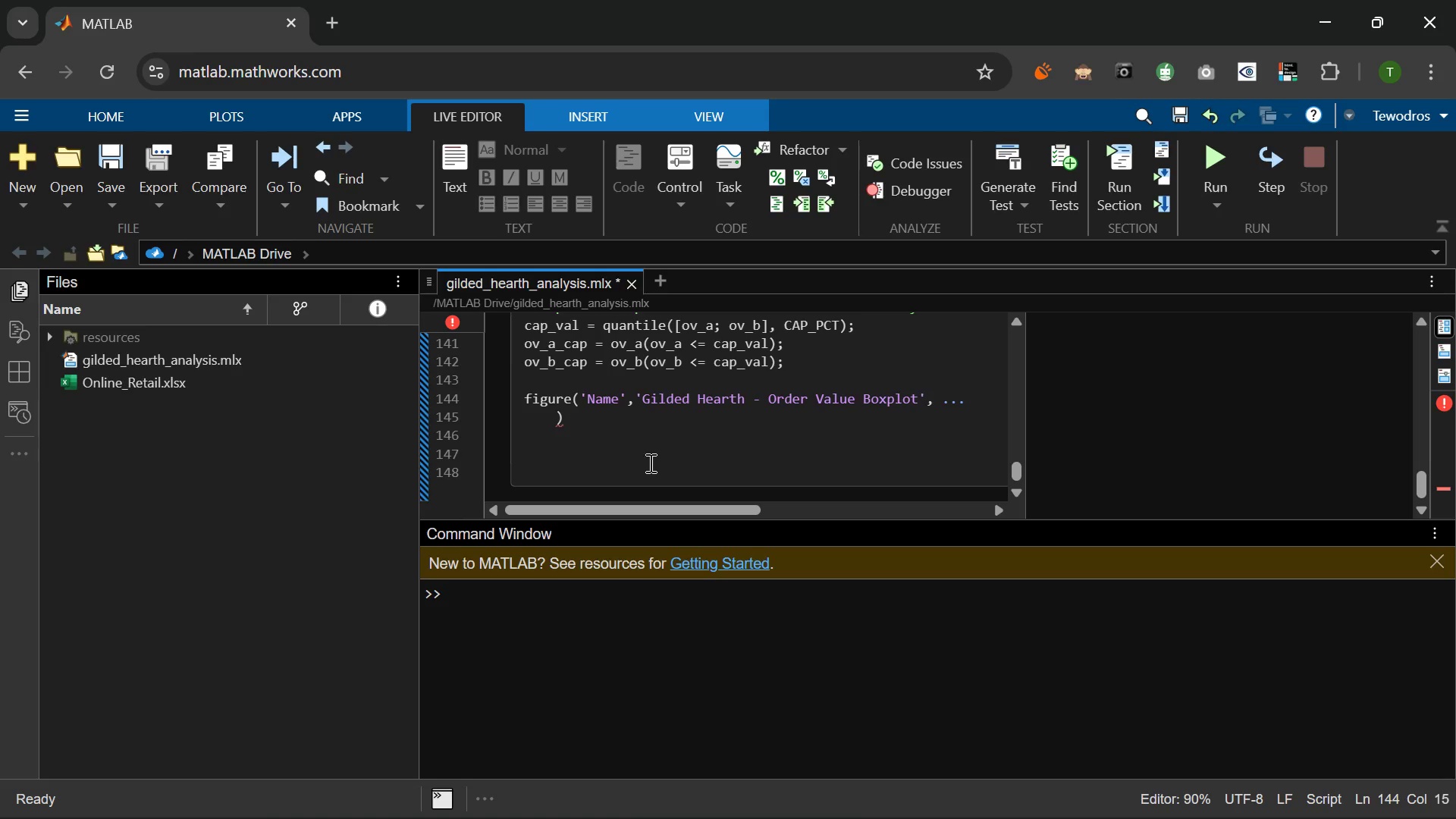 
wait(20.96)
 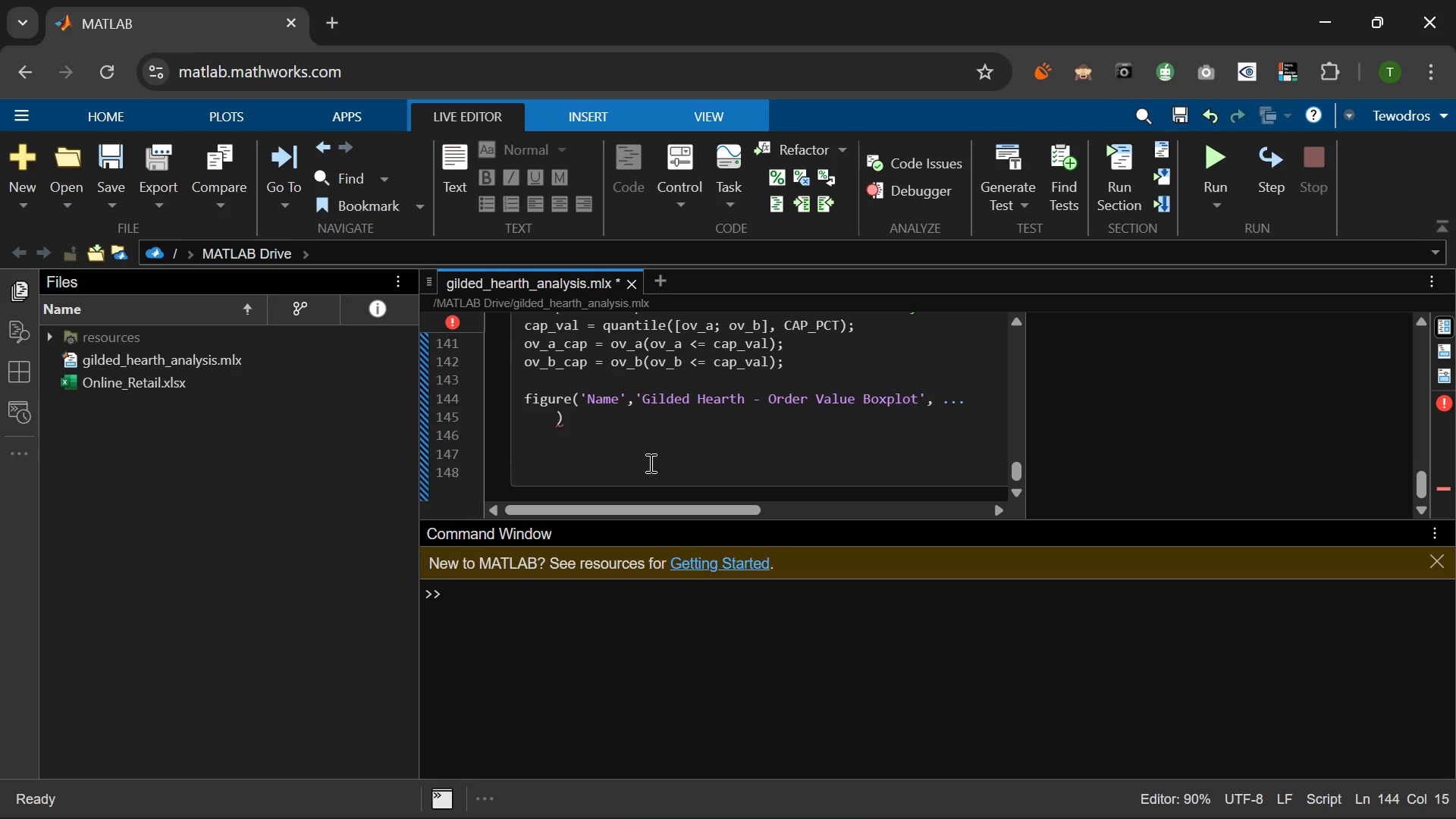 
left_click([649, 463])
 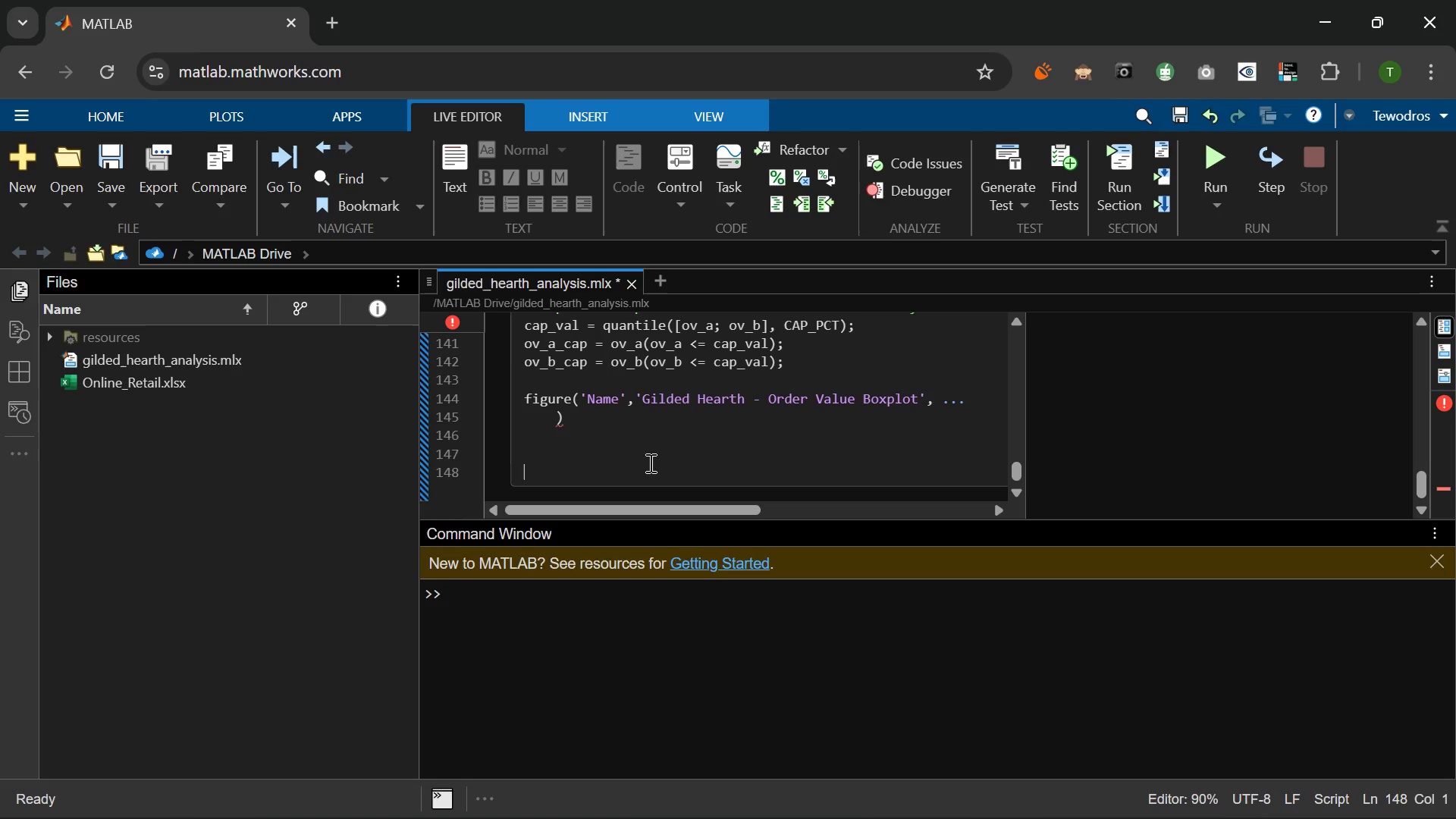 
right_click([649, 463])
 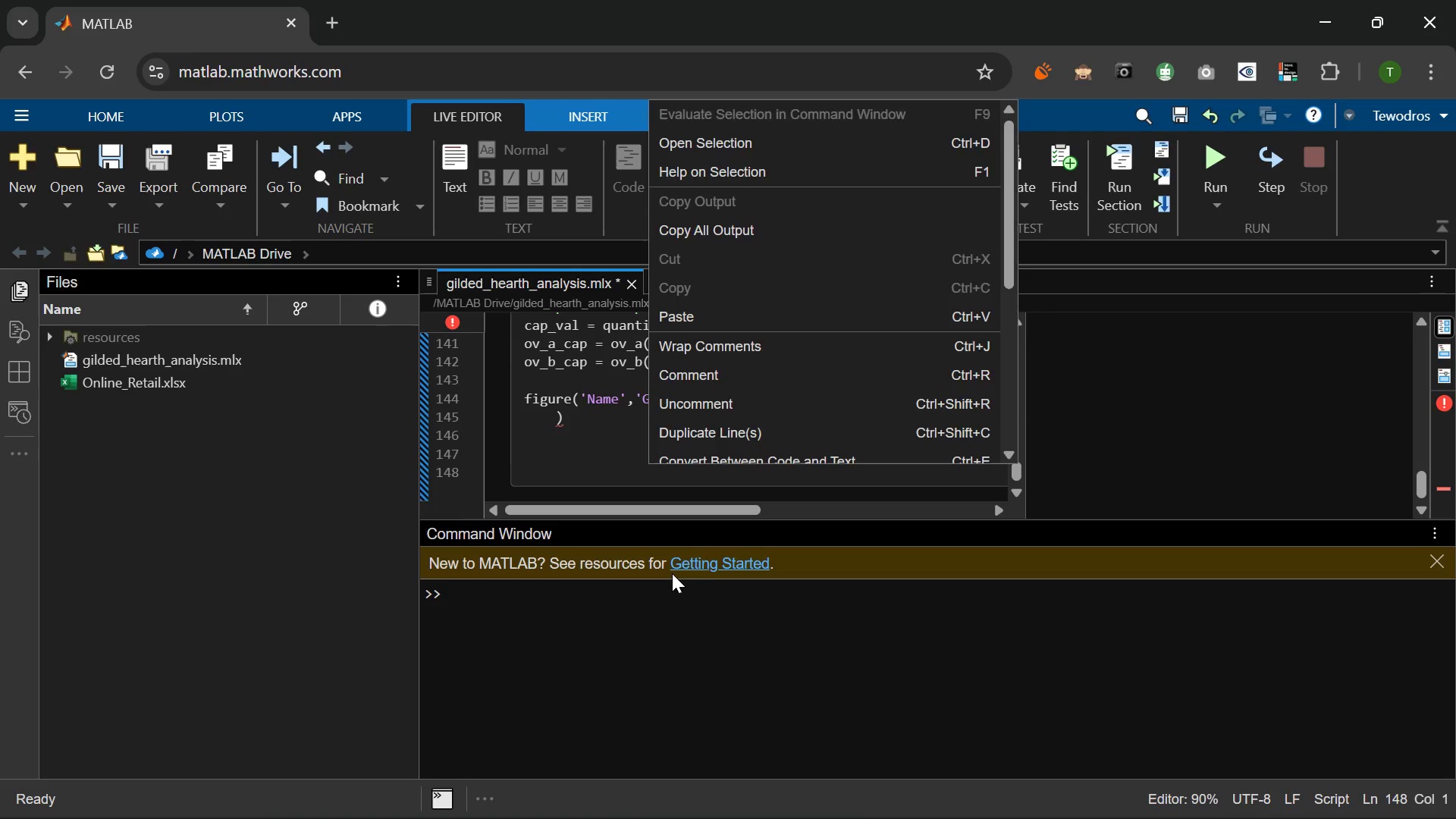 
right_click([672, 573])
 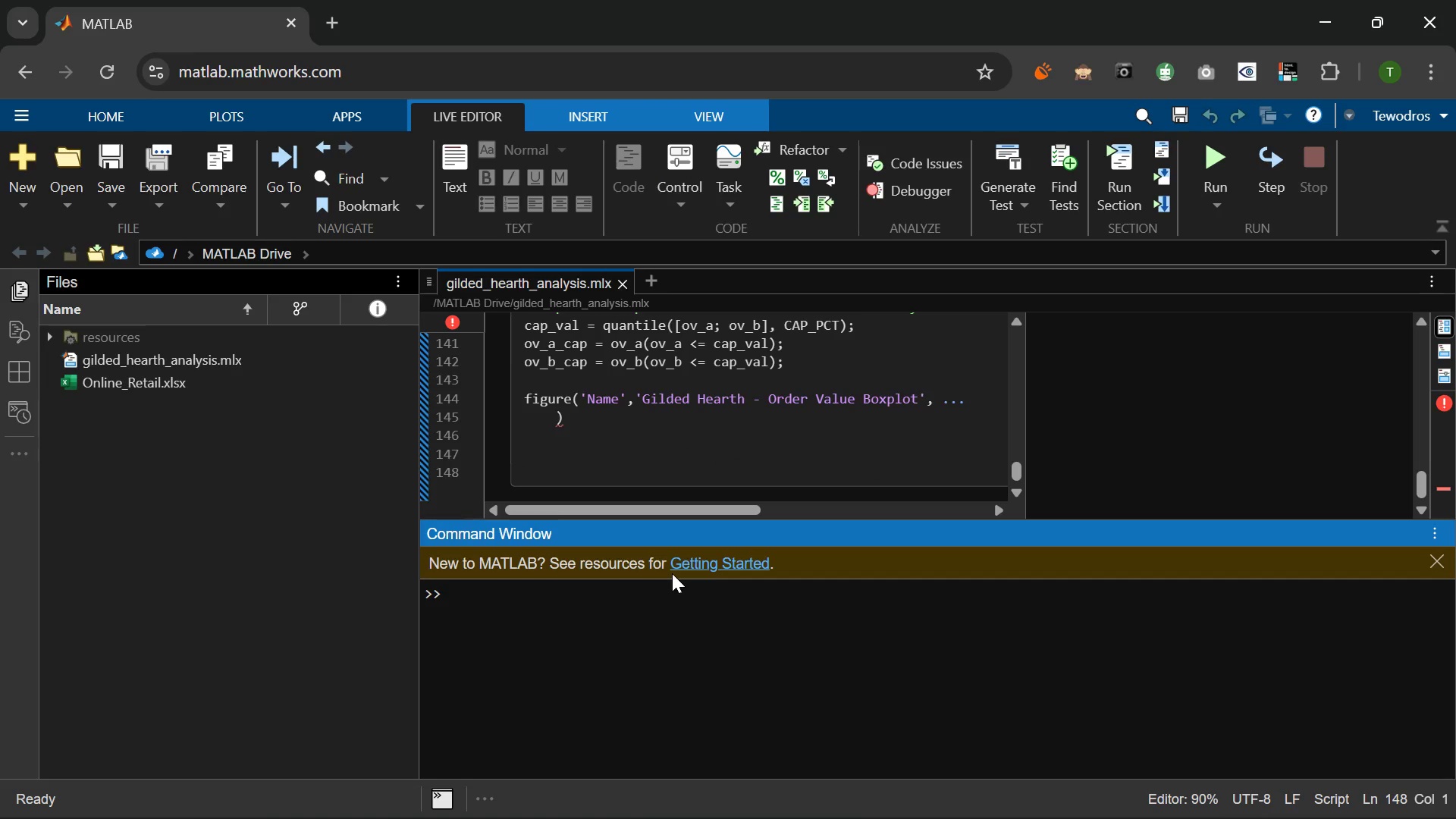 
wait(13.83)
 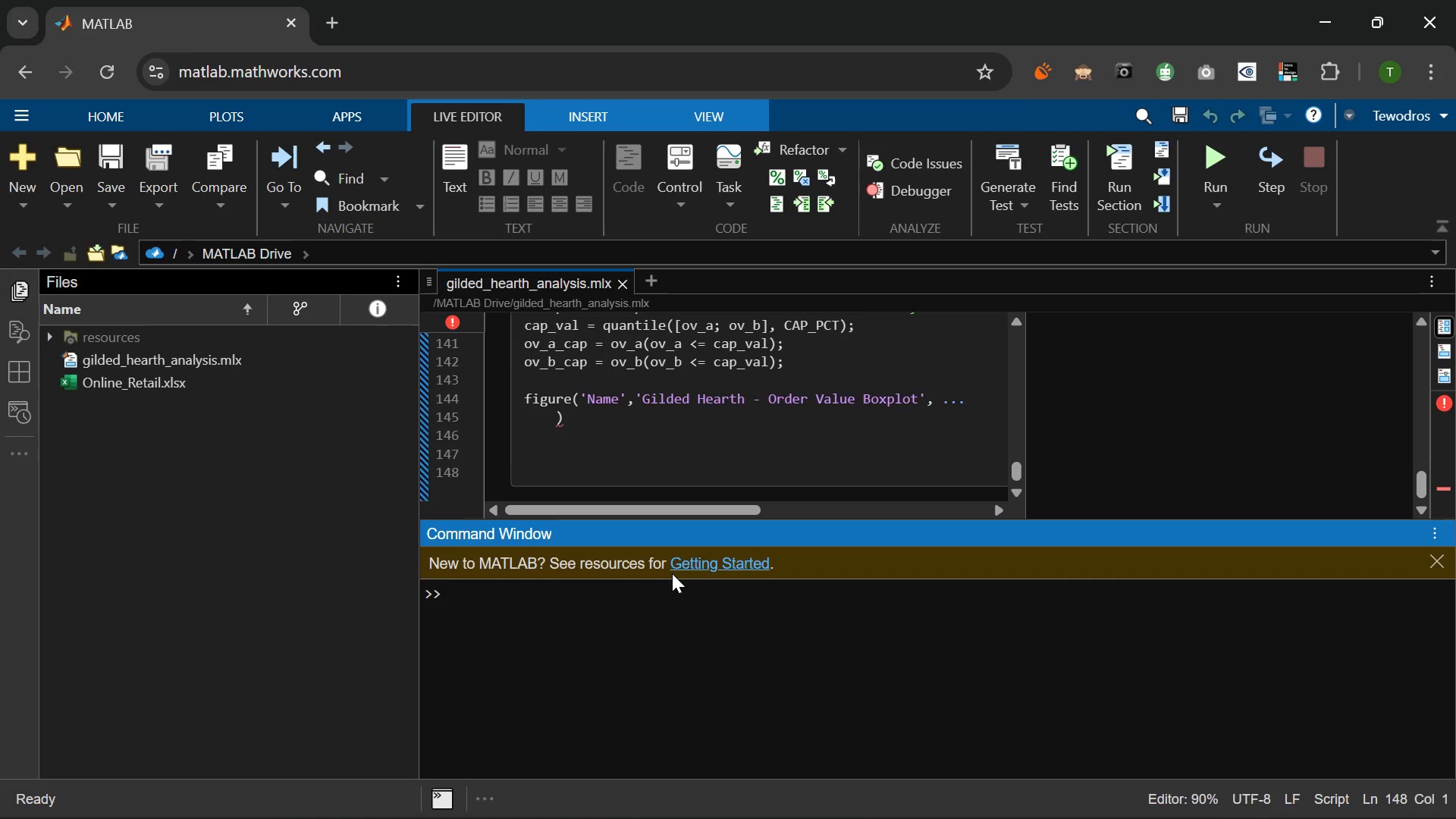 
key(Control+Z)
 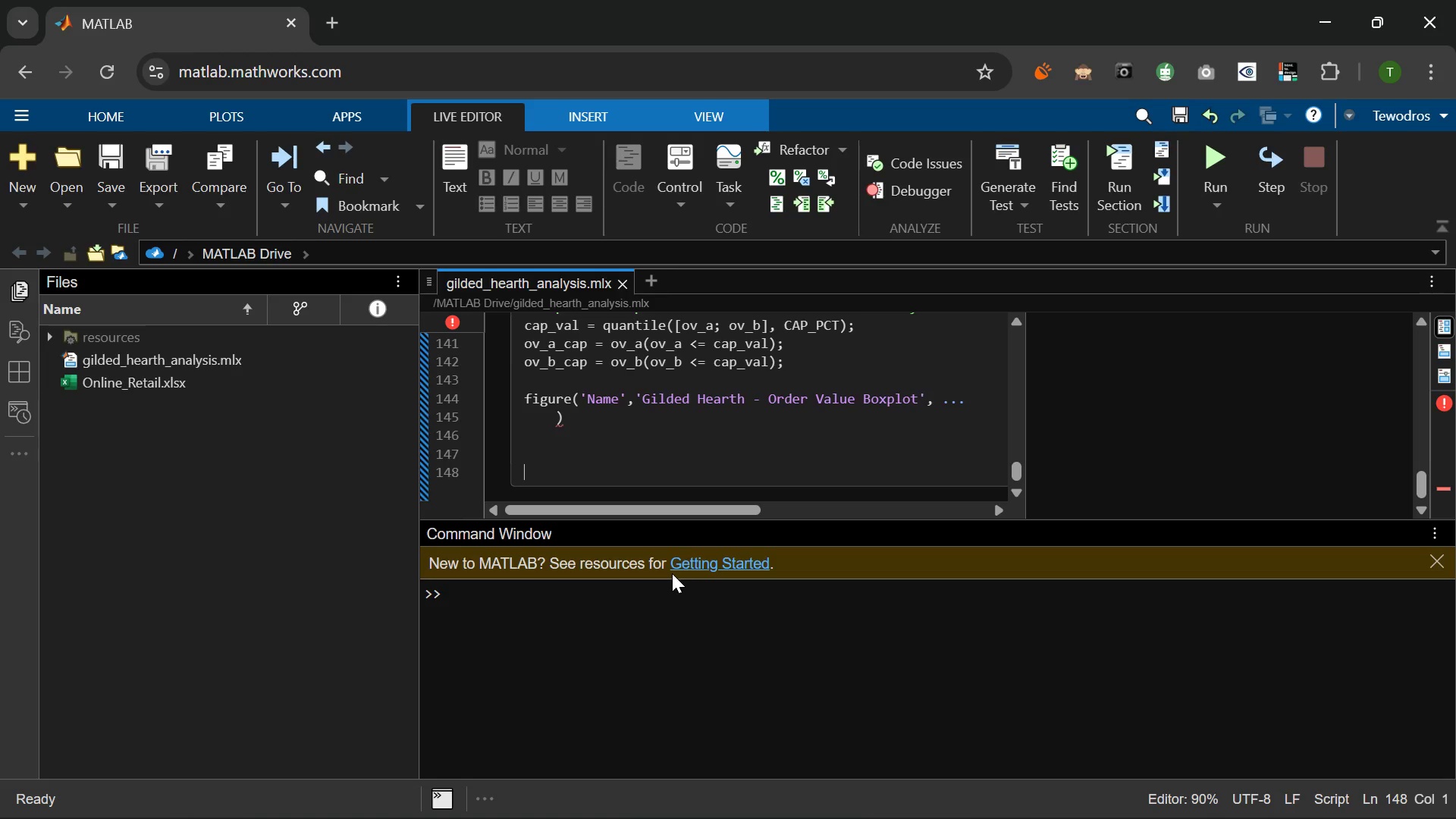 
key(Control+Z)
 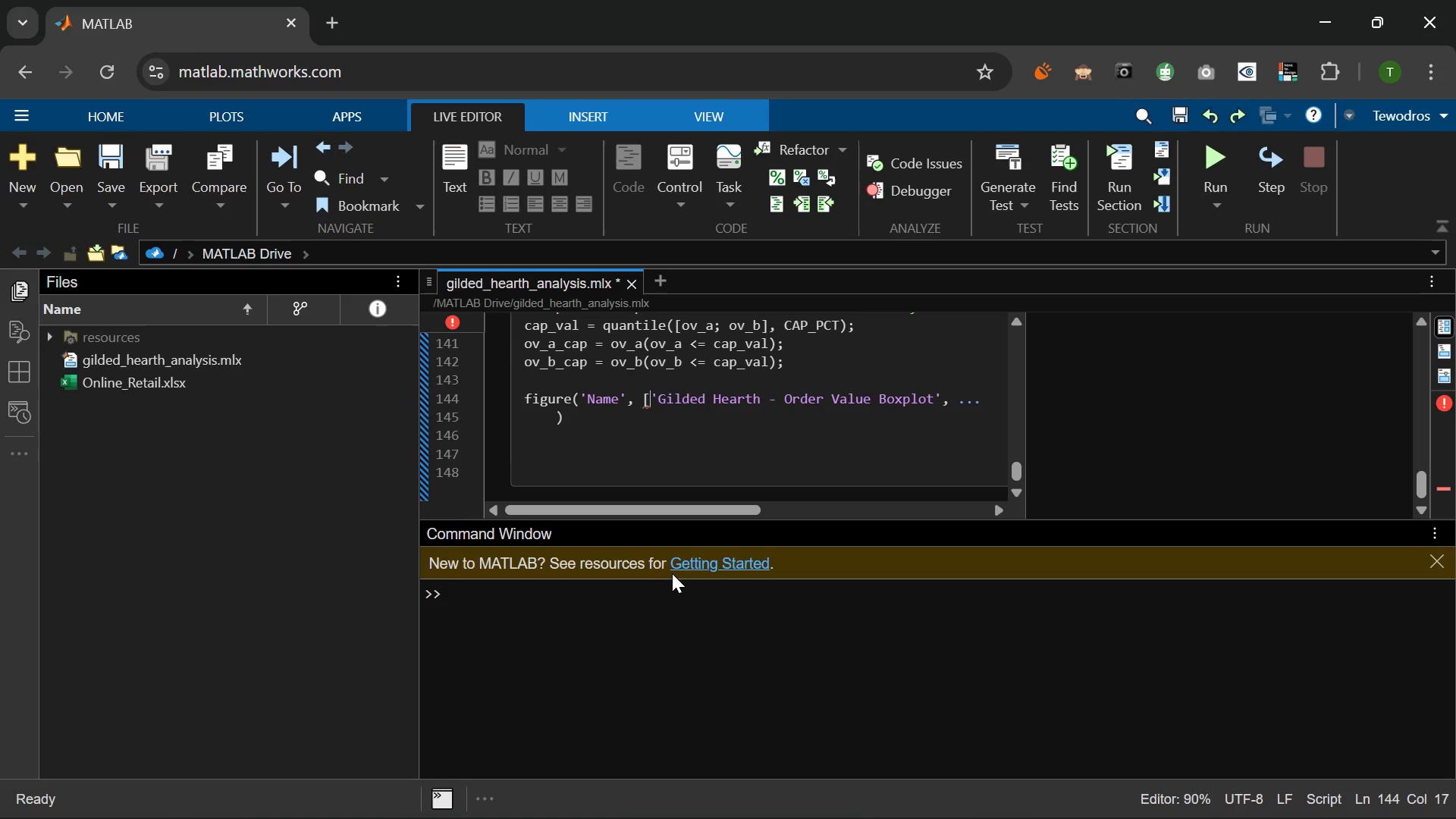 
key(Backspace)
 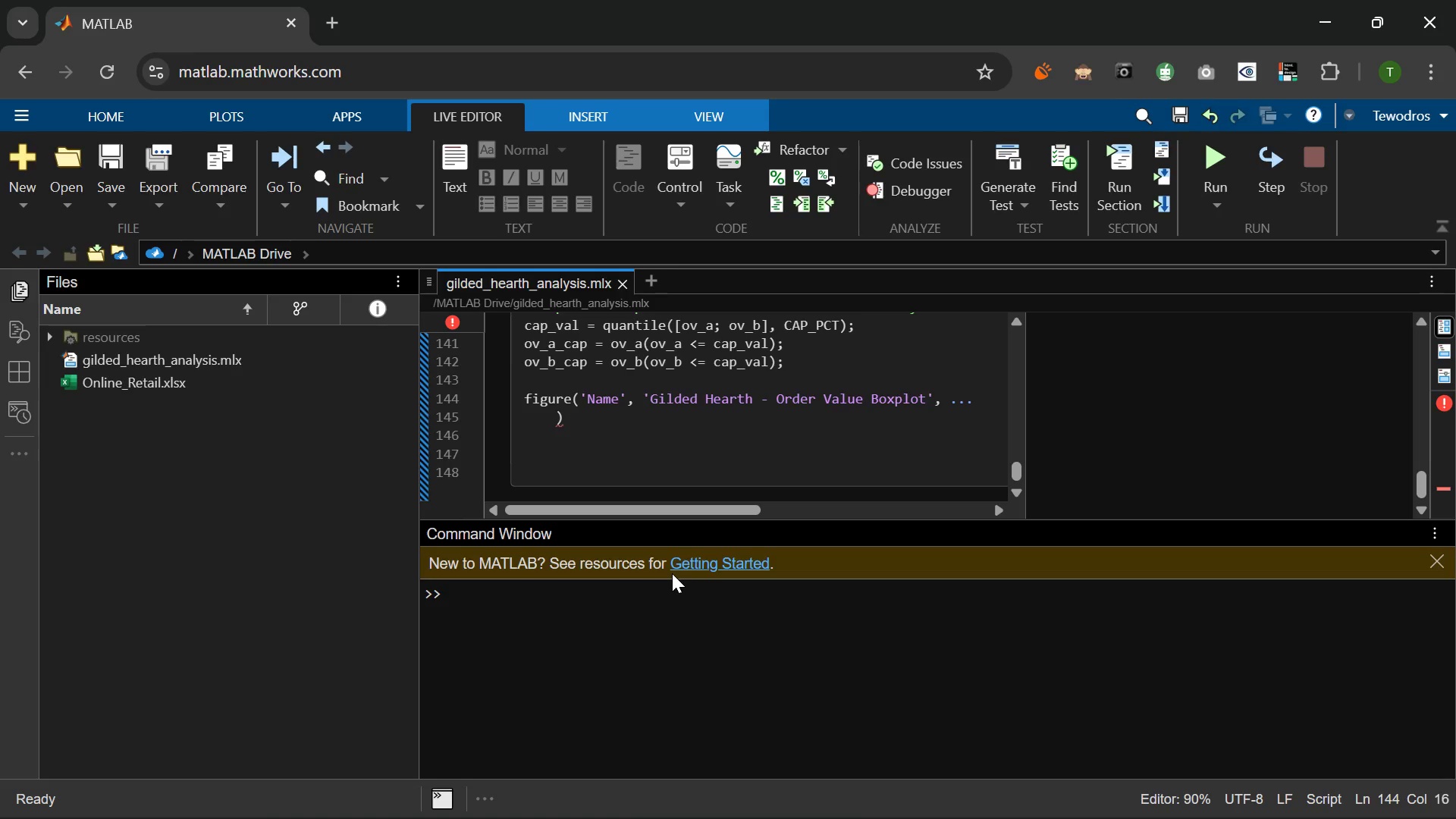 
wait(21.39)
 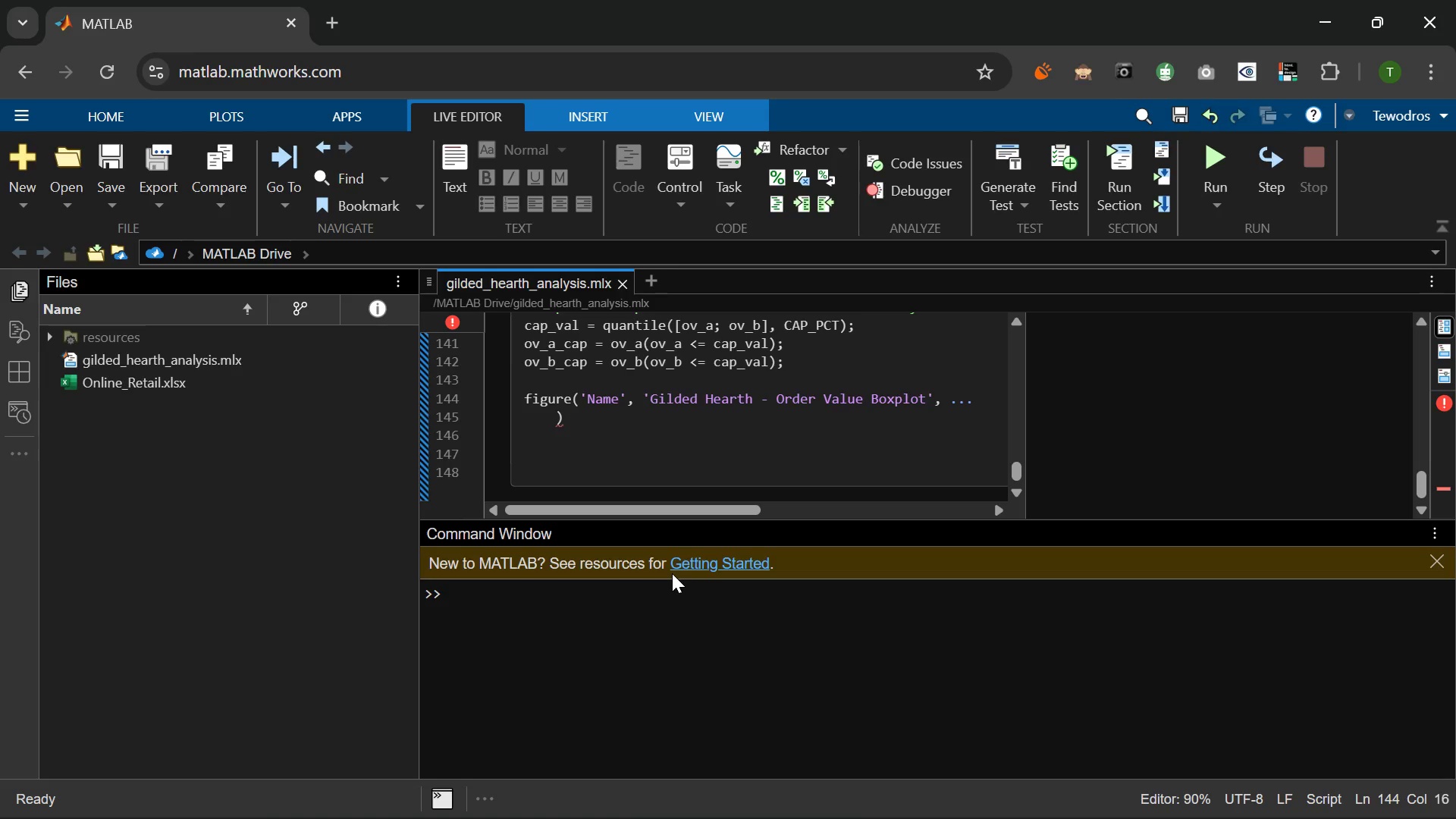 
left_click([557, 419])
 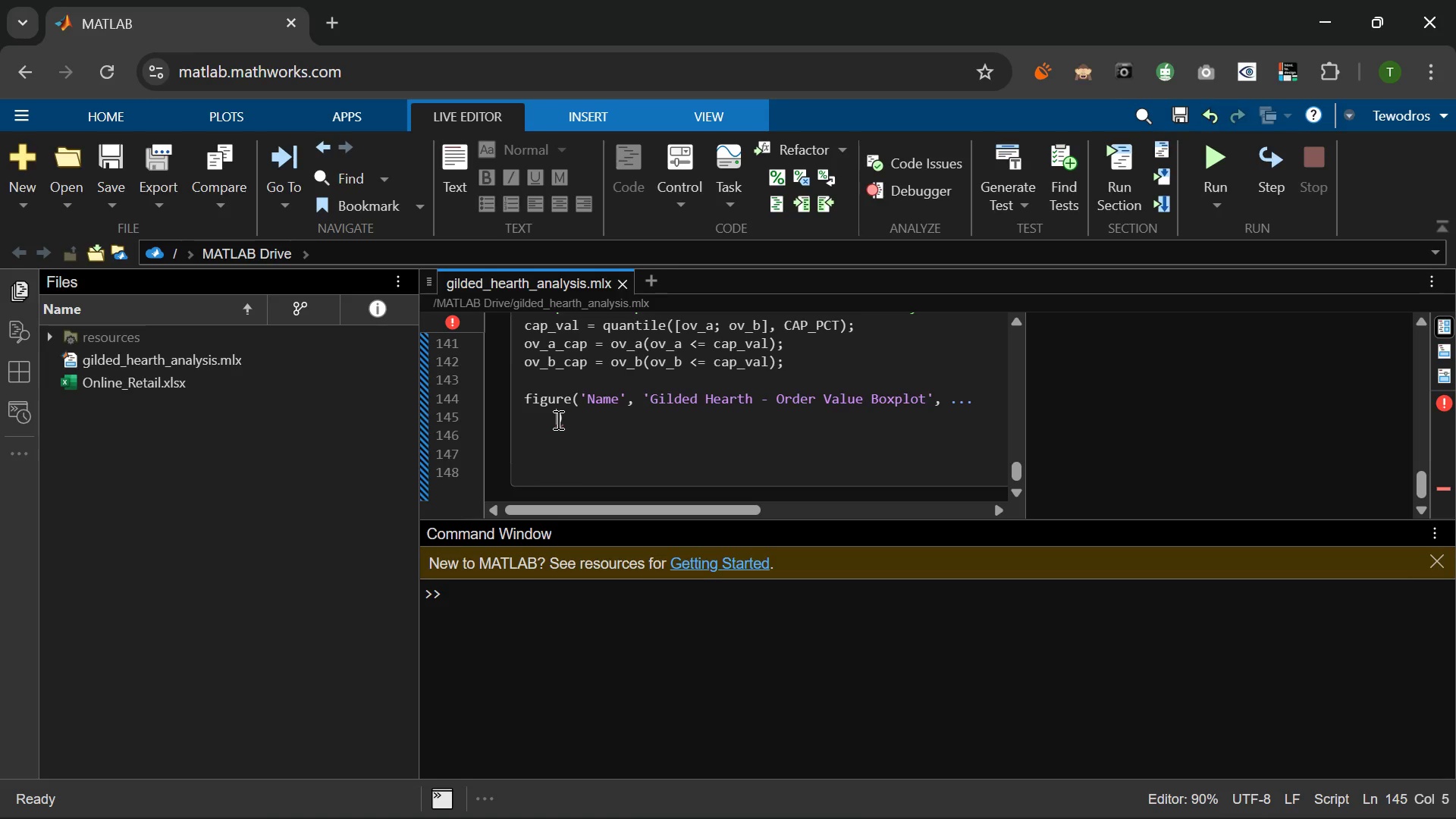 
key(Quote)
 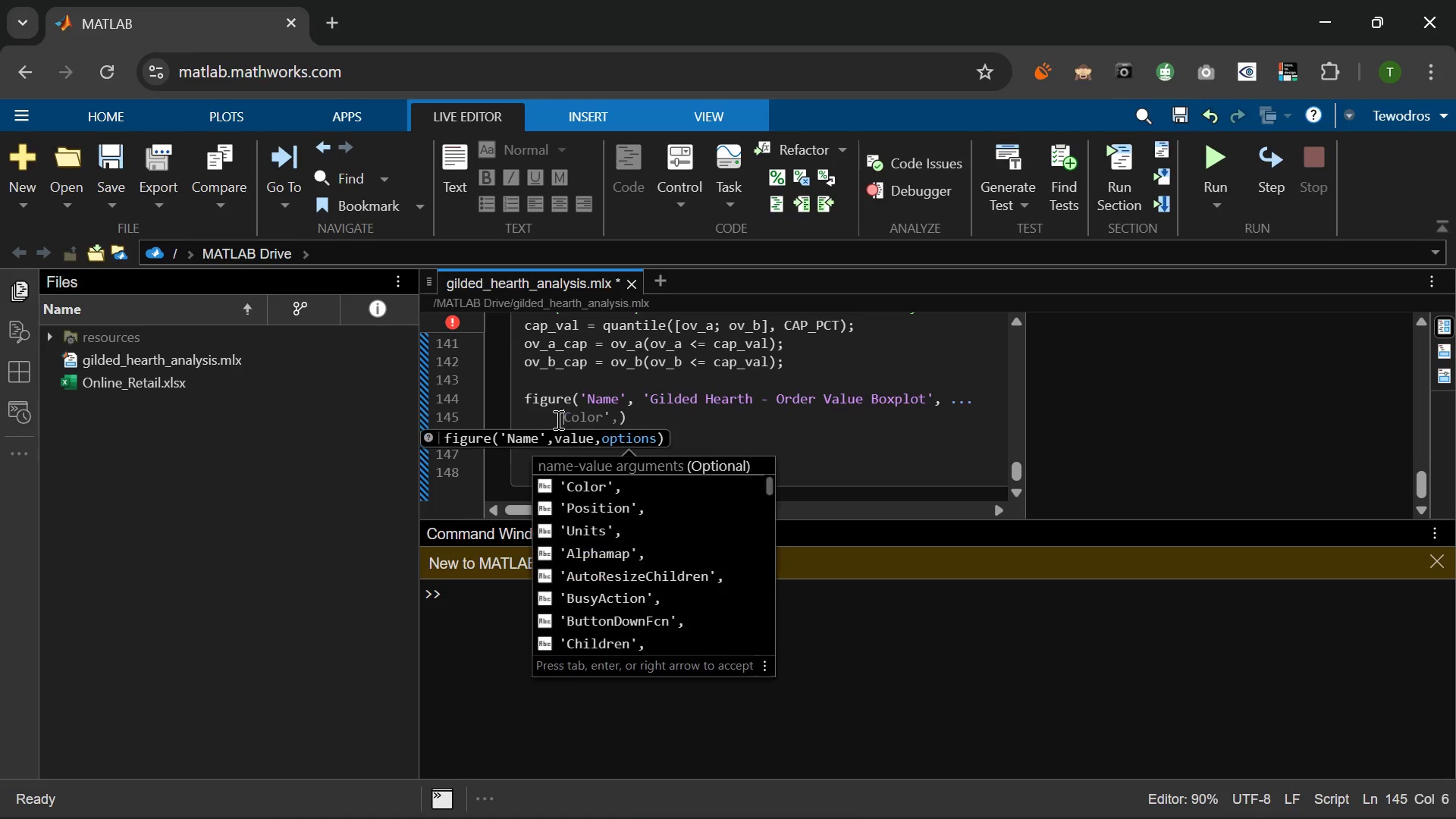 
key(Shift+ShiftLeft)
 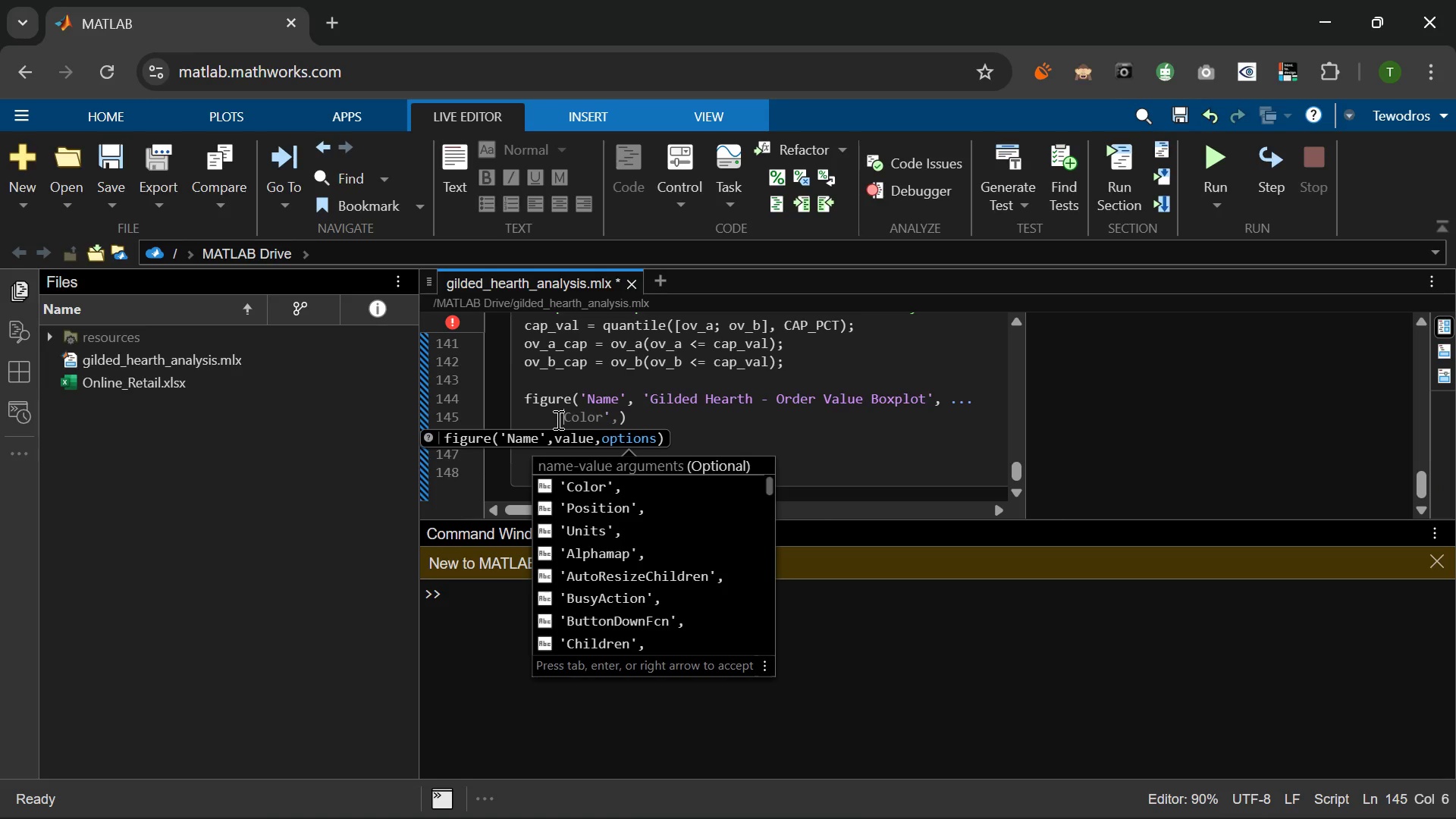 
key(Shift+P)
 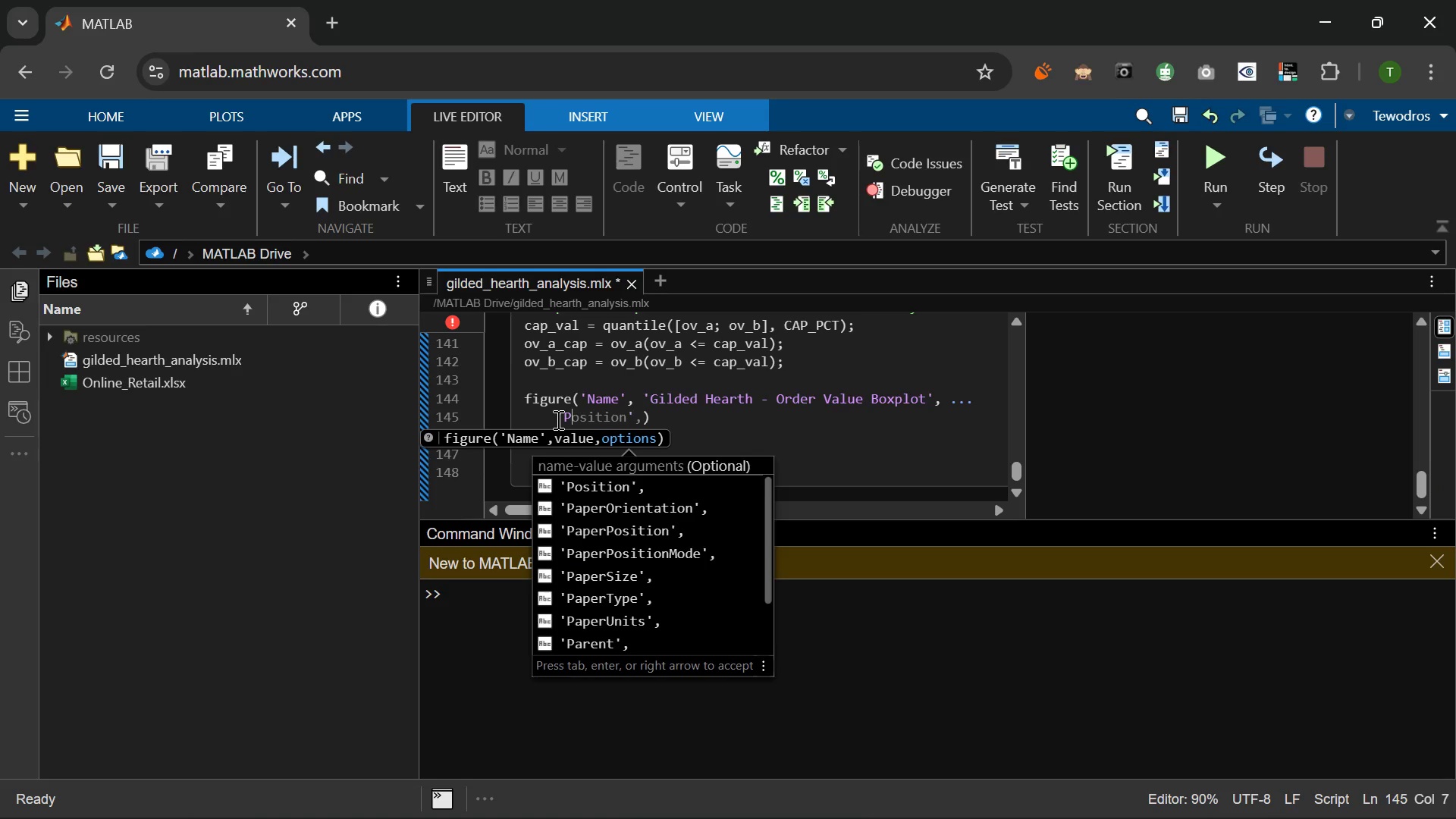 
key(Tab)
 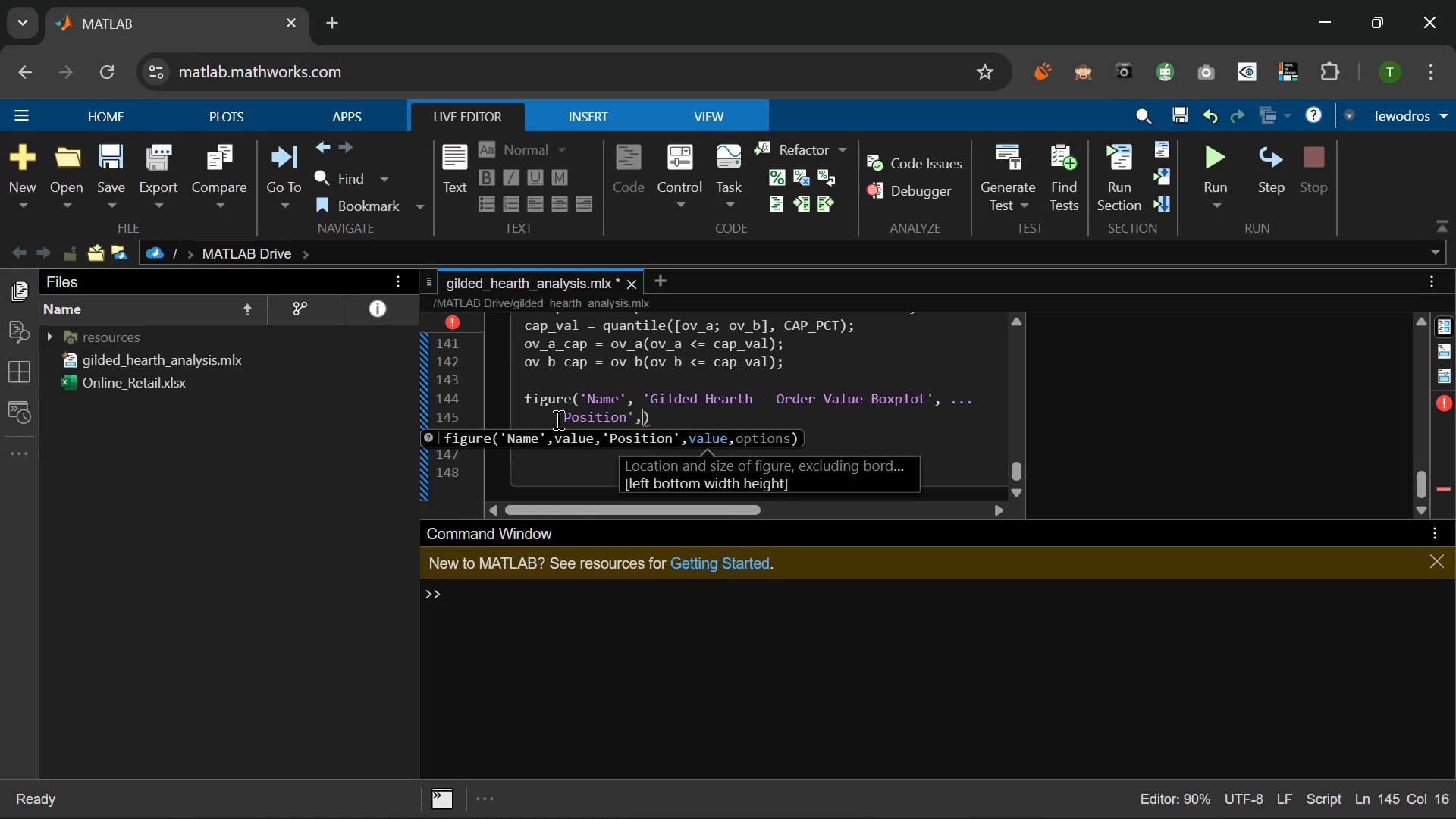 
key(Space)
 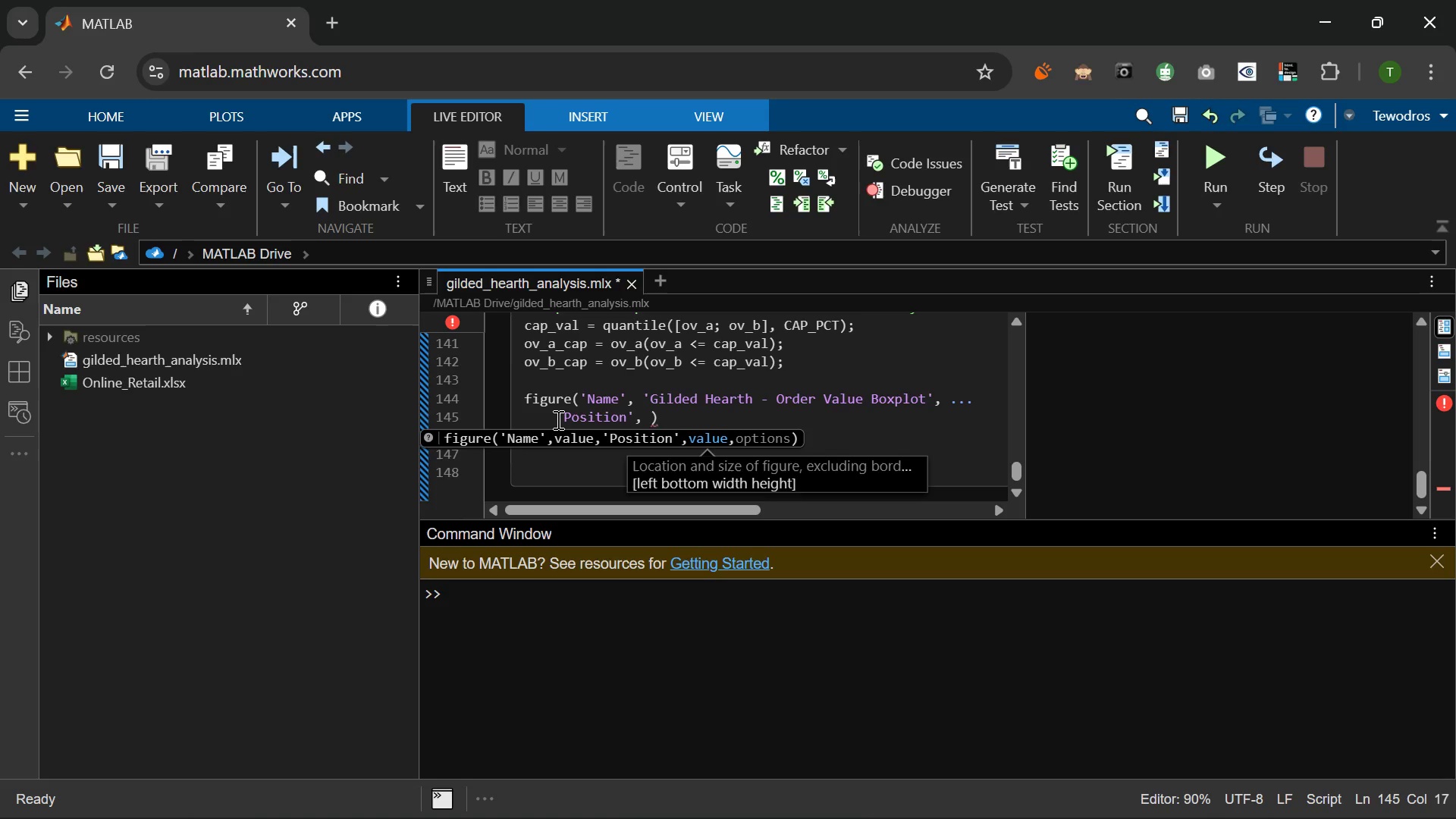 
key(BracketLeft)
 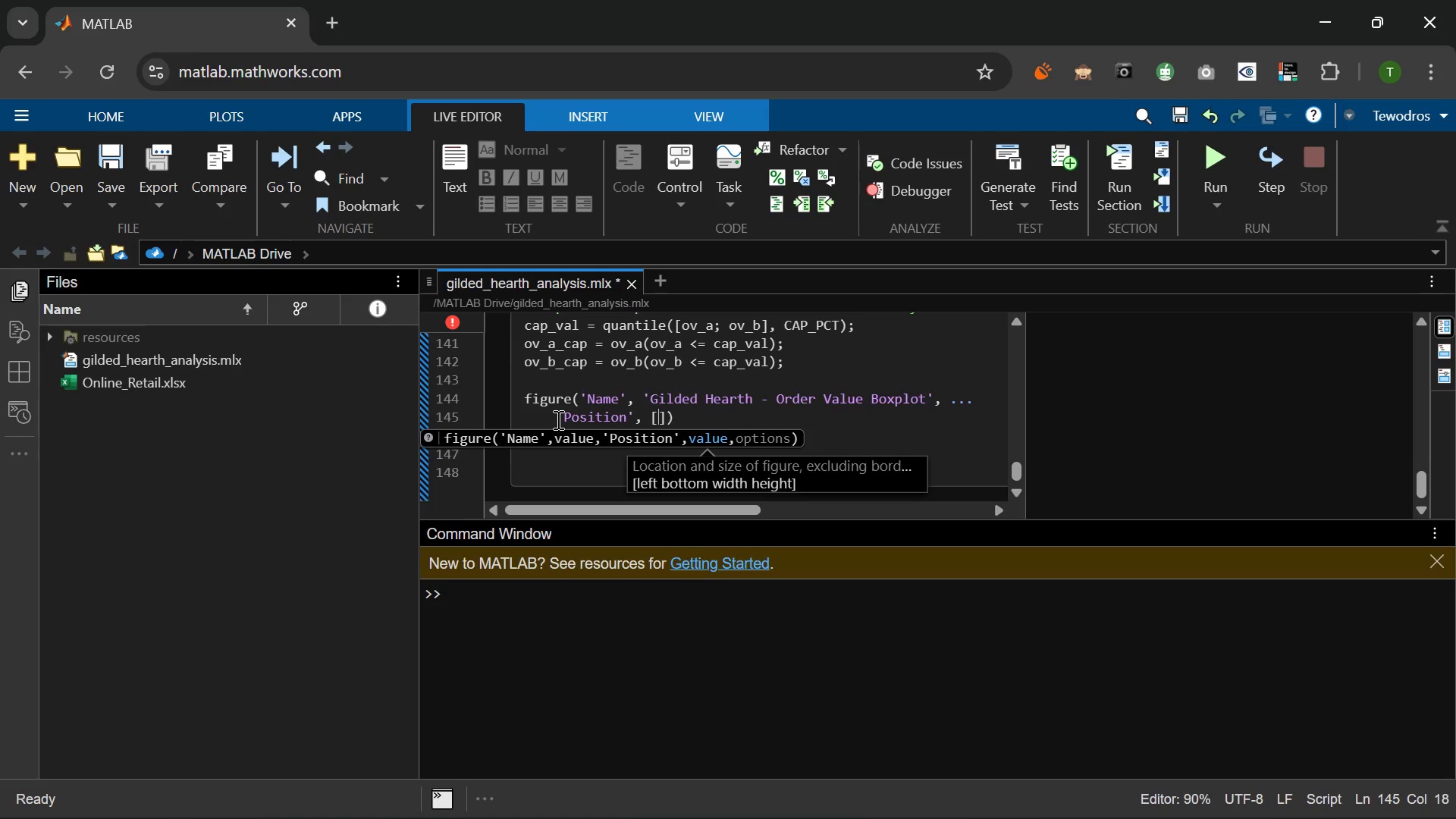 
key(Numpad5)
 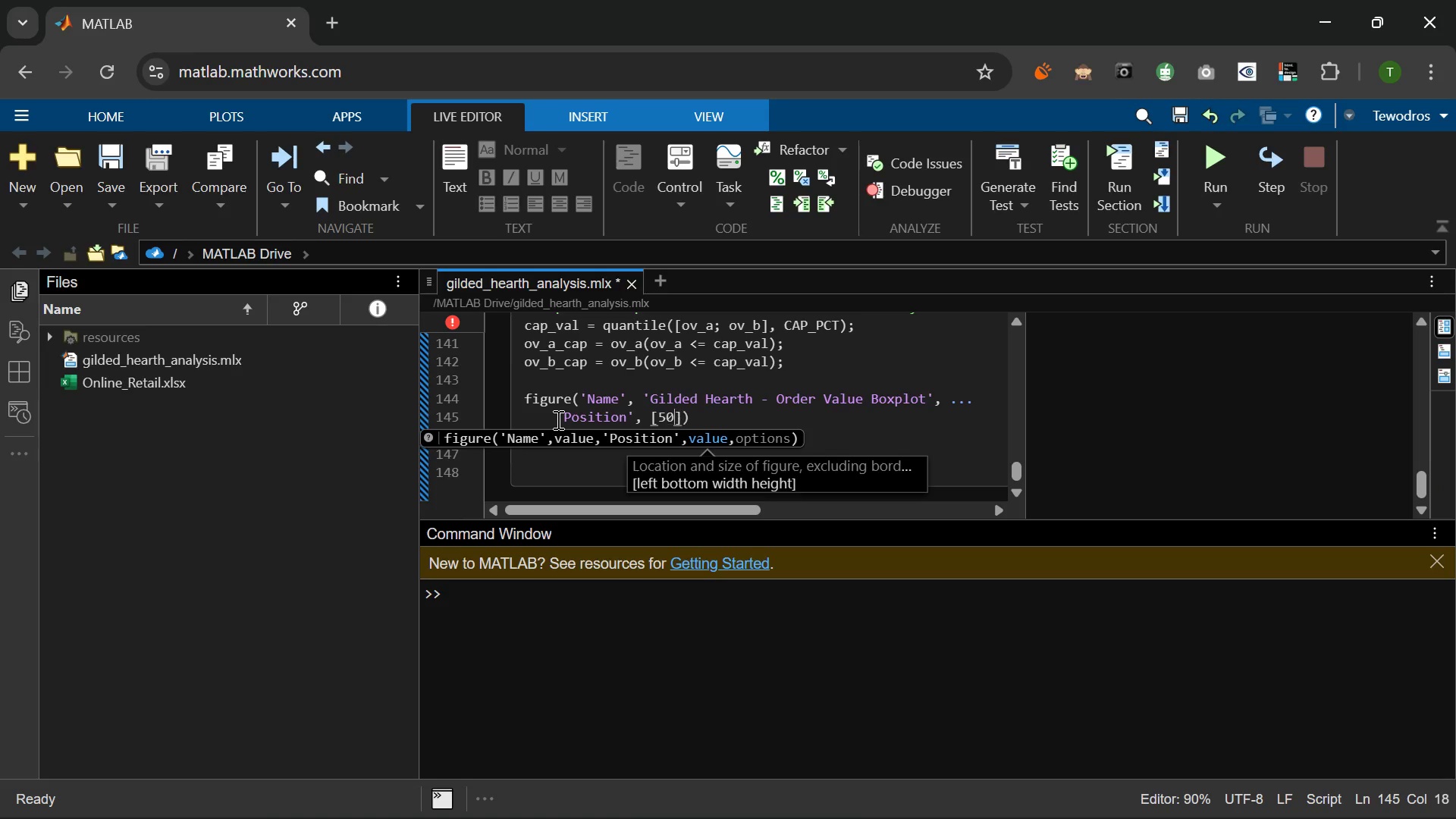 
key(Numpad0)
 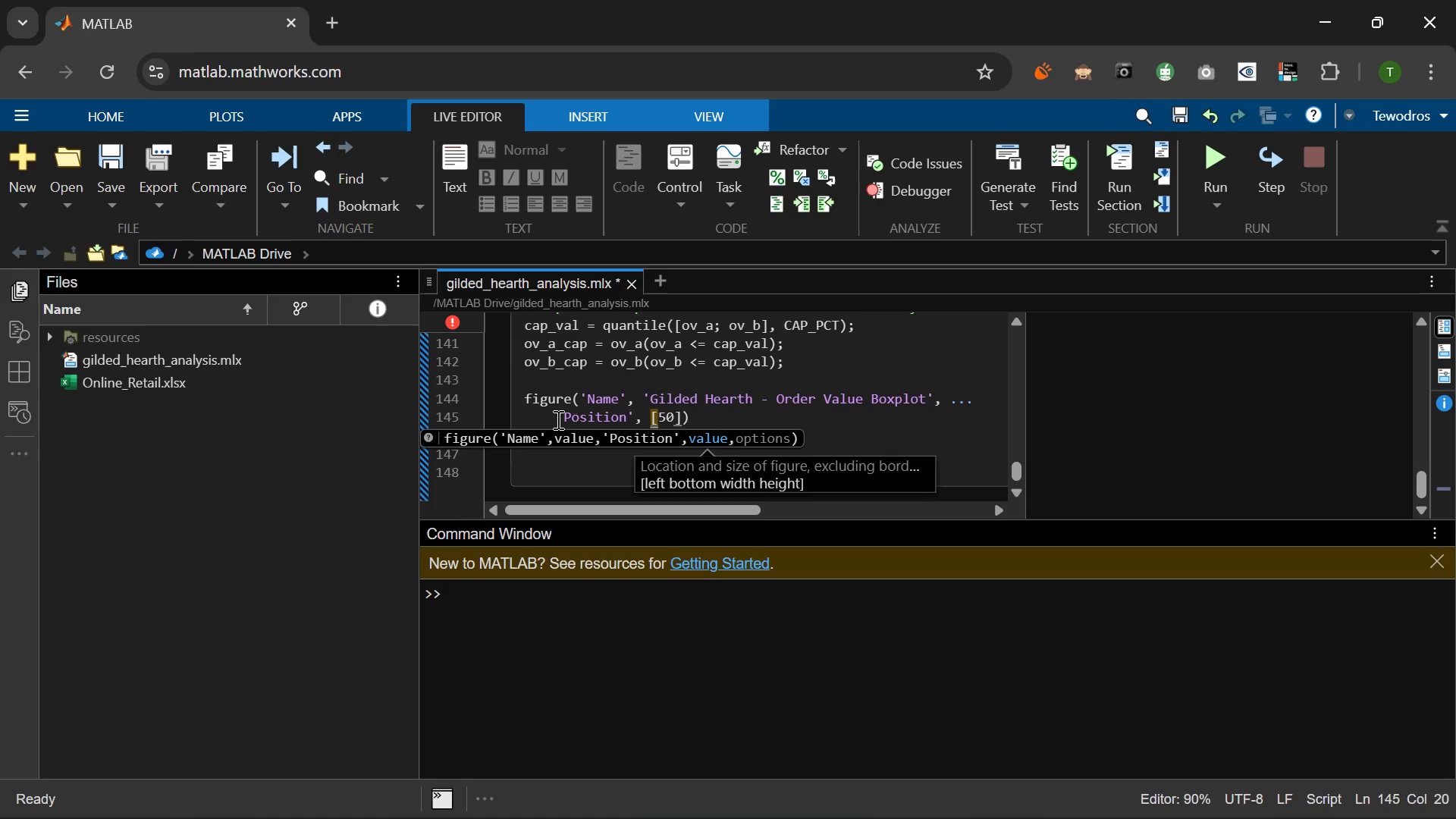 
key(Space)
 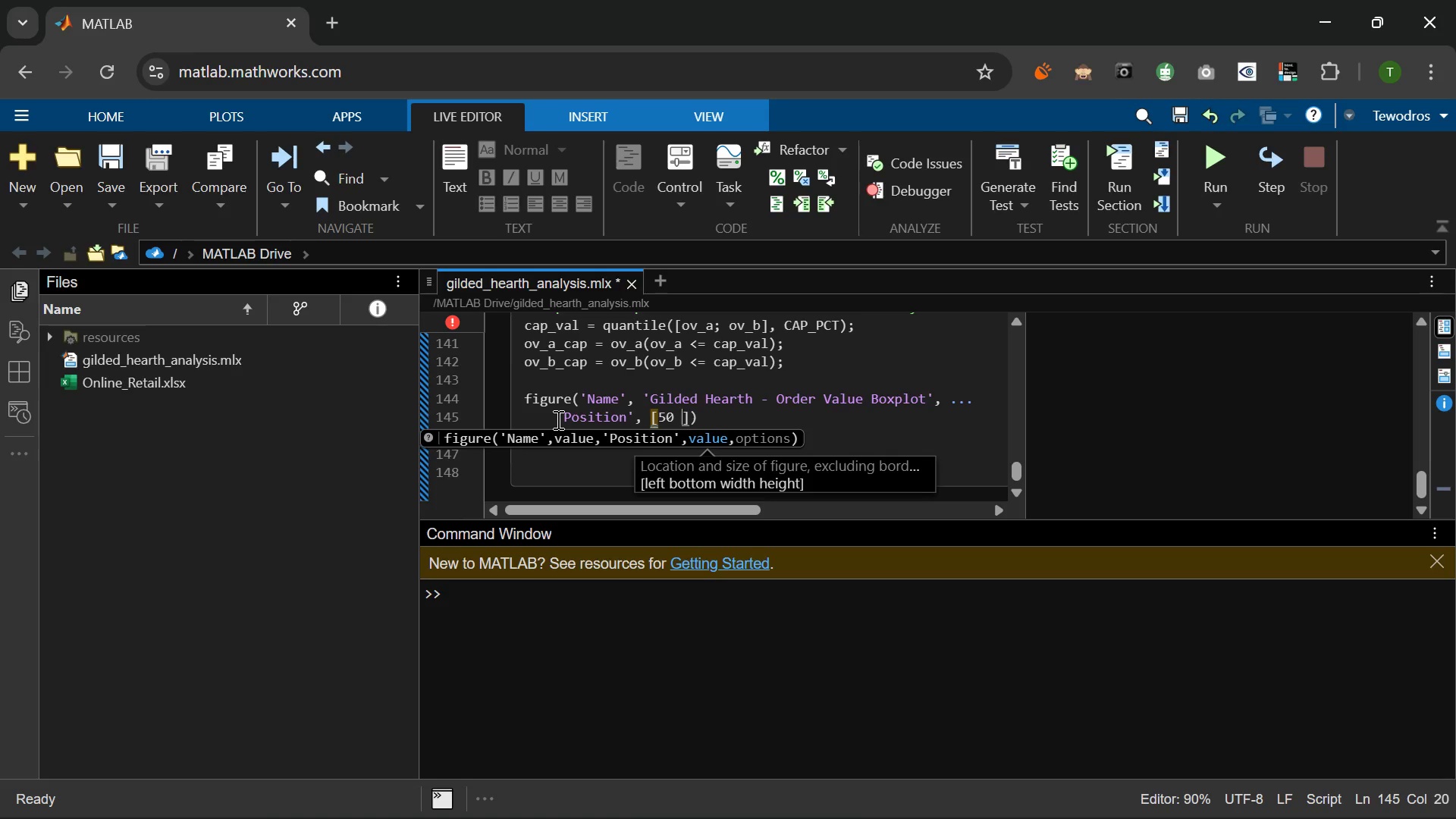 
key(Numpad5)
 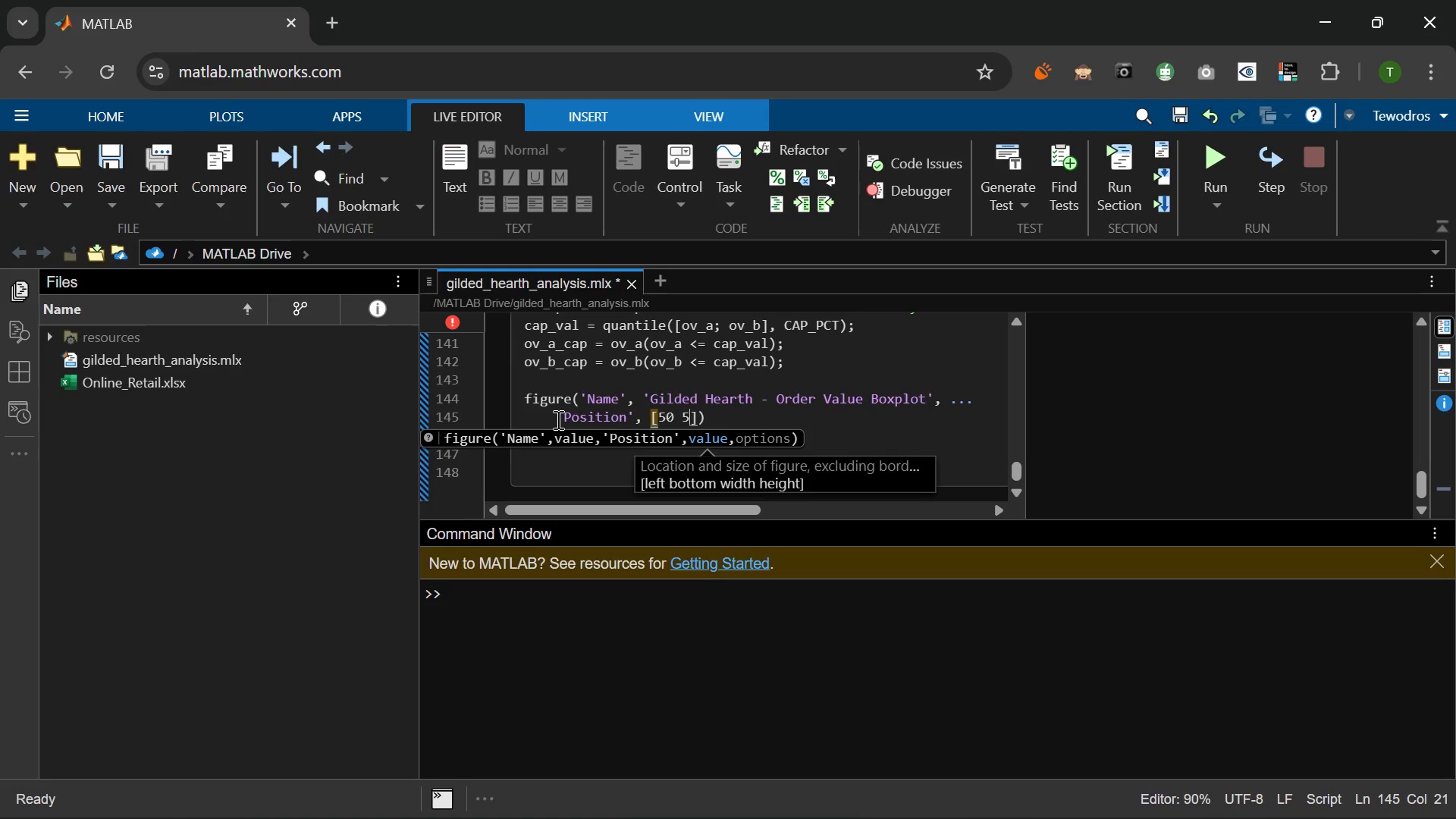 
key(Numpad0)
 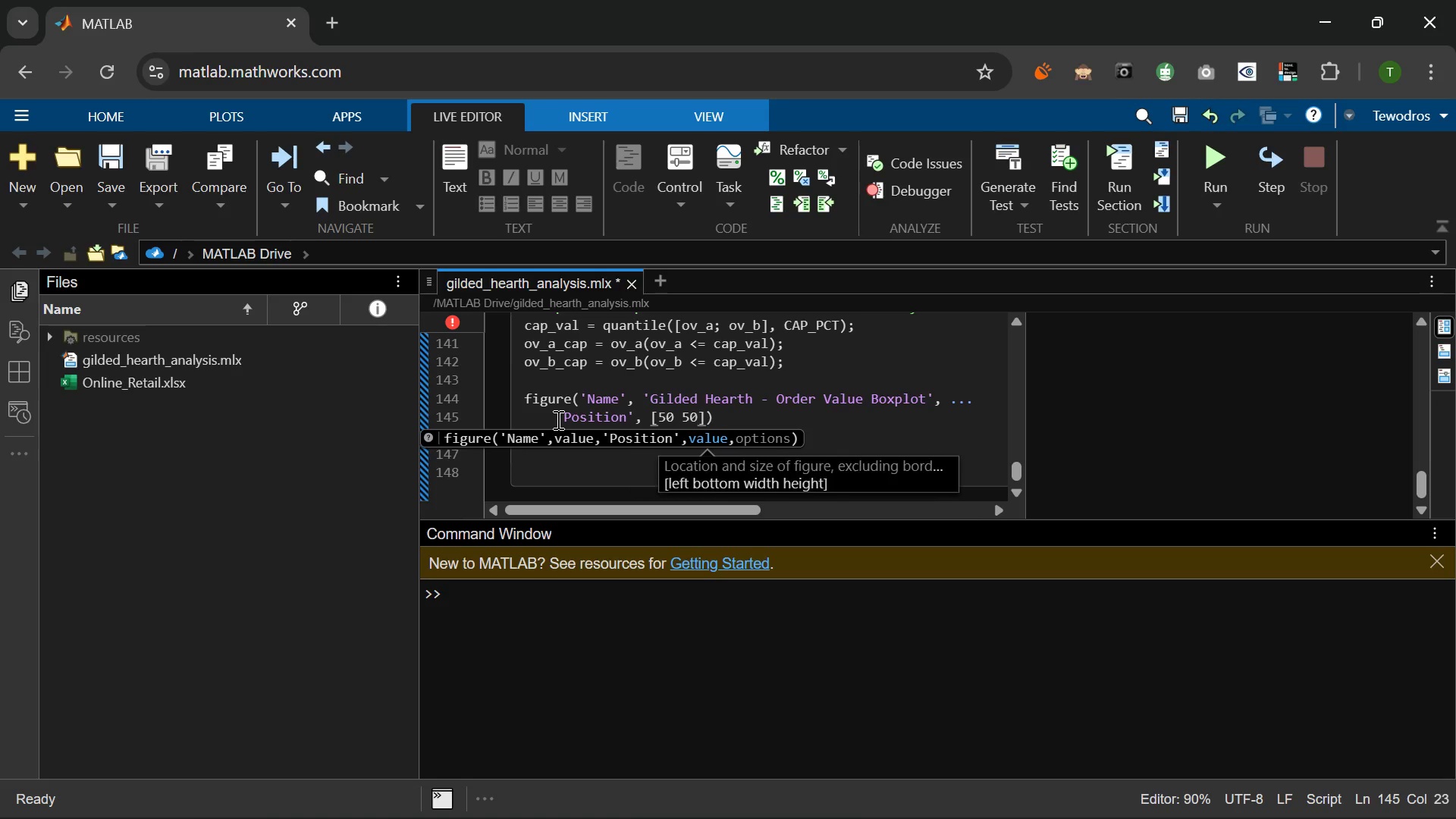 
key(Space)
 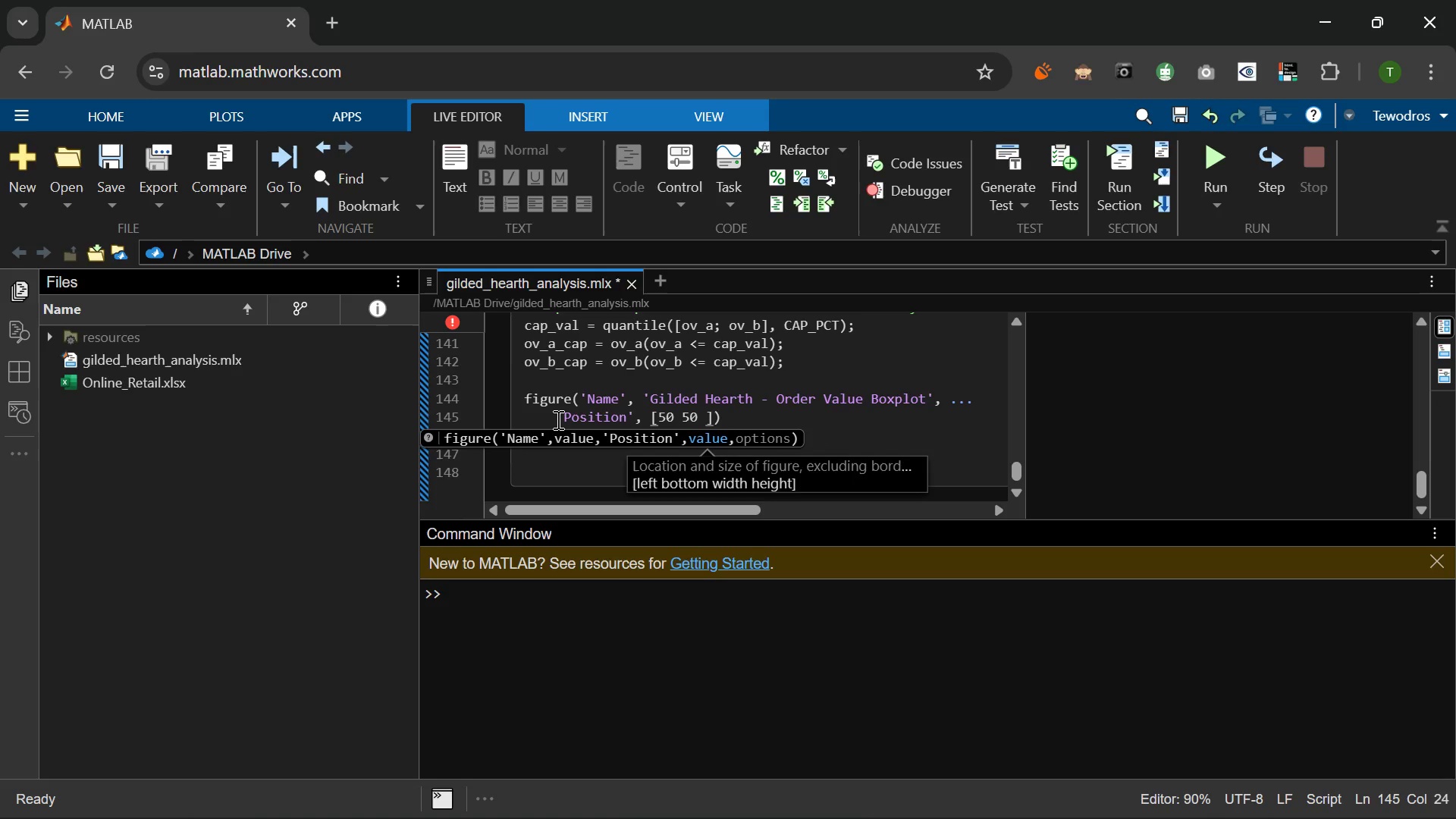 
key(Numpad8)
 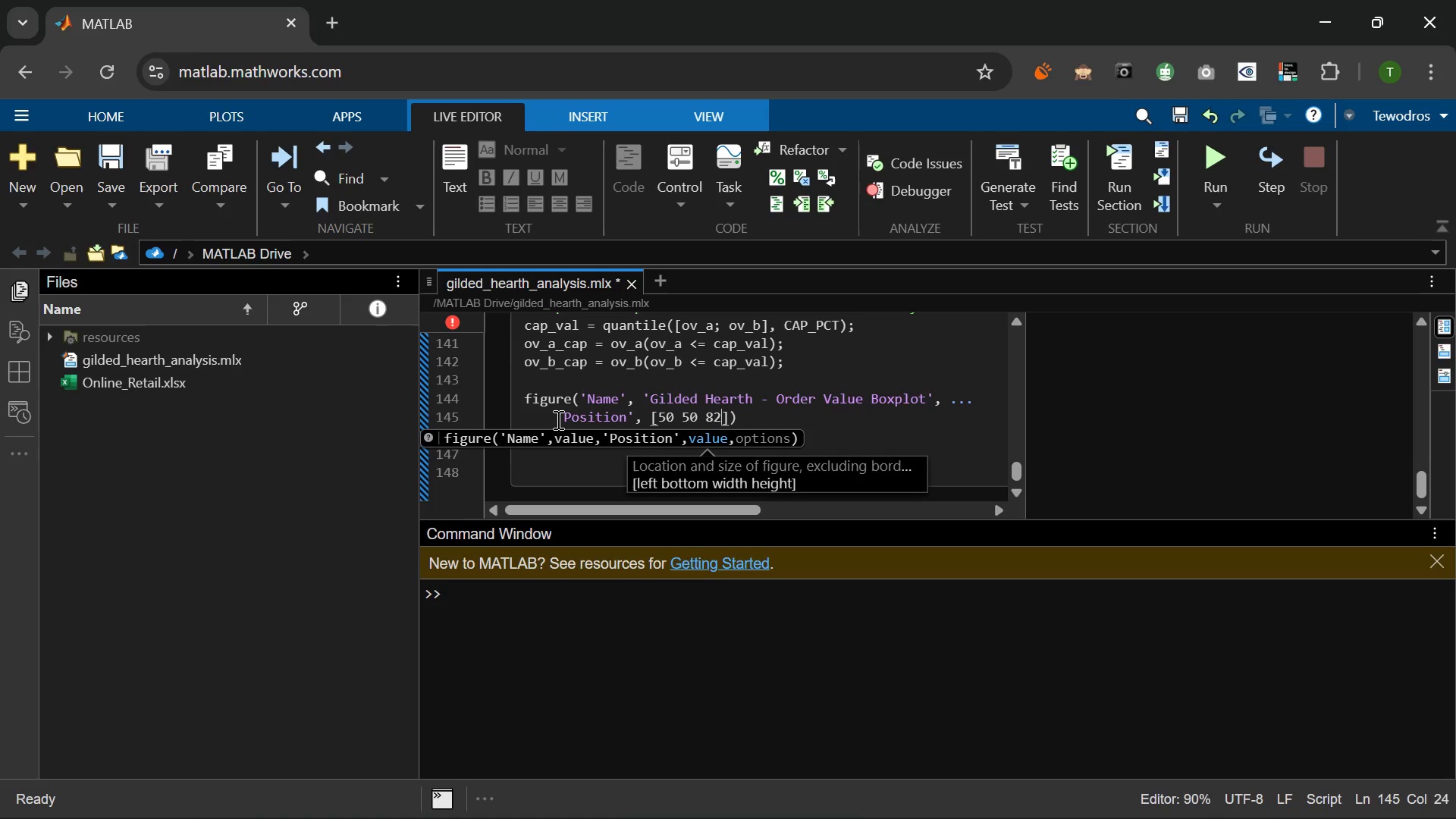 
key(Numpad2)
 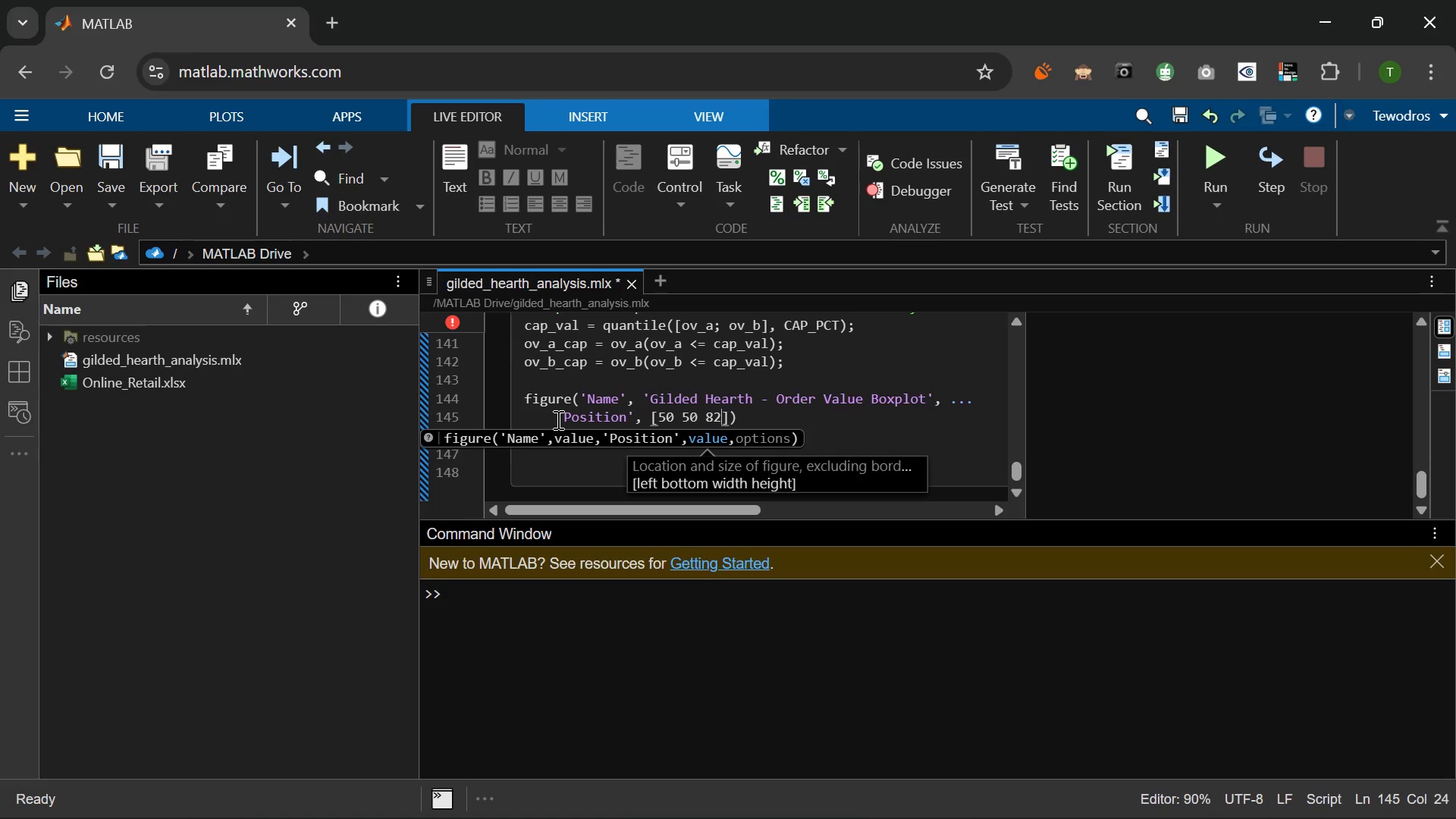 
key(Numpad0)
 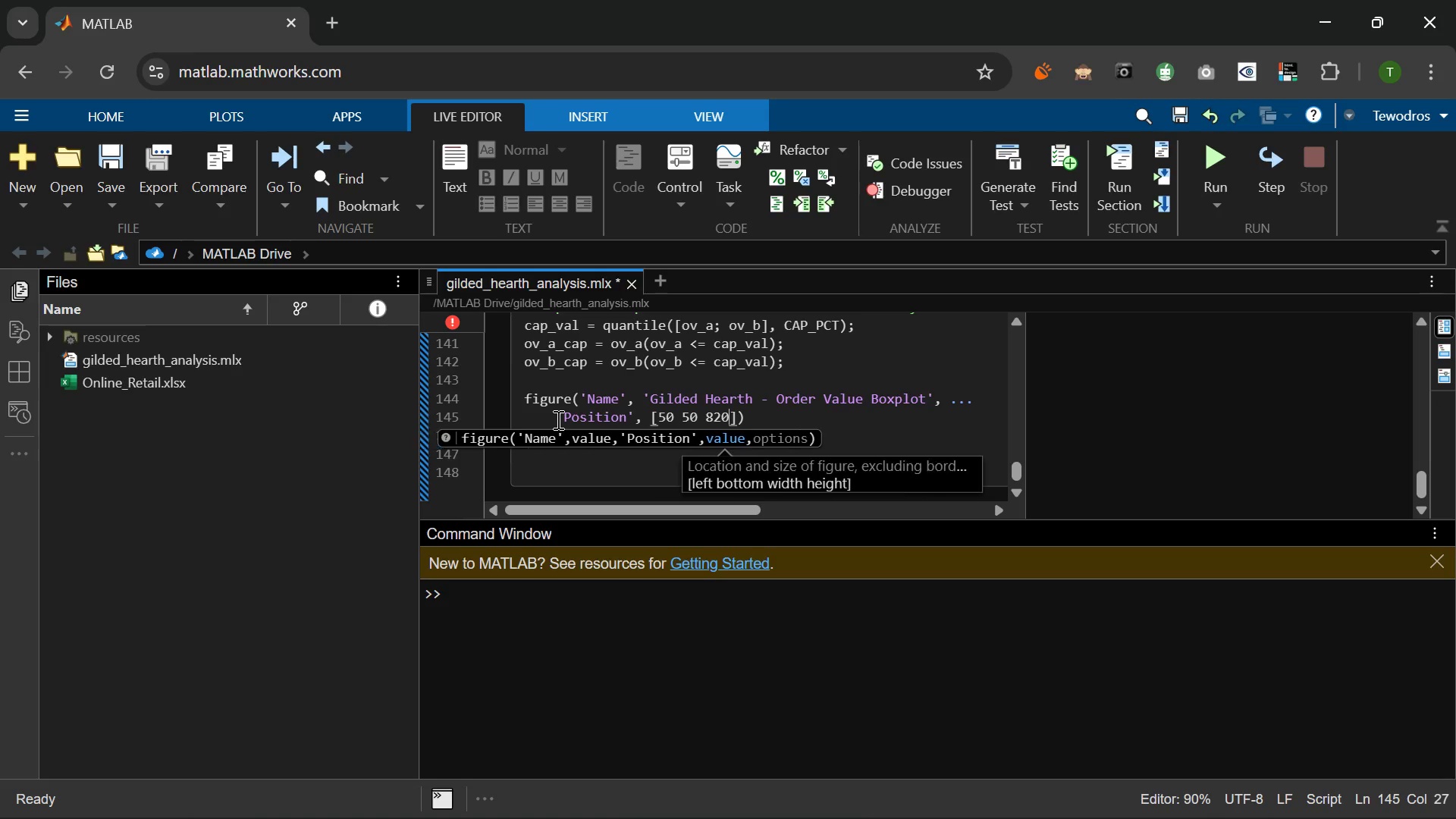 
key(Space)
 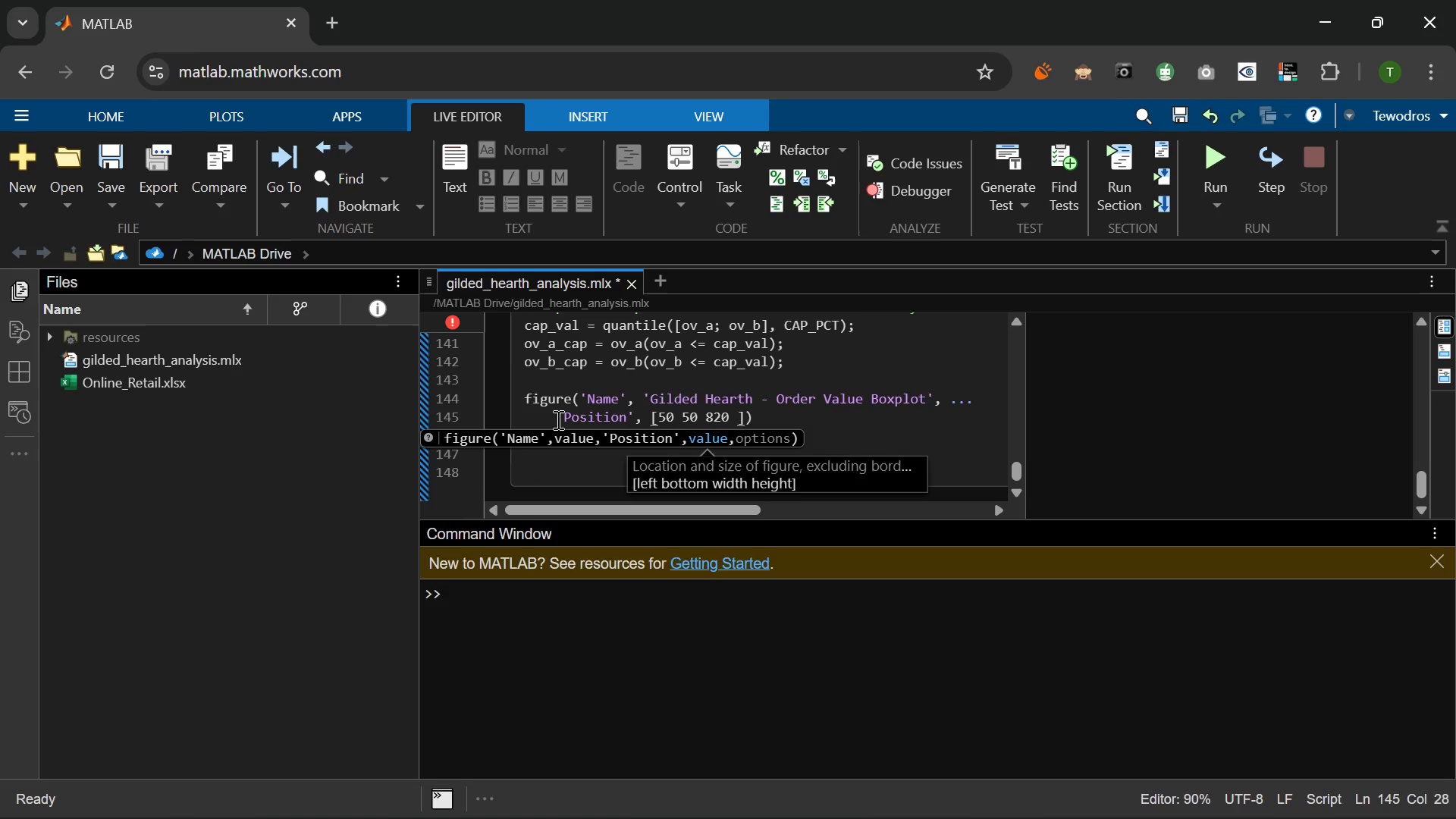 
key(Numpad6)
 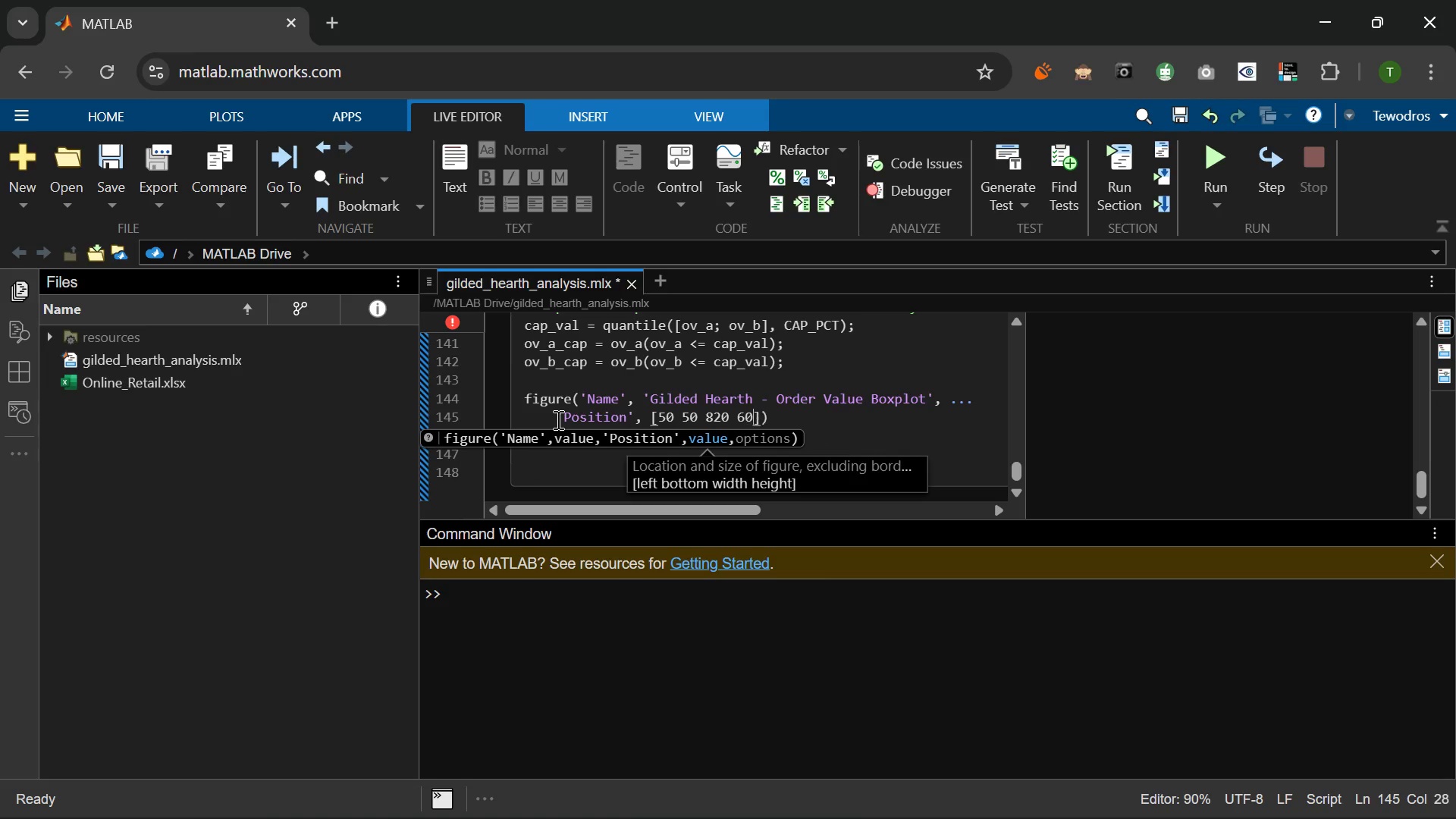 
key(Numpad0)
 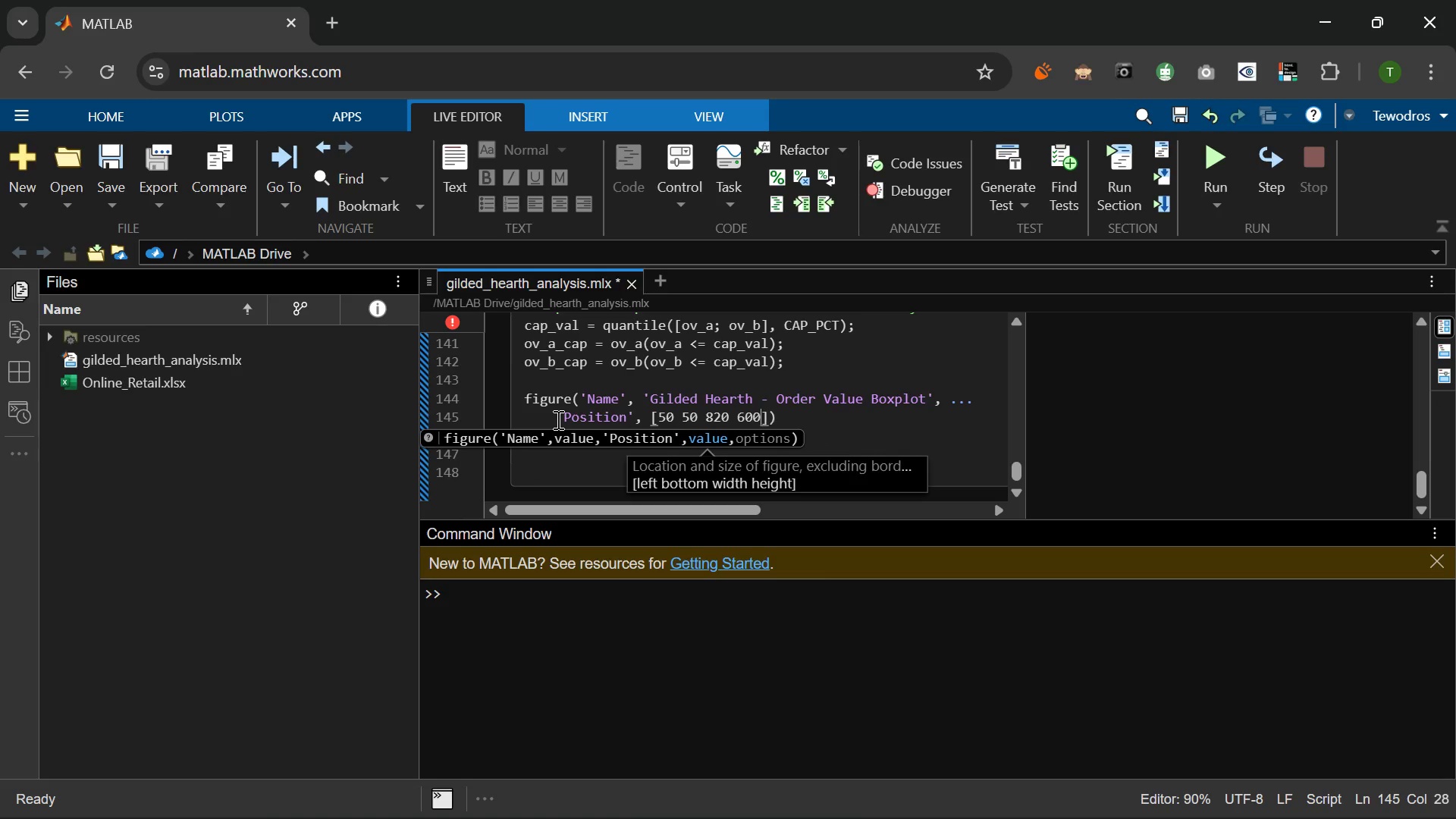 
key(Numpad0)
 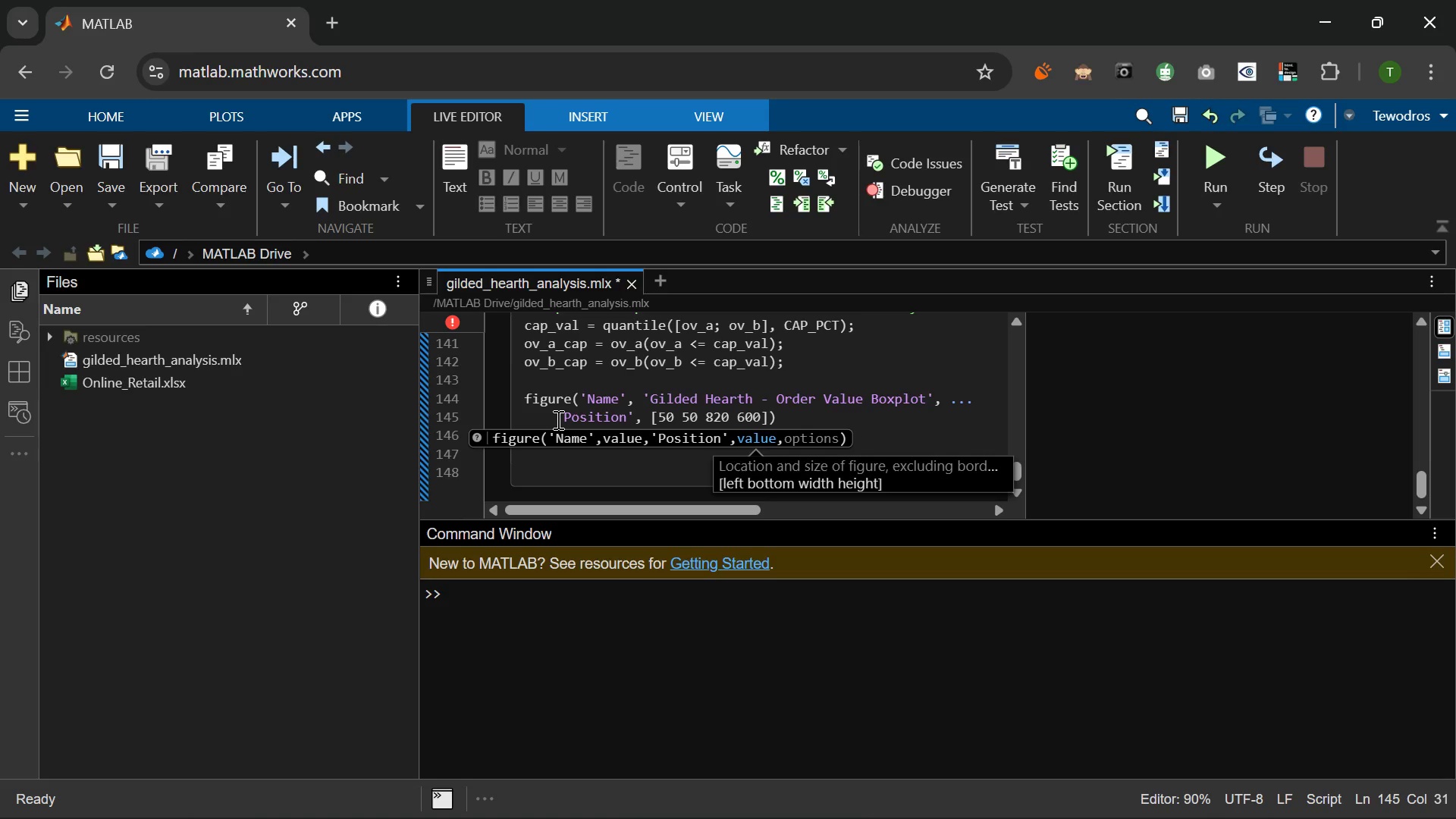 
wait(6.36)
 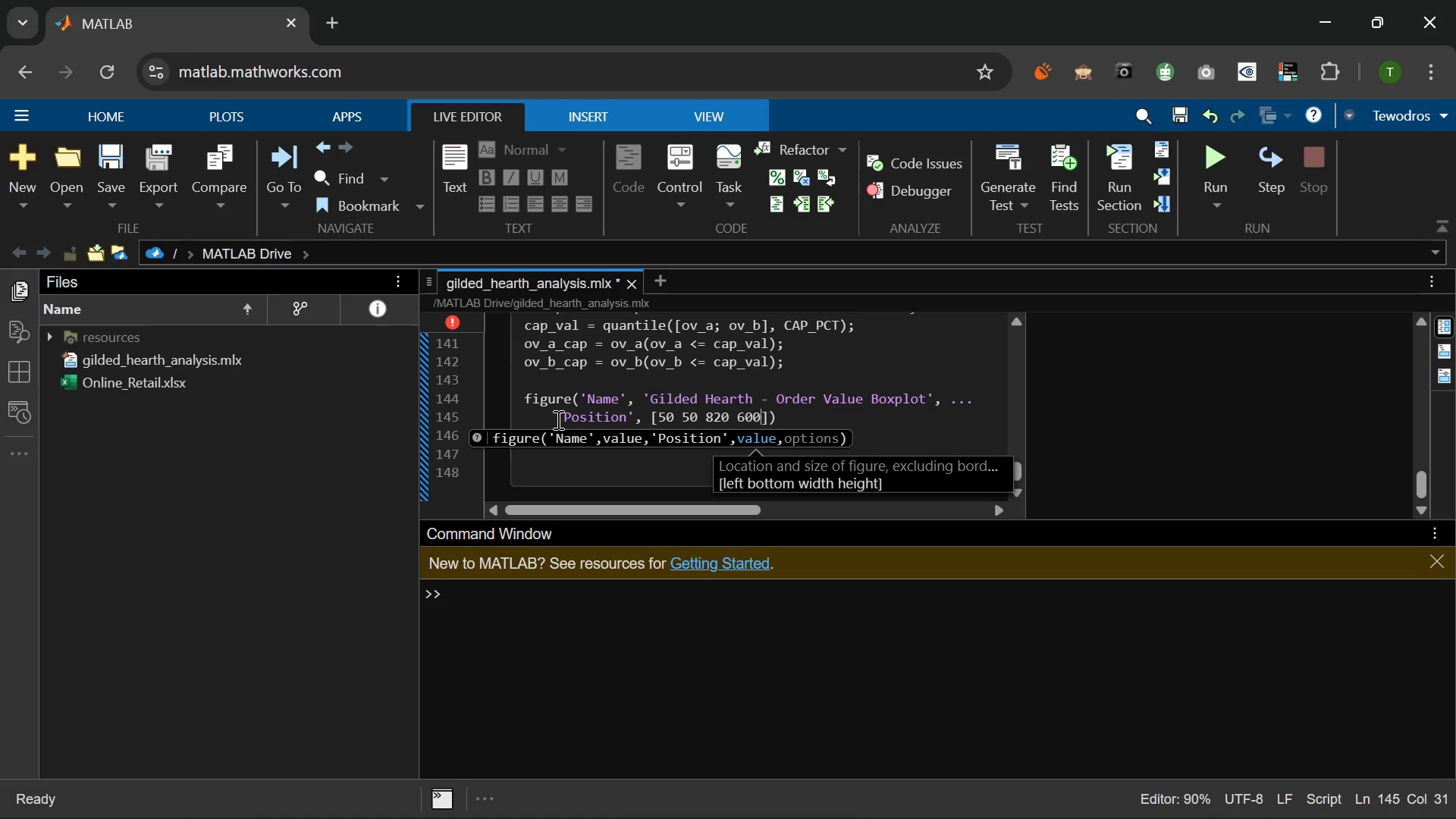 
key(ArrowRight)
 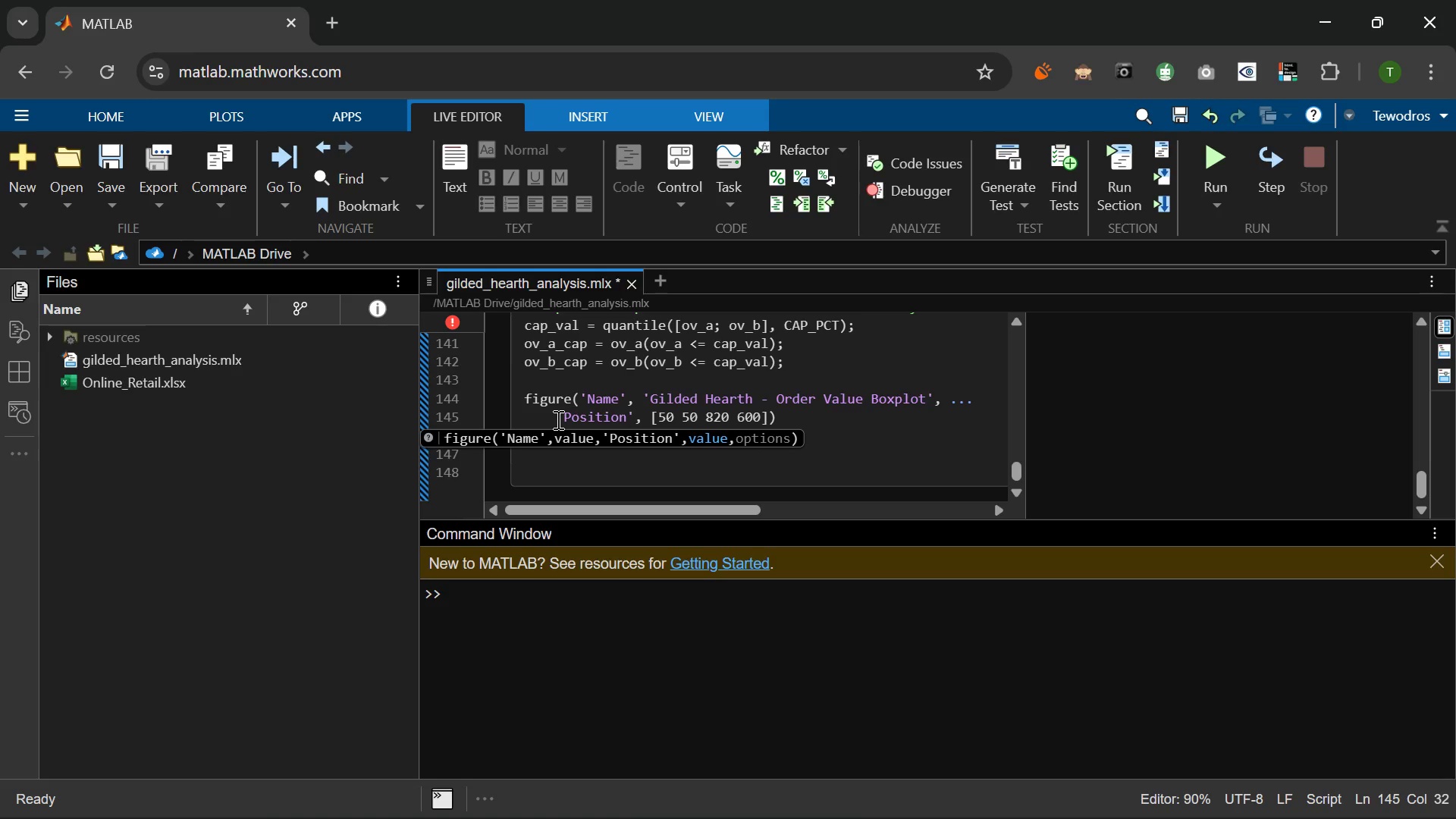 
key(ArrowRight)
 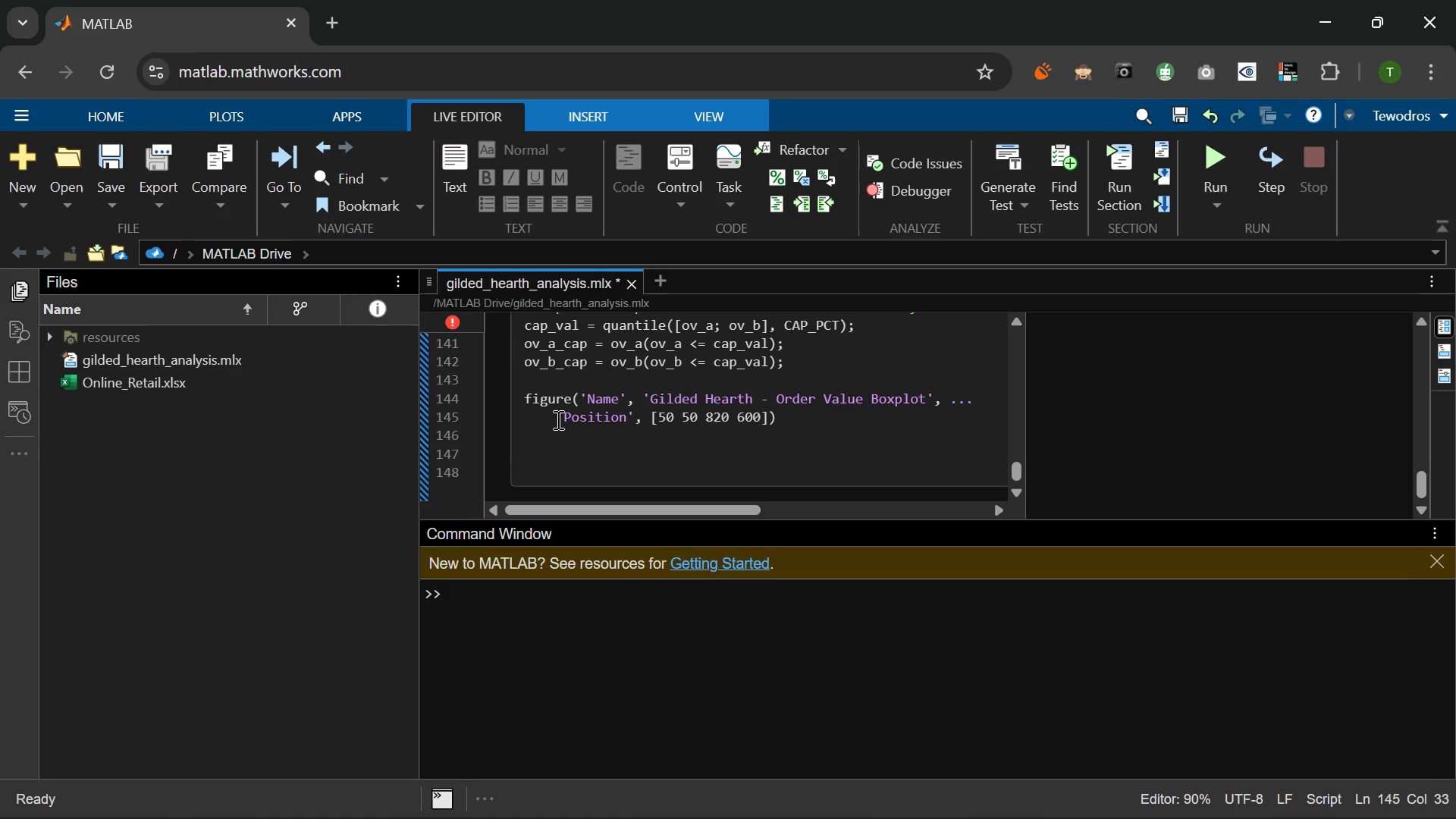 
key(Semicolon)
 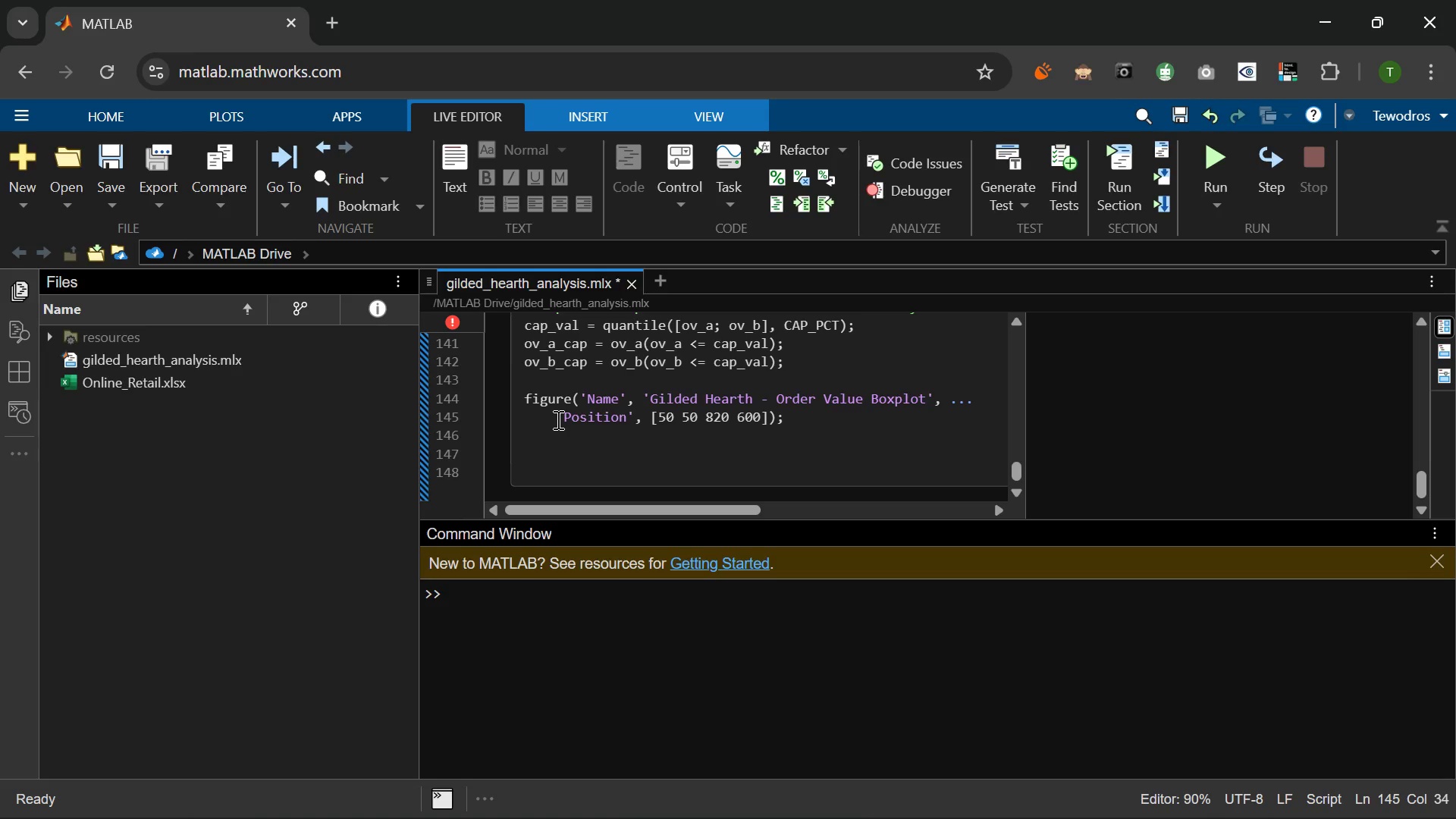 
key(Enter)
 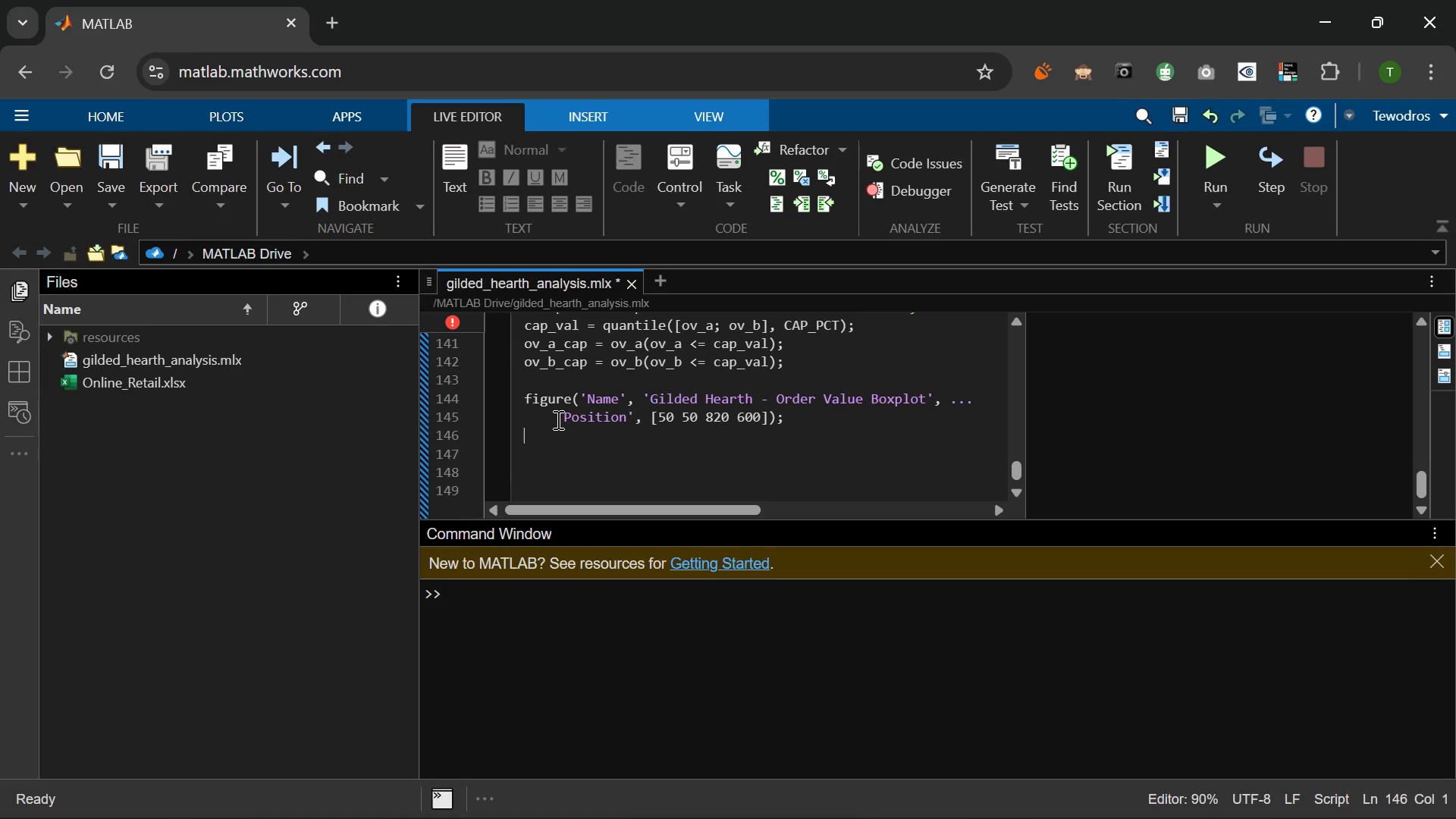 
key(G)
 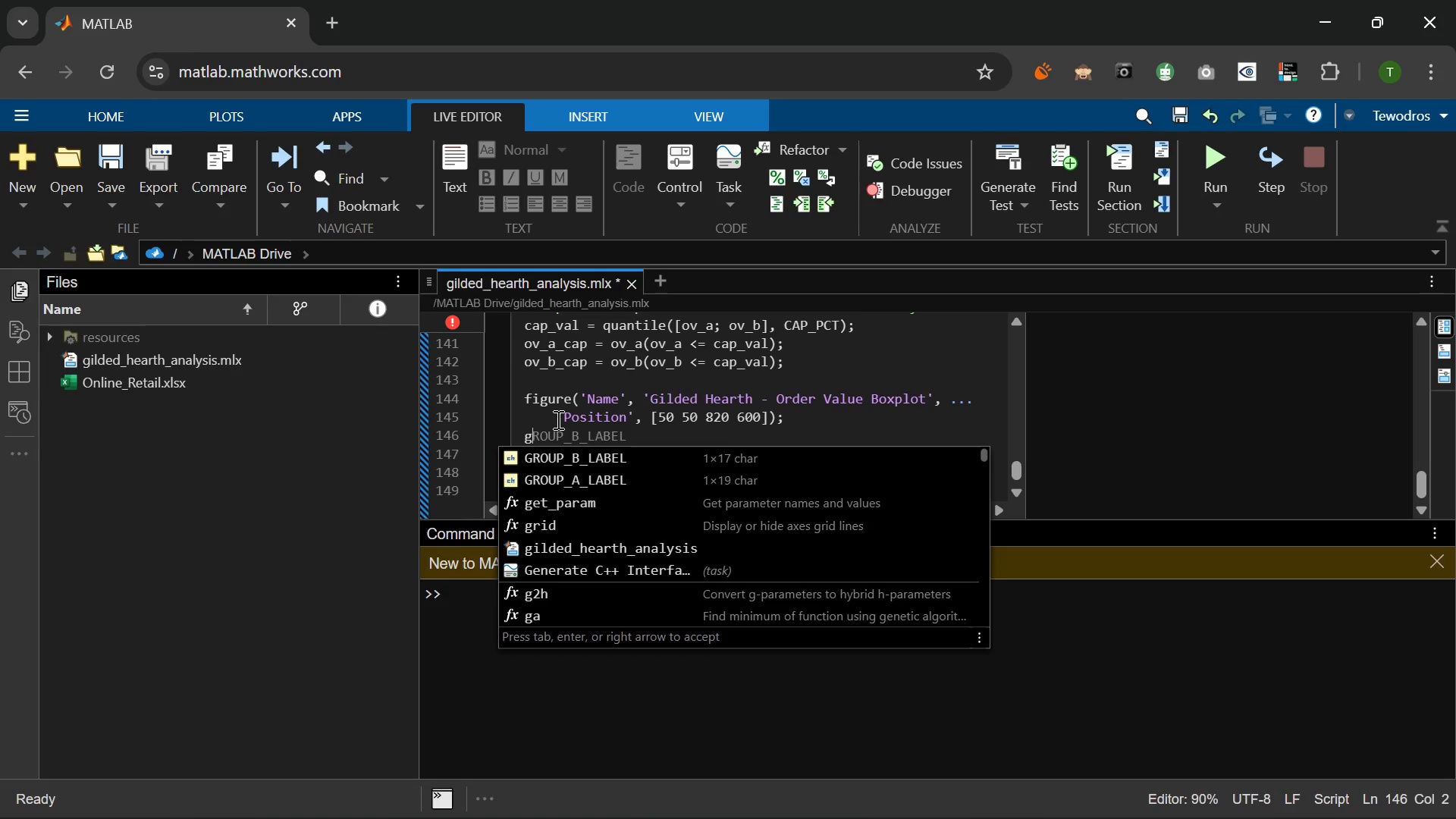 
type(roup_data = [ov)
 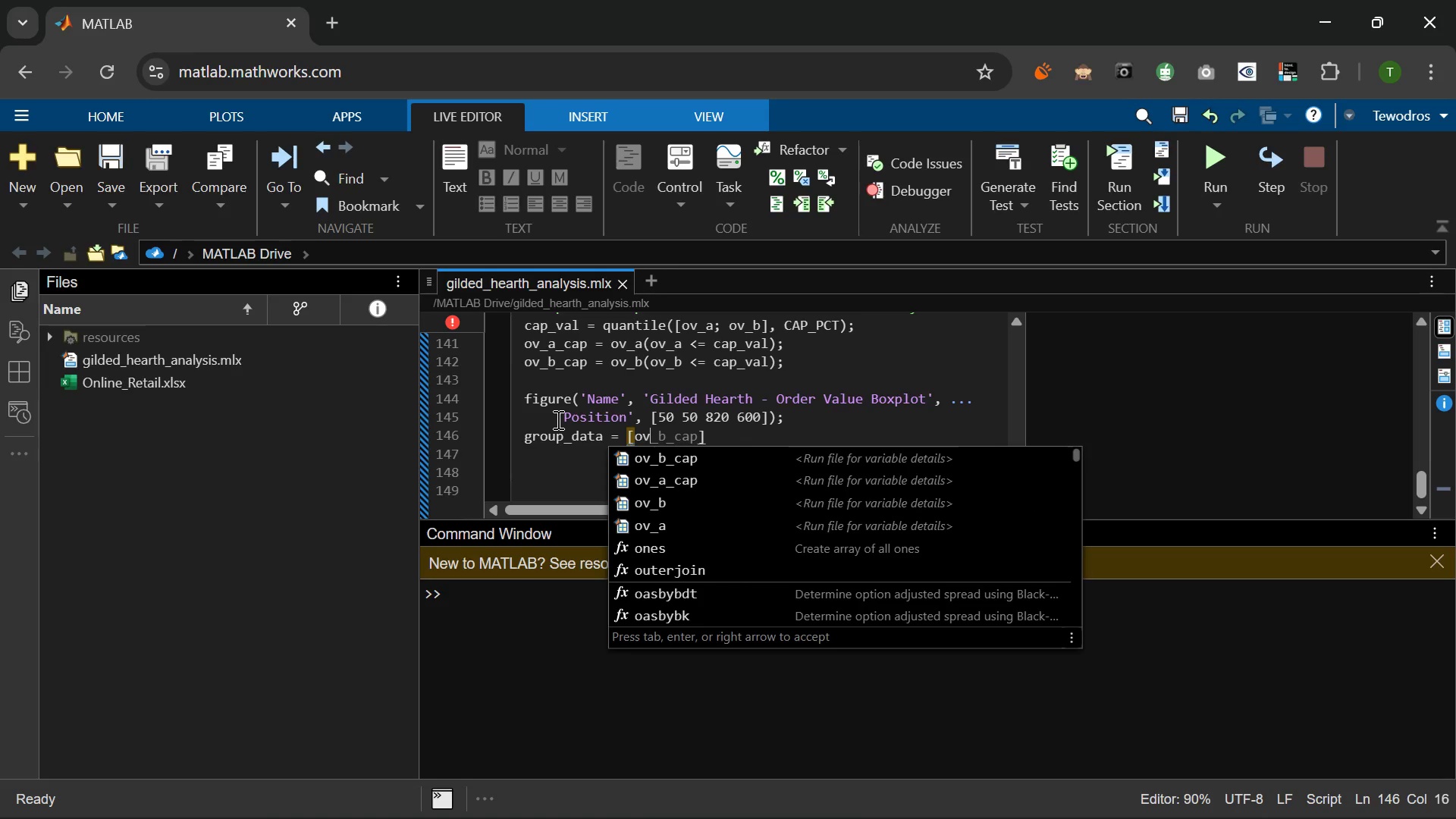 
wait(6.14)
 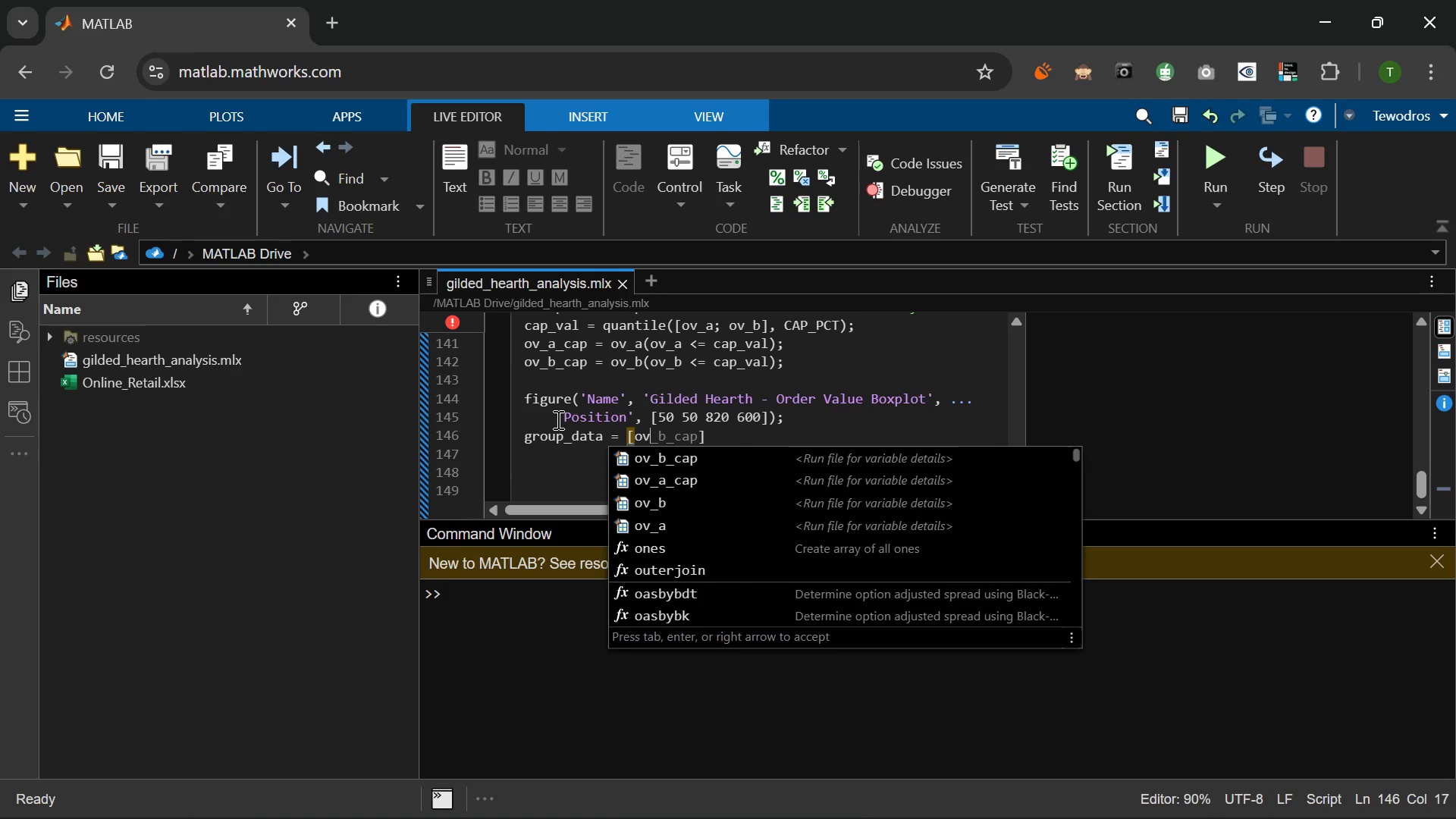 
key(ArrowDown)
 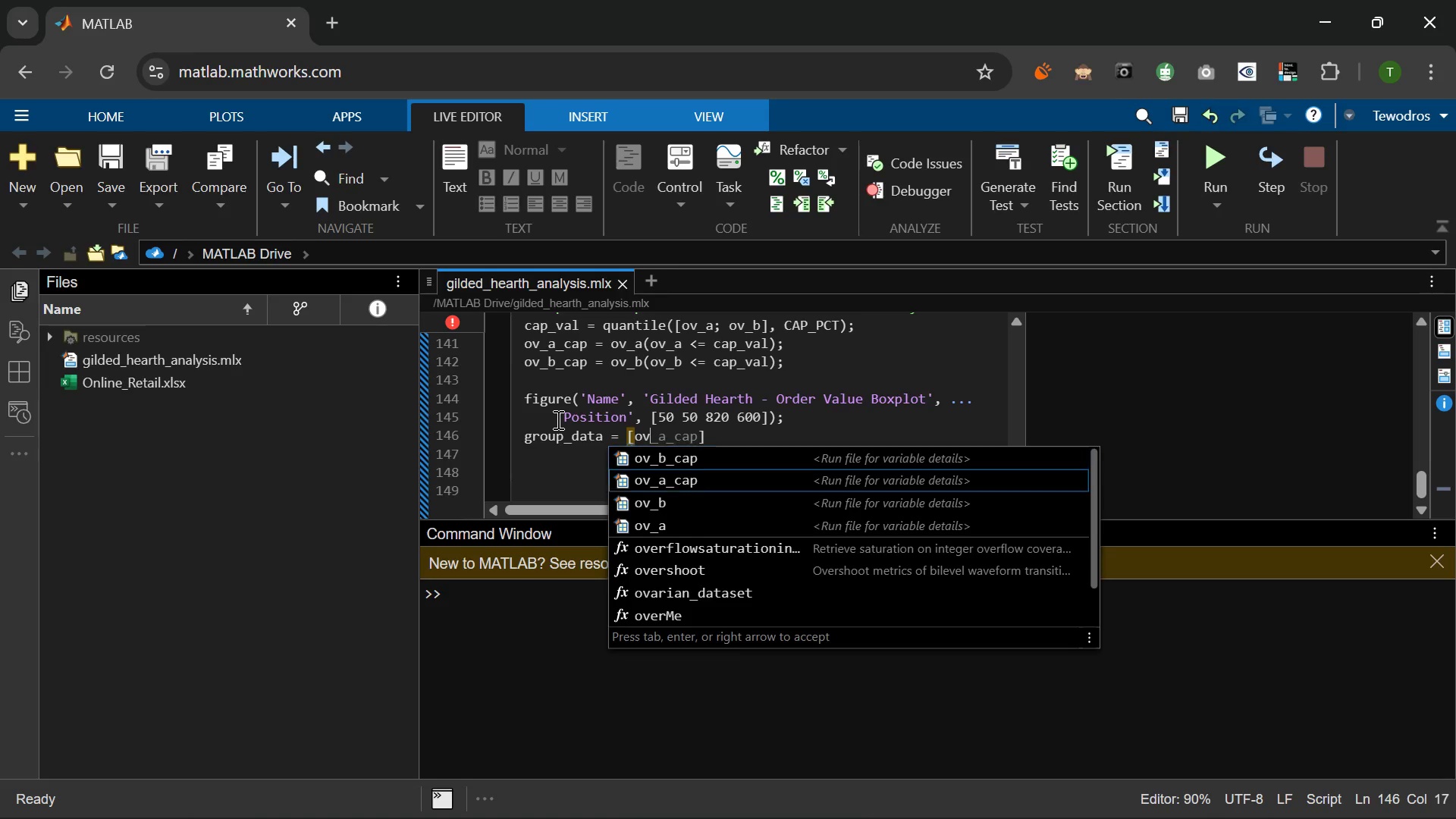 
key(ArrowDown)
 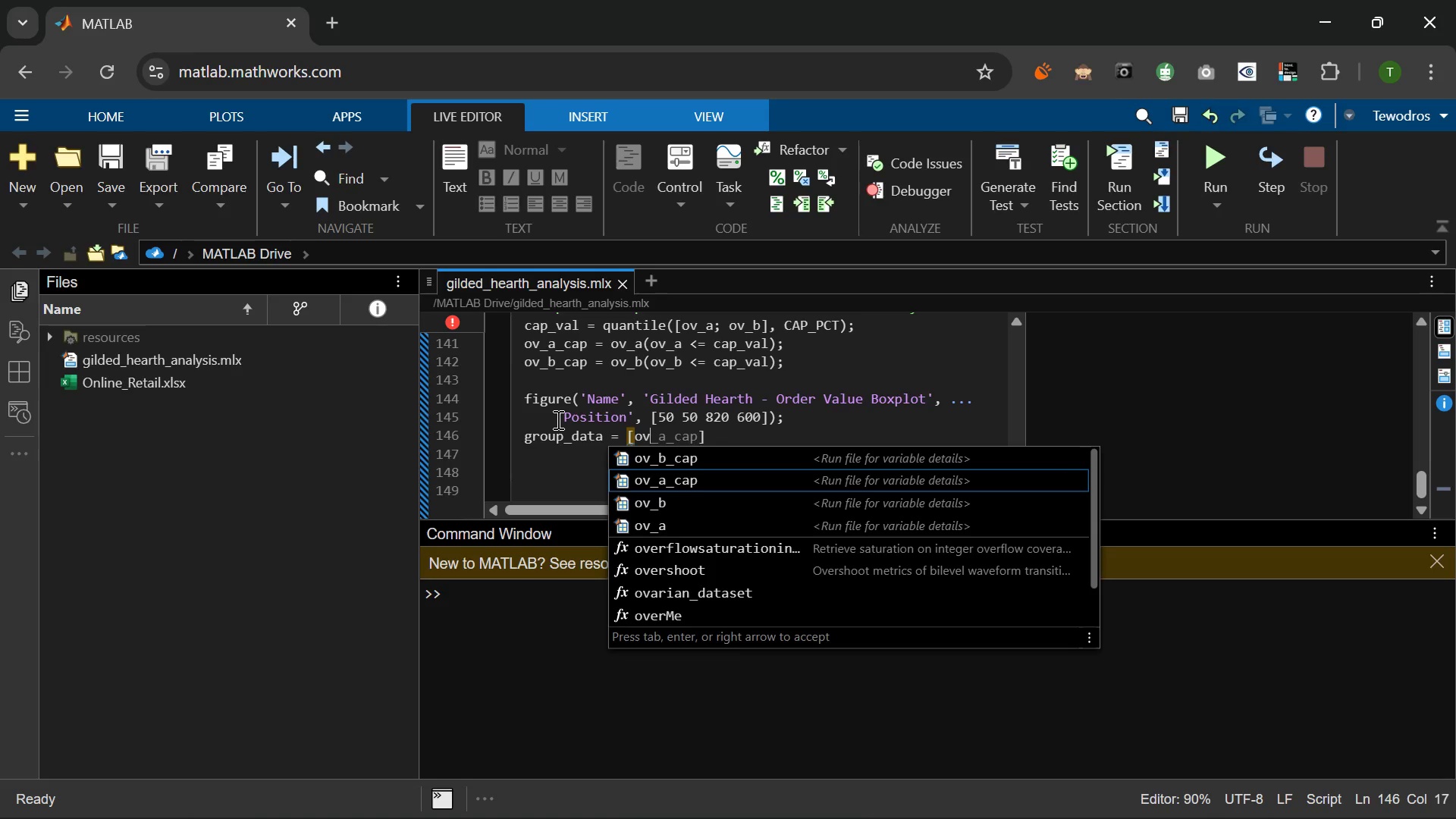 
key(A)
 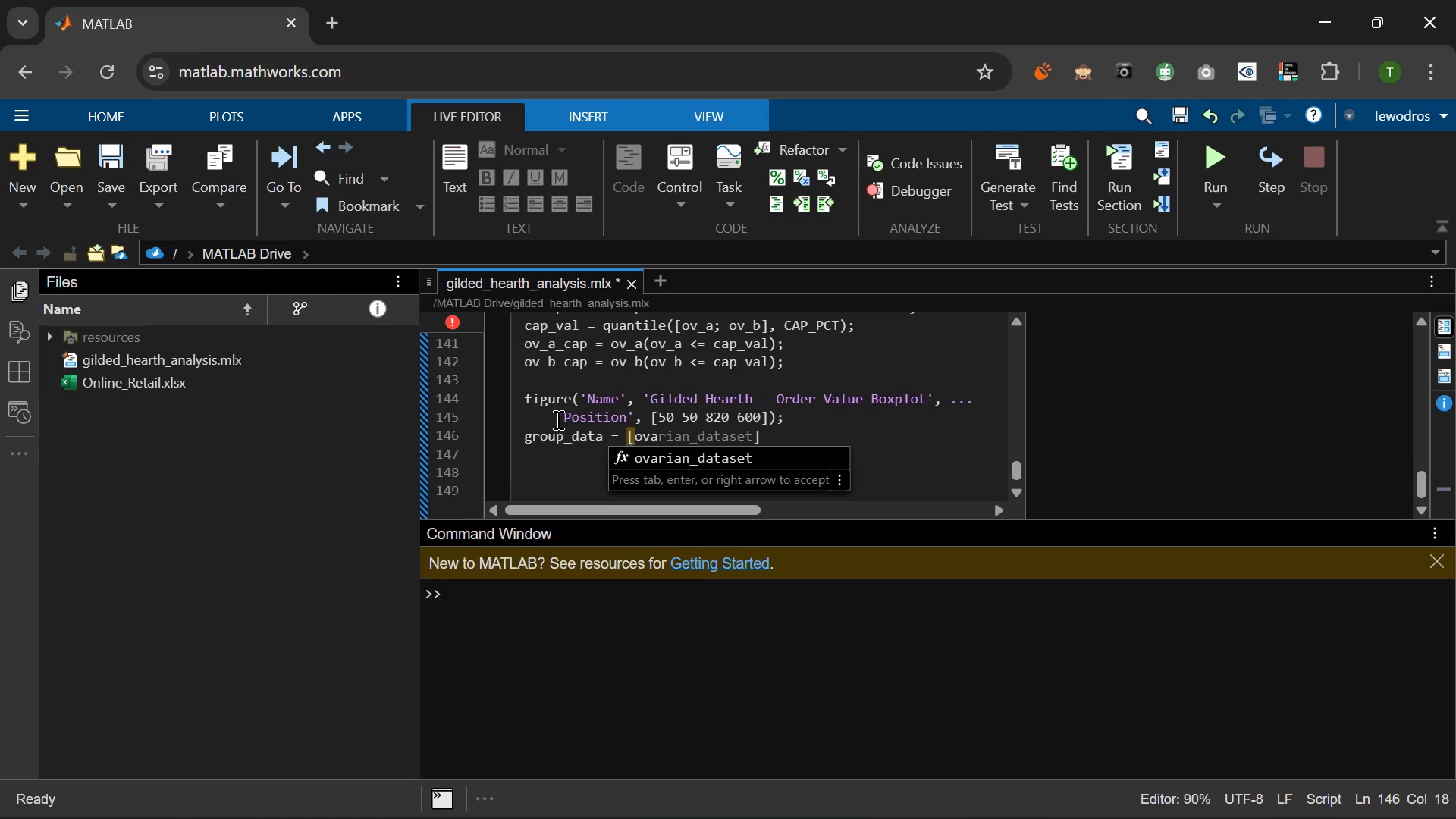 
key(Backspace)
 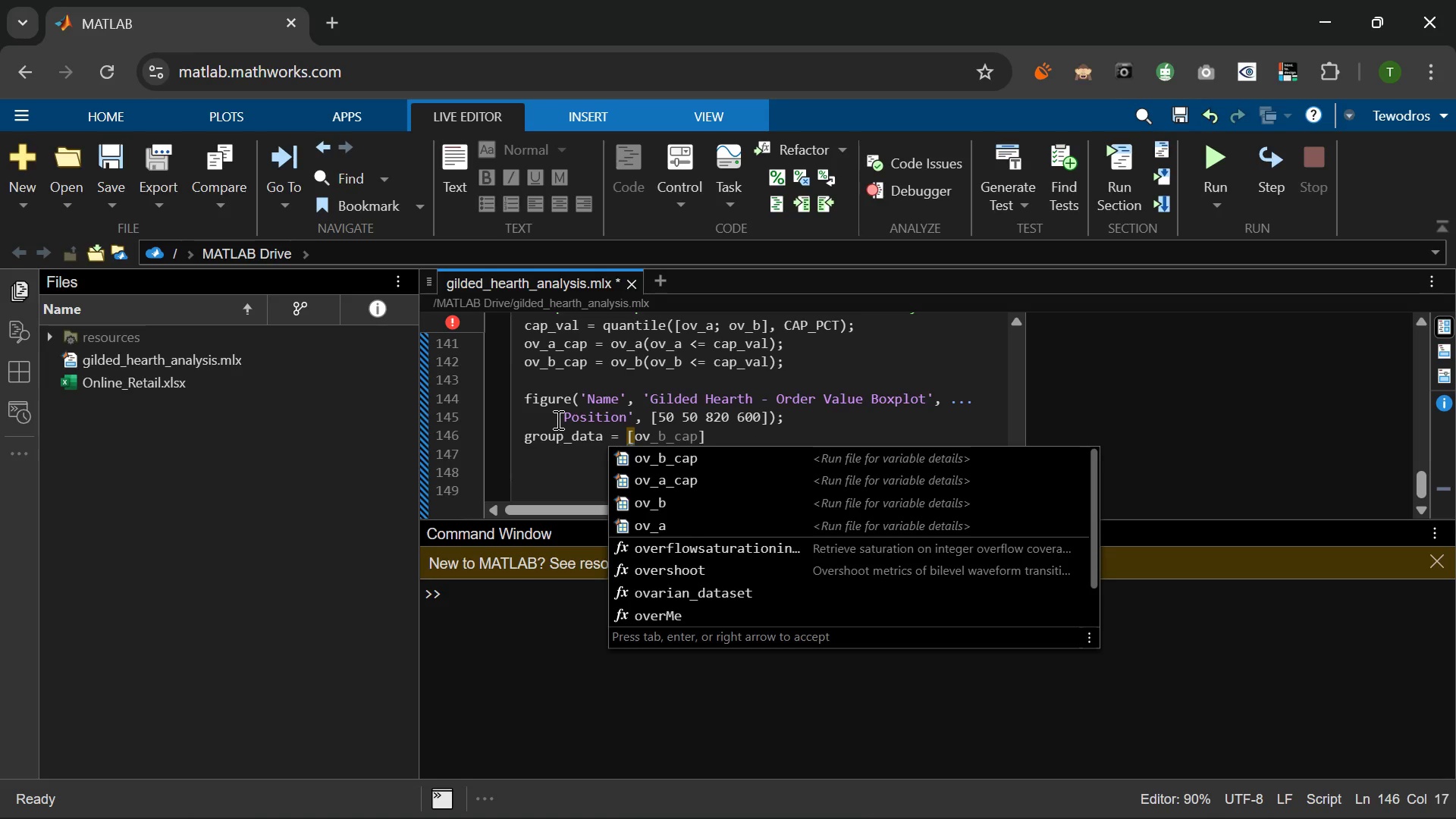 
key(ArrowDown)
 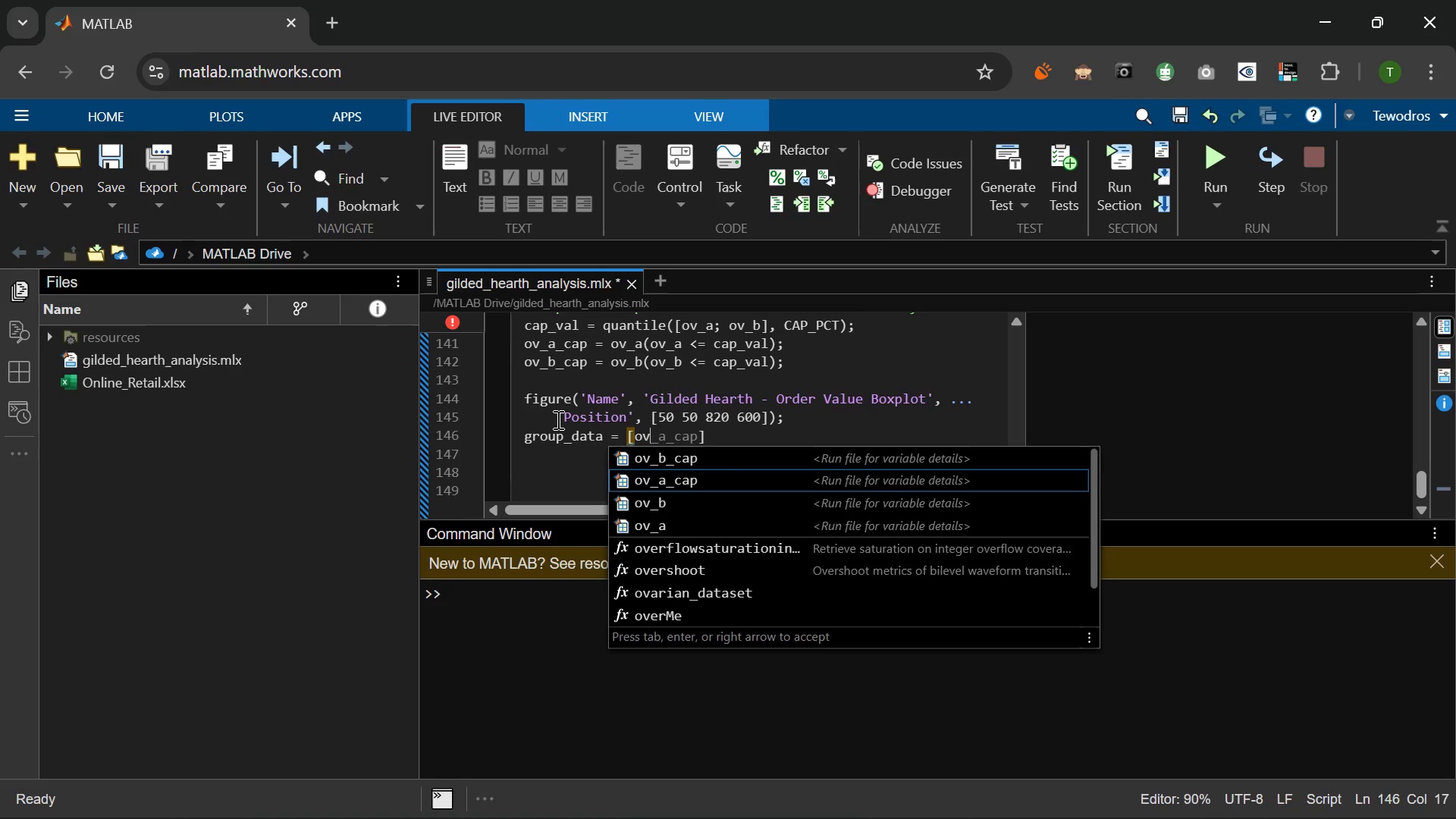 
key(ArrowDown)
 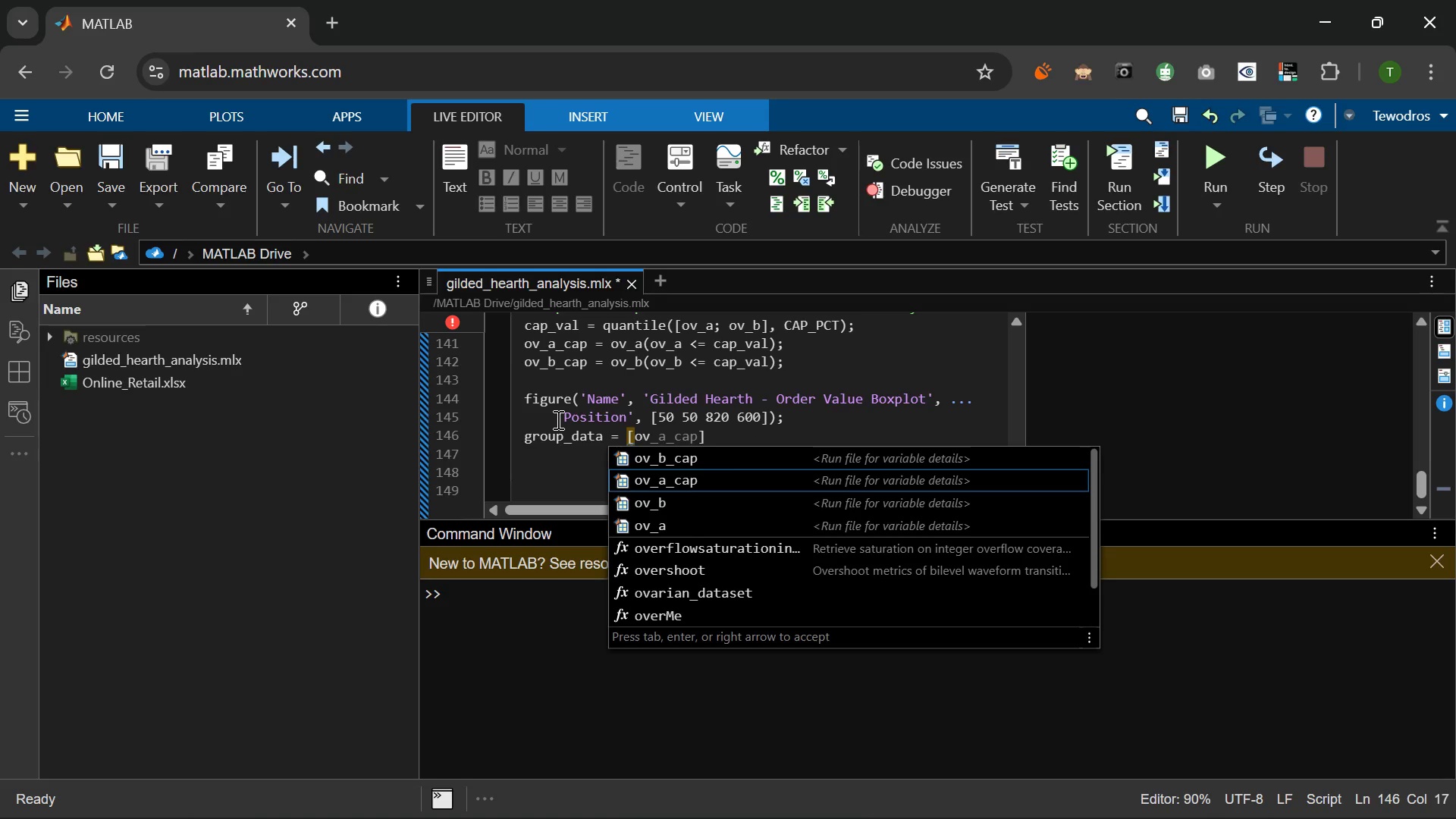 
key(Tab)
 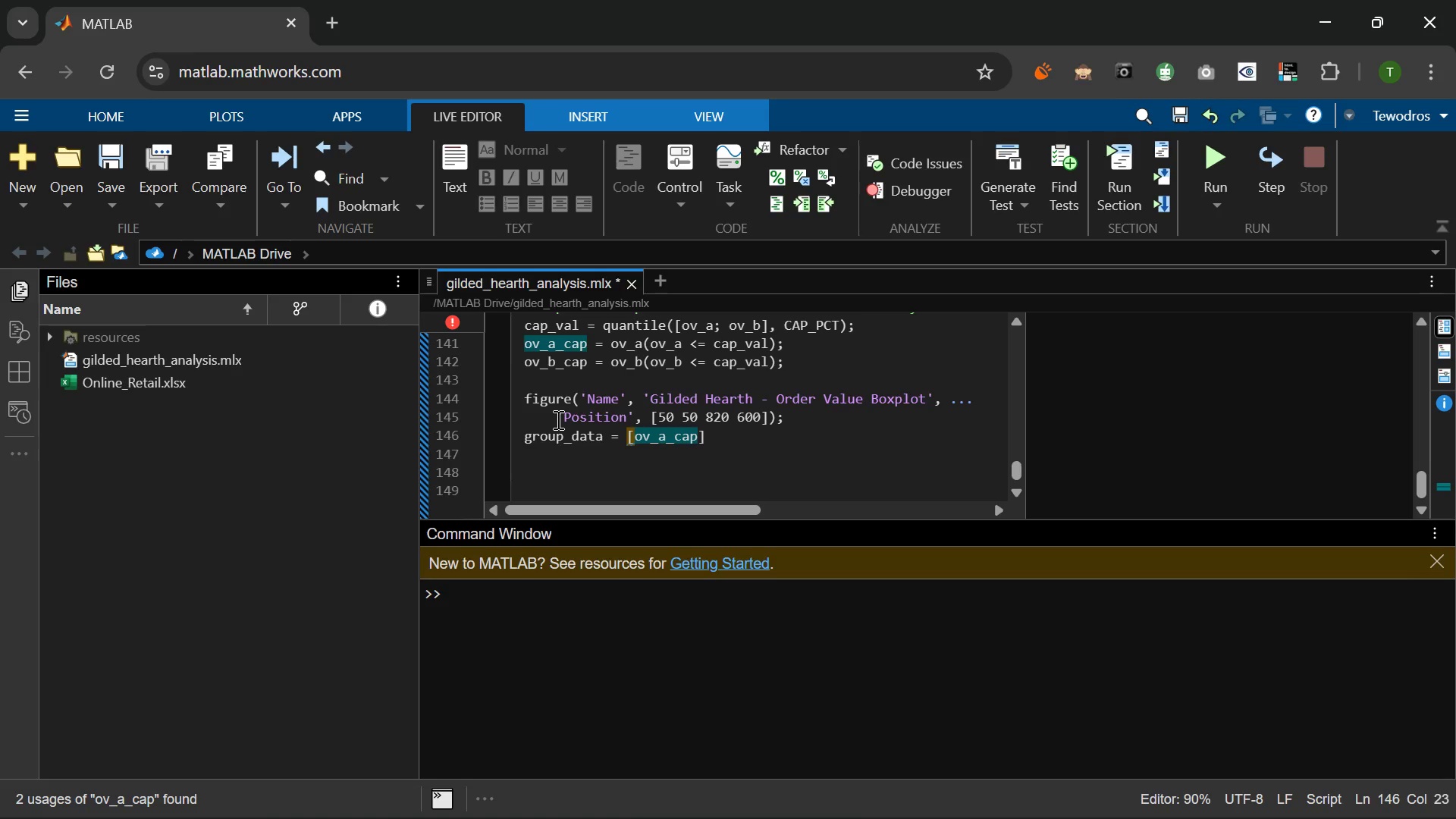 
type(; ov)
 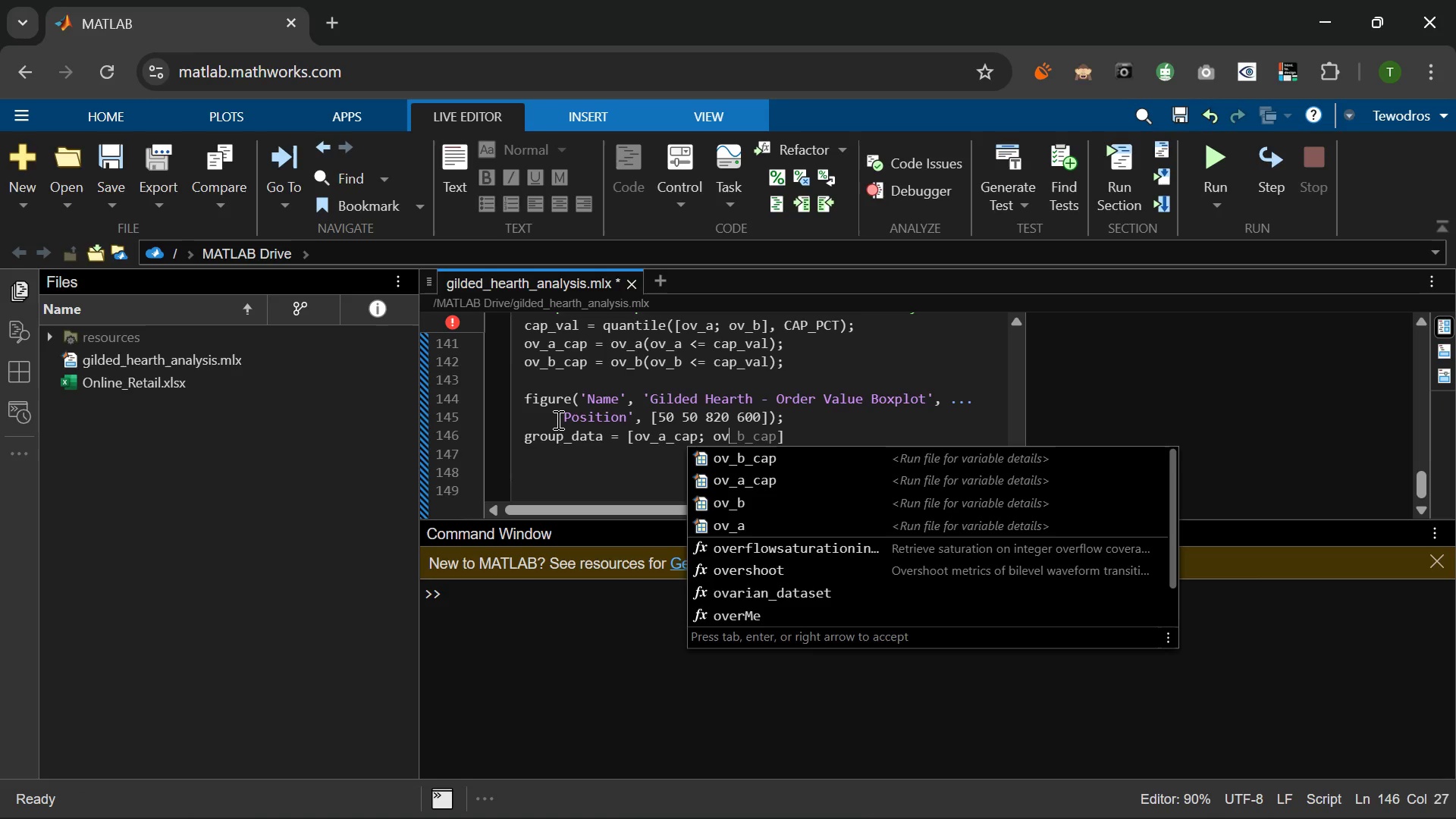 
key(Tab)
 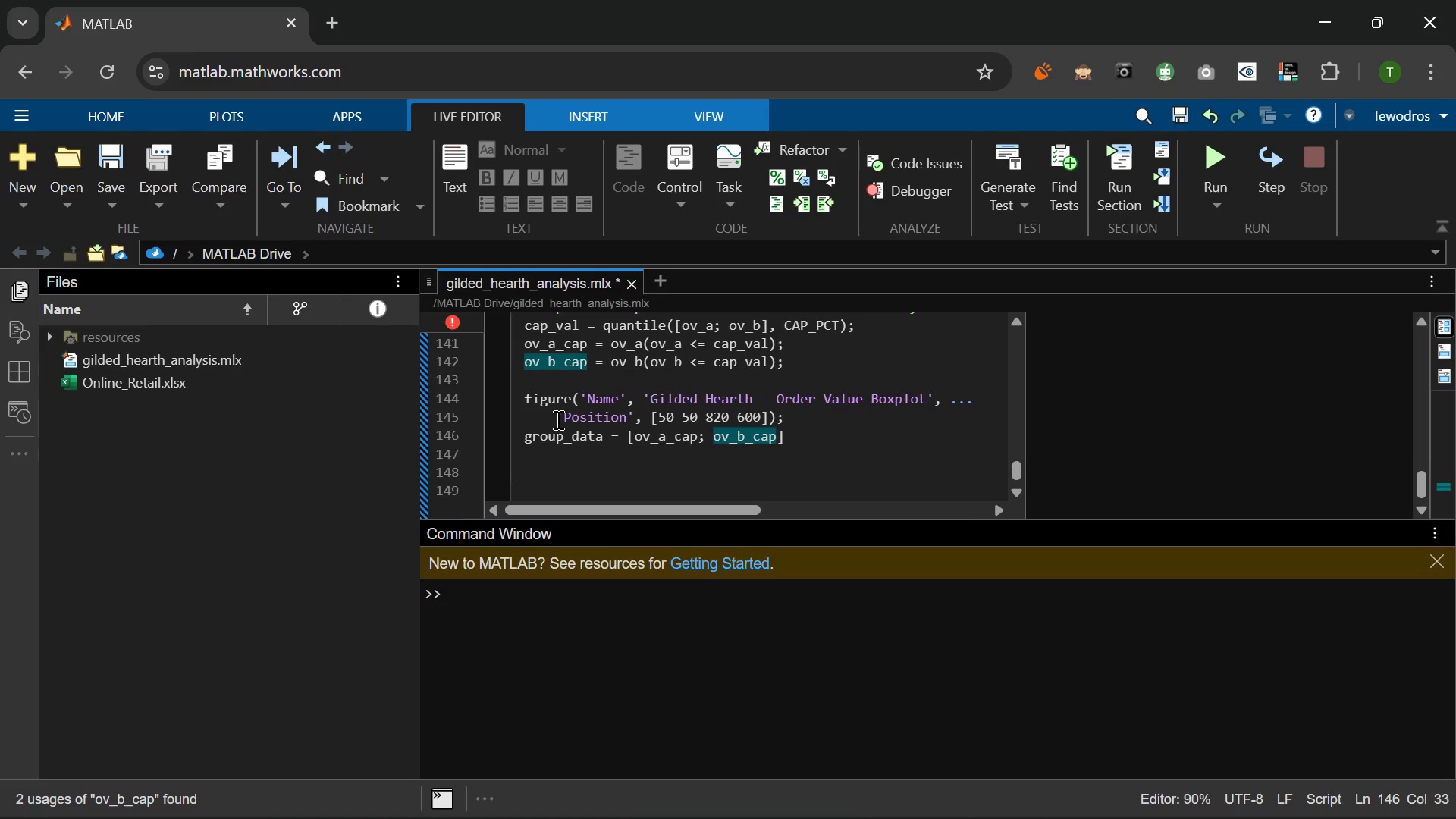 
wait(35.23)
 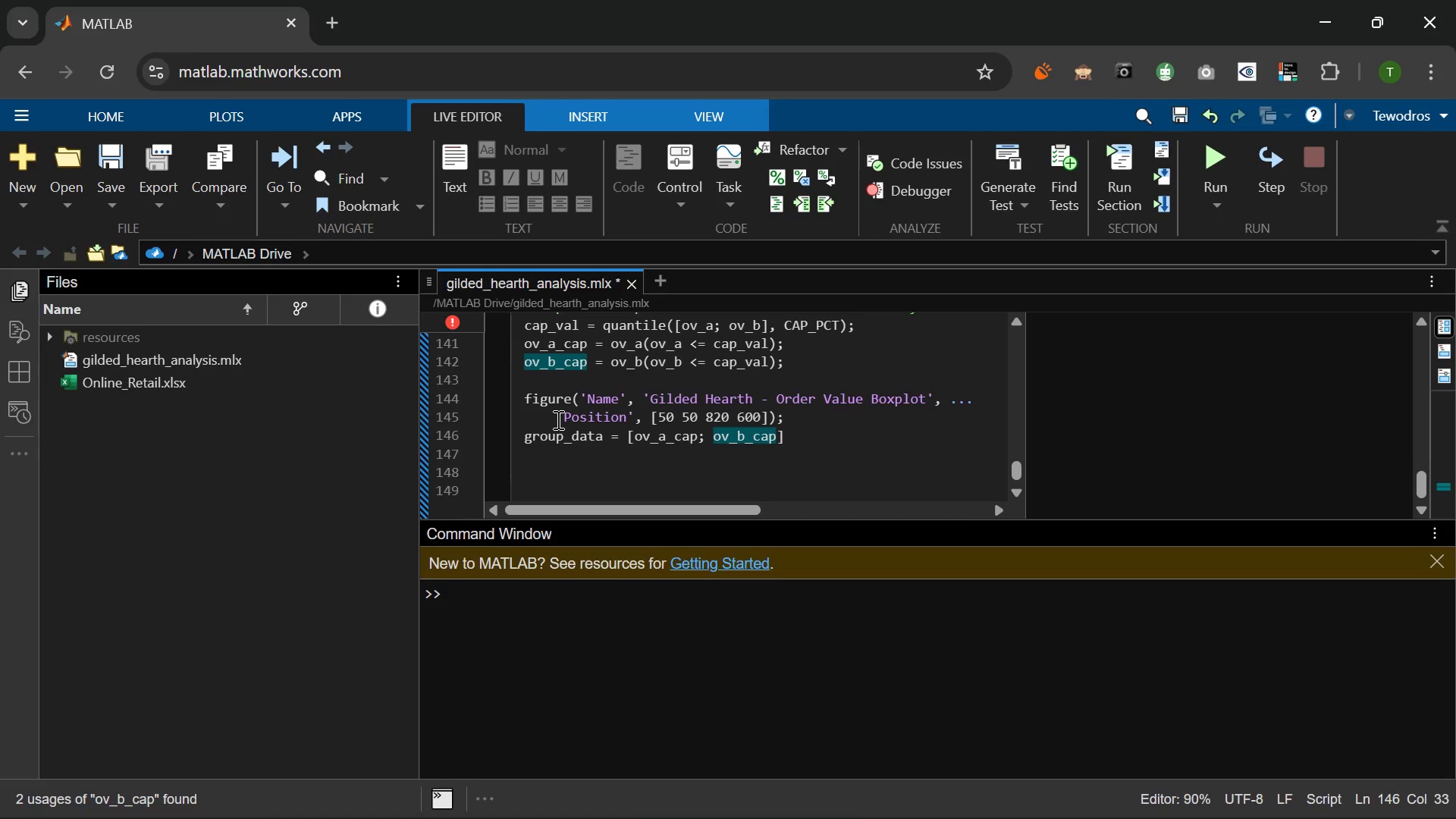 
key(ArrowRight)
 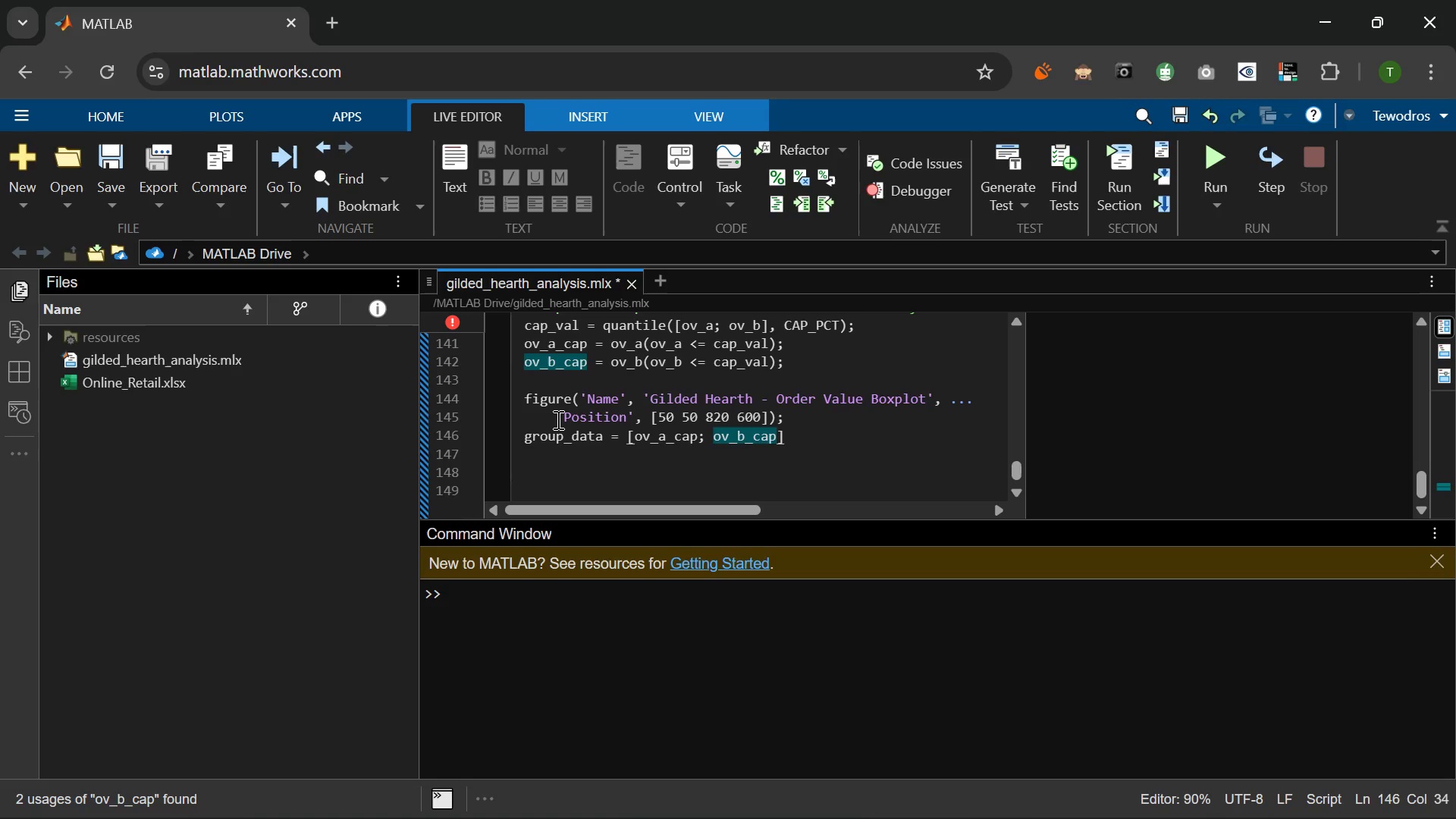 
key(Semicolon)
 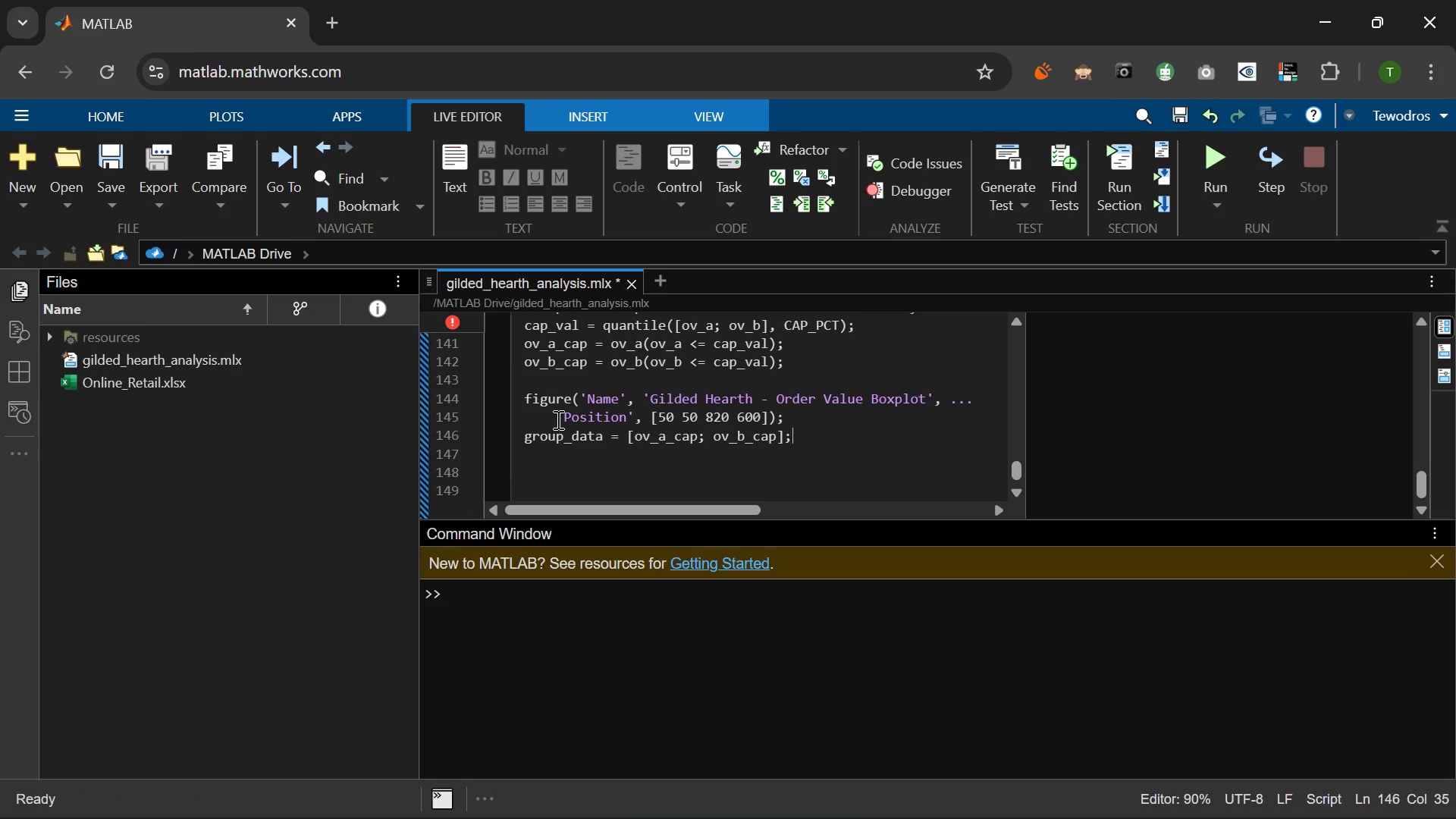 
key(Enter)
 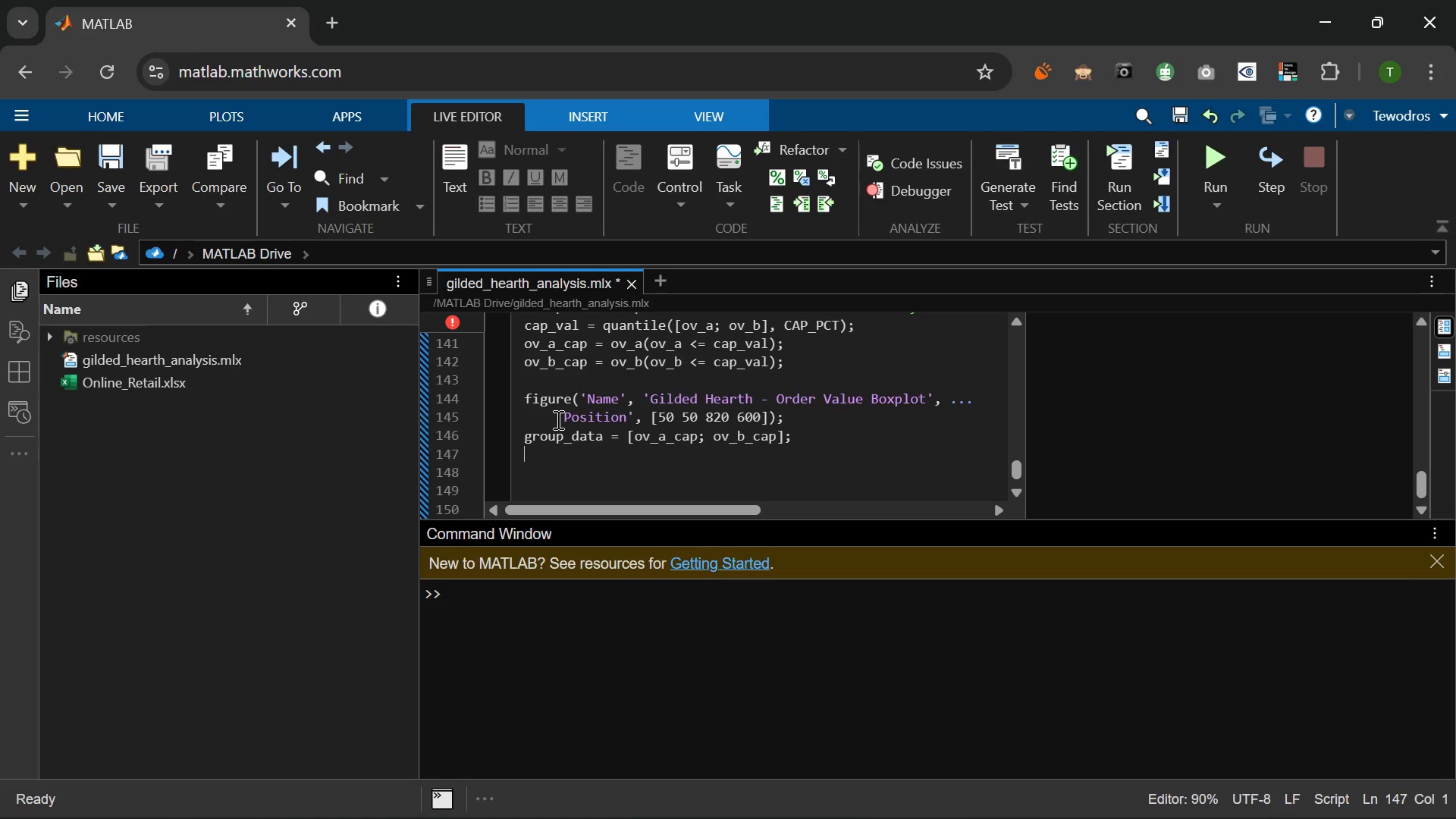 
type(group_labels =)
 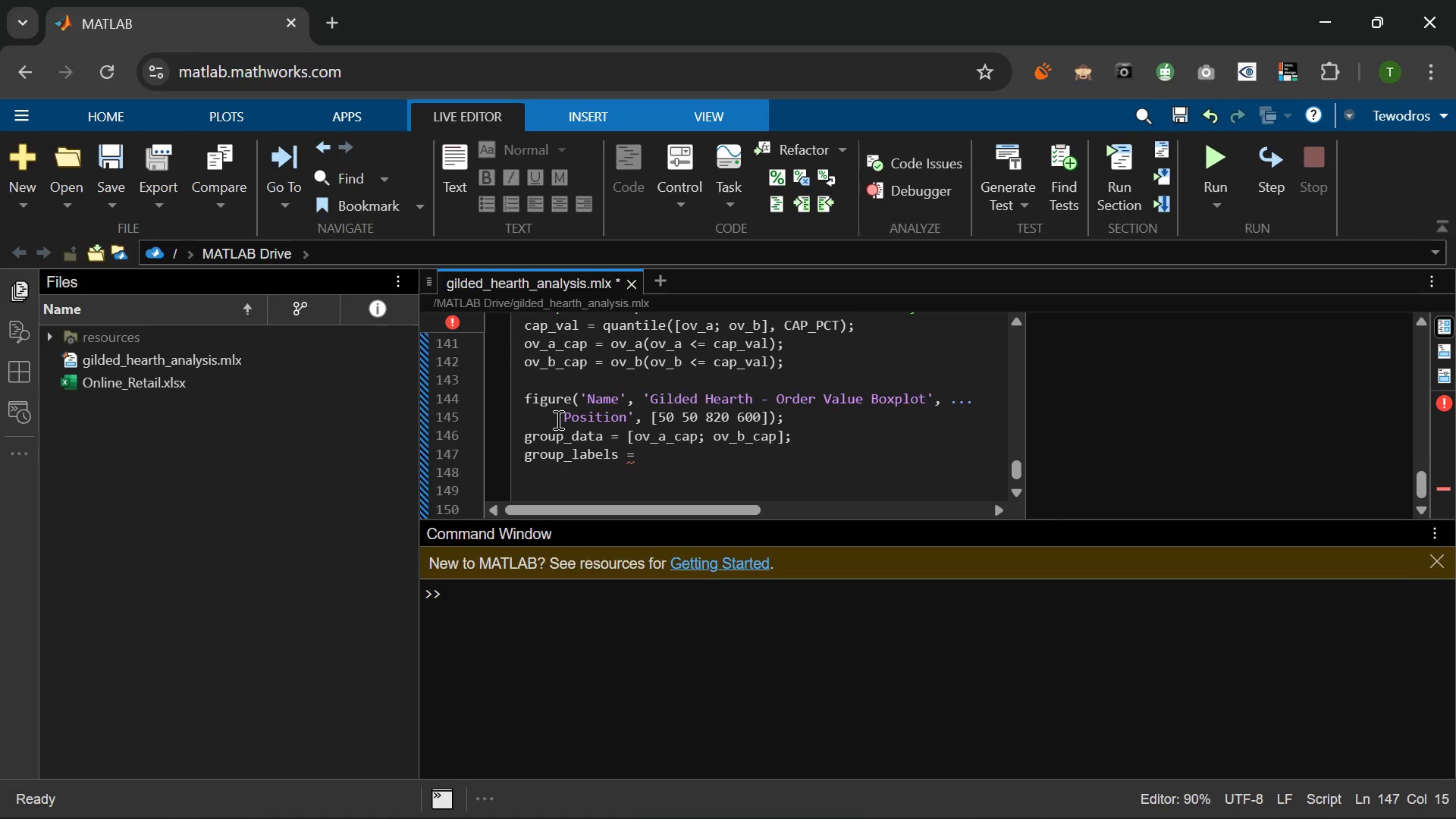 
left_click([605, 433])
 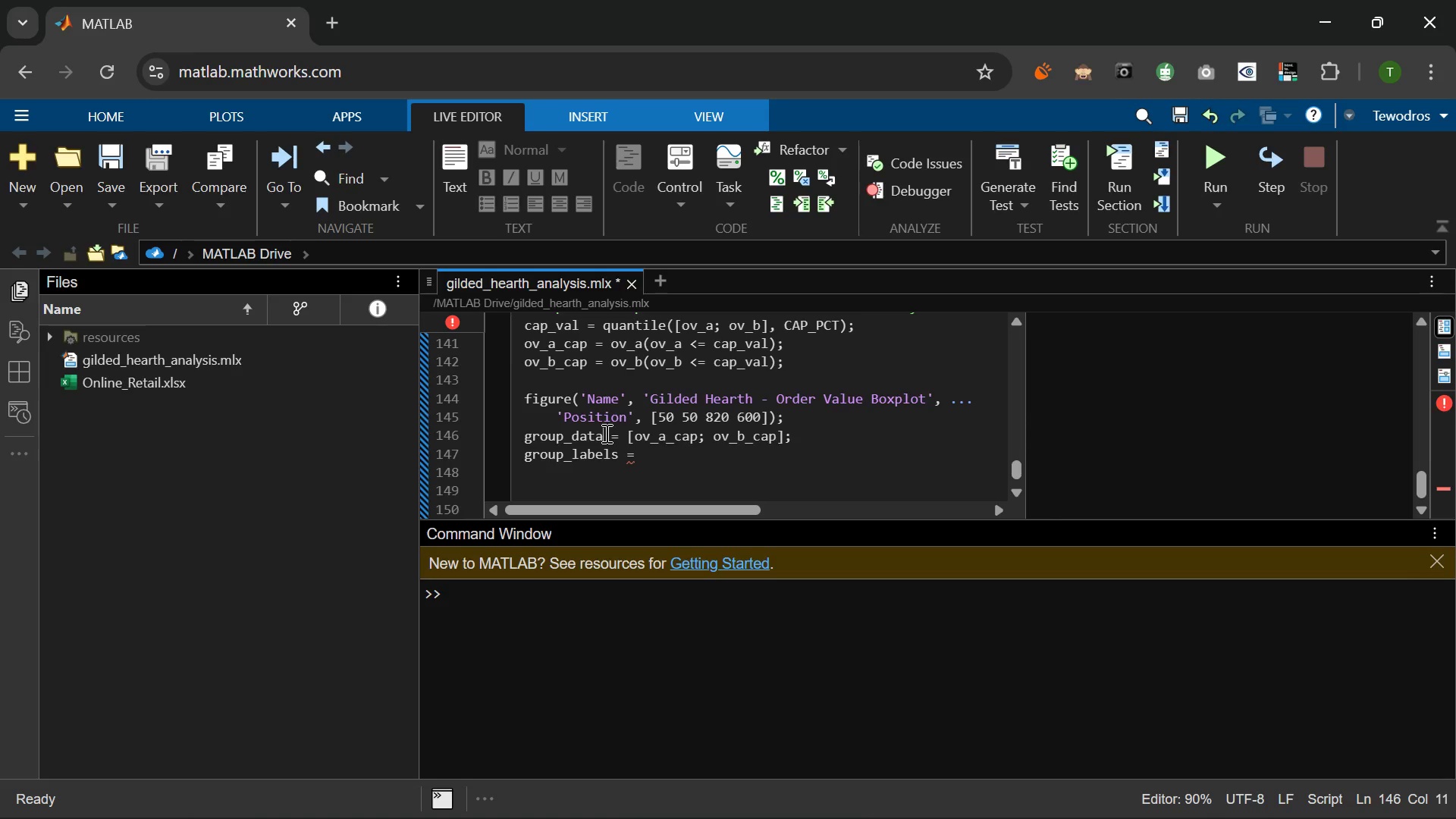 
key(Space)
 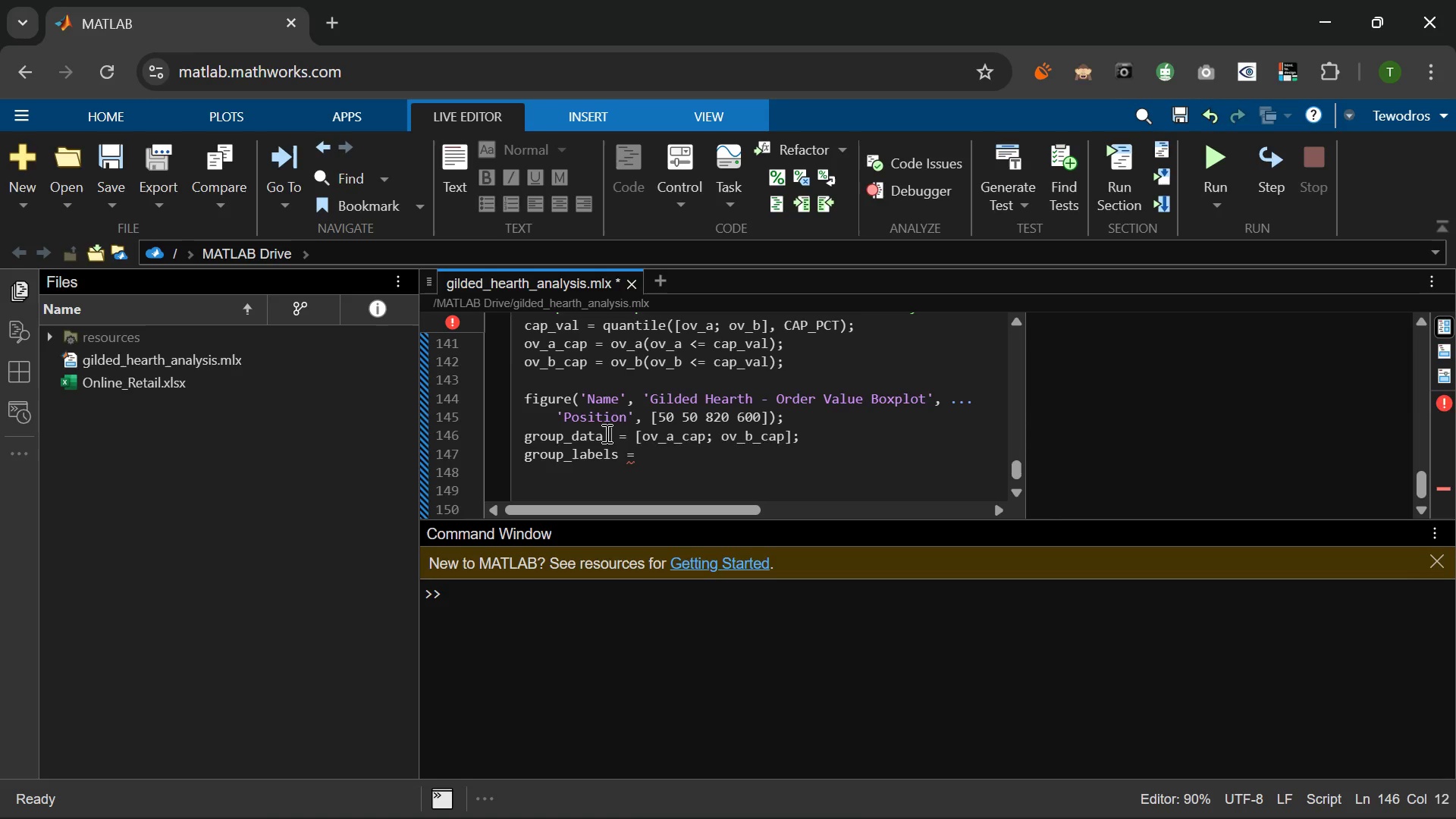 
key(Space)
 